 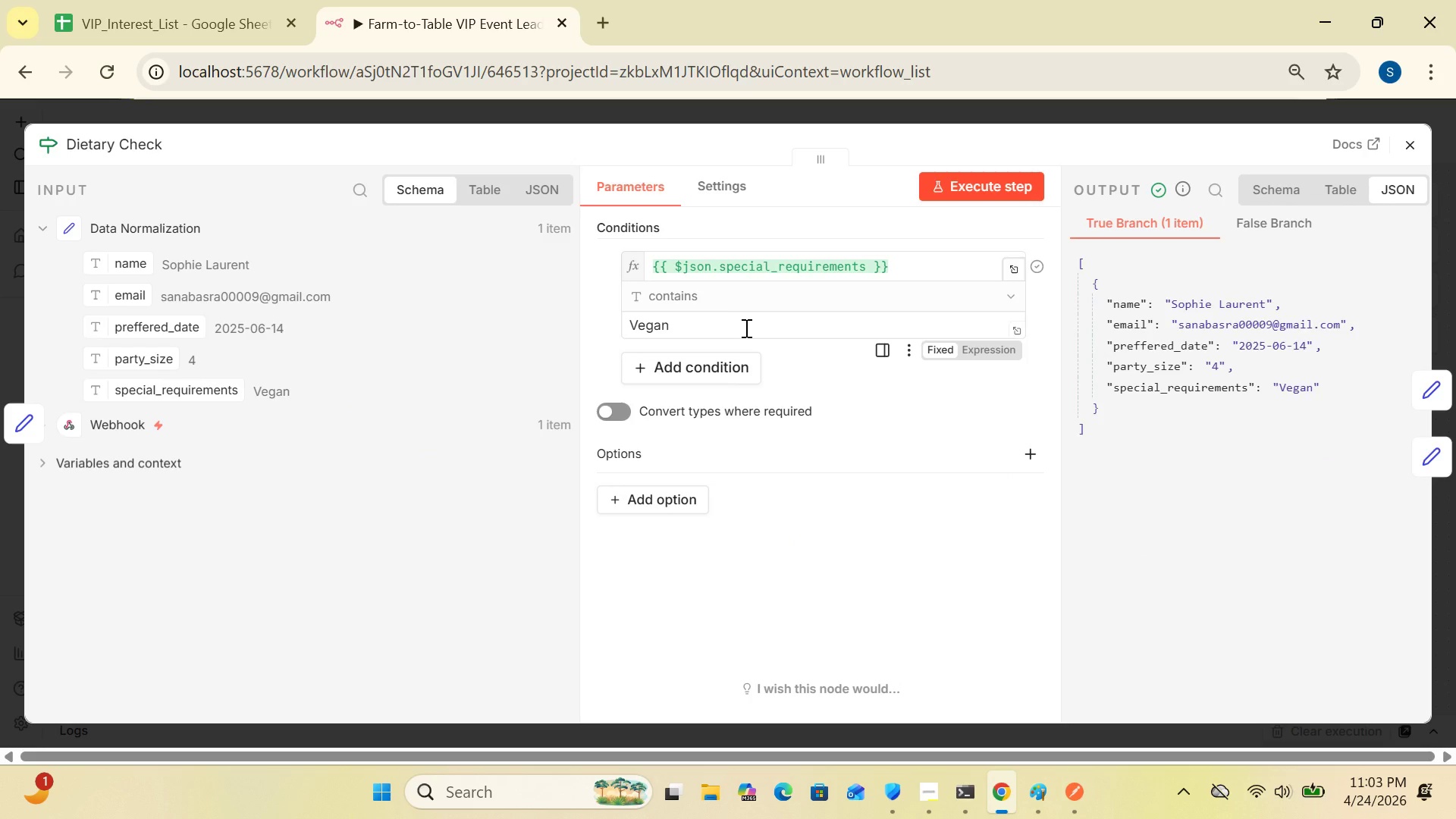 
left_click([675, 327])
 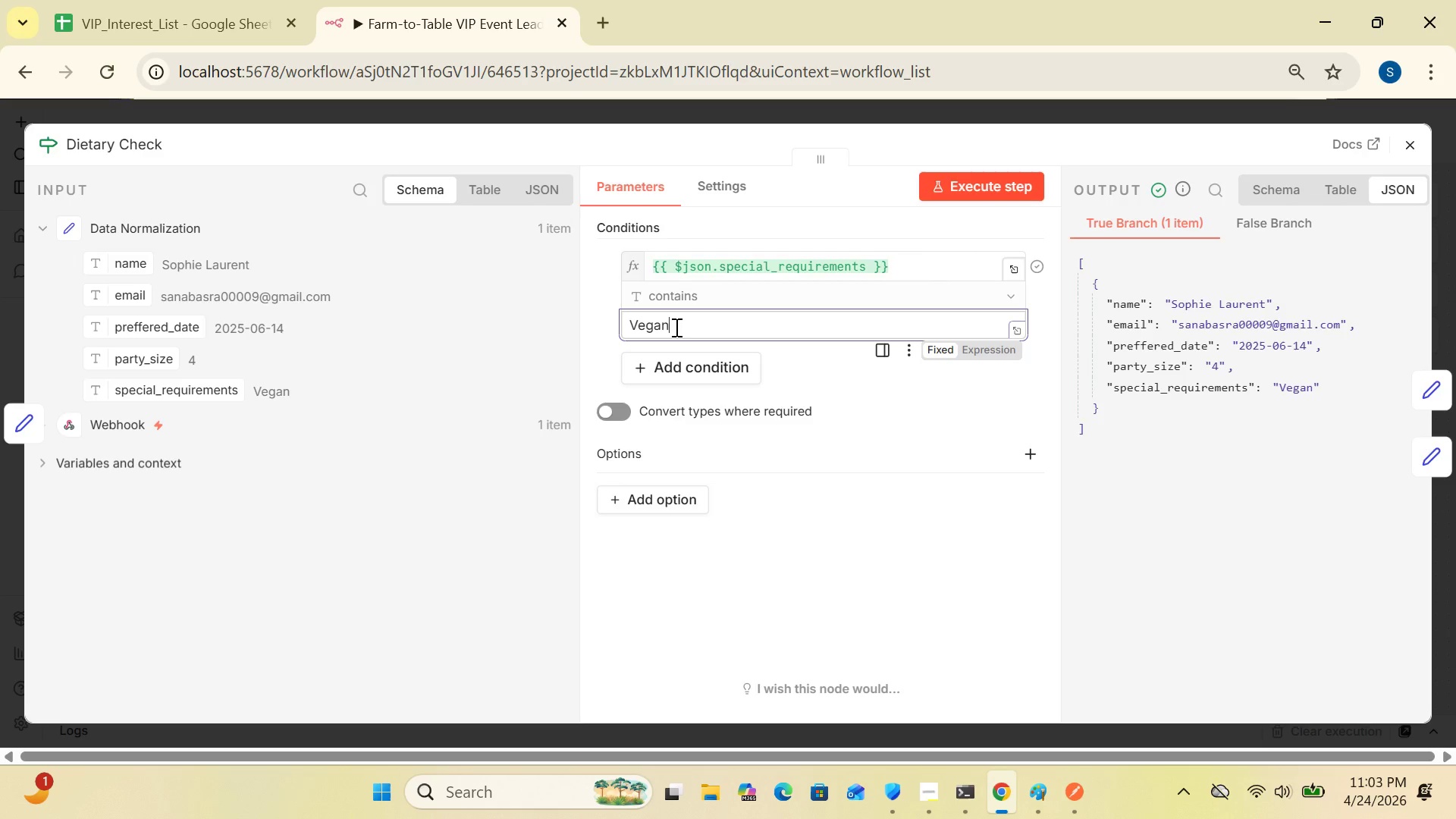 
key(Shift+Break)
 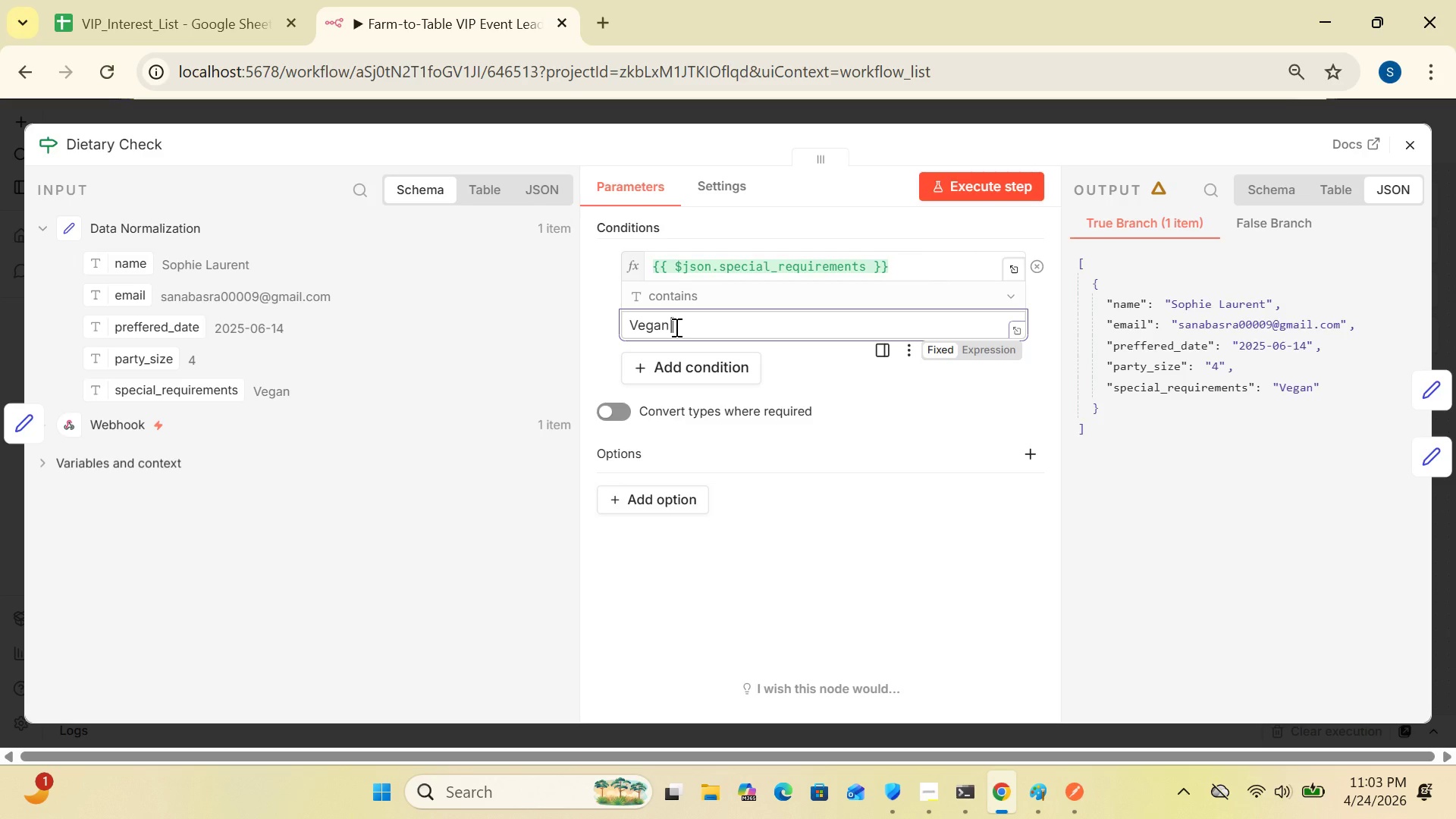 
key(CapsLock)
 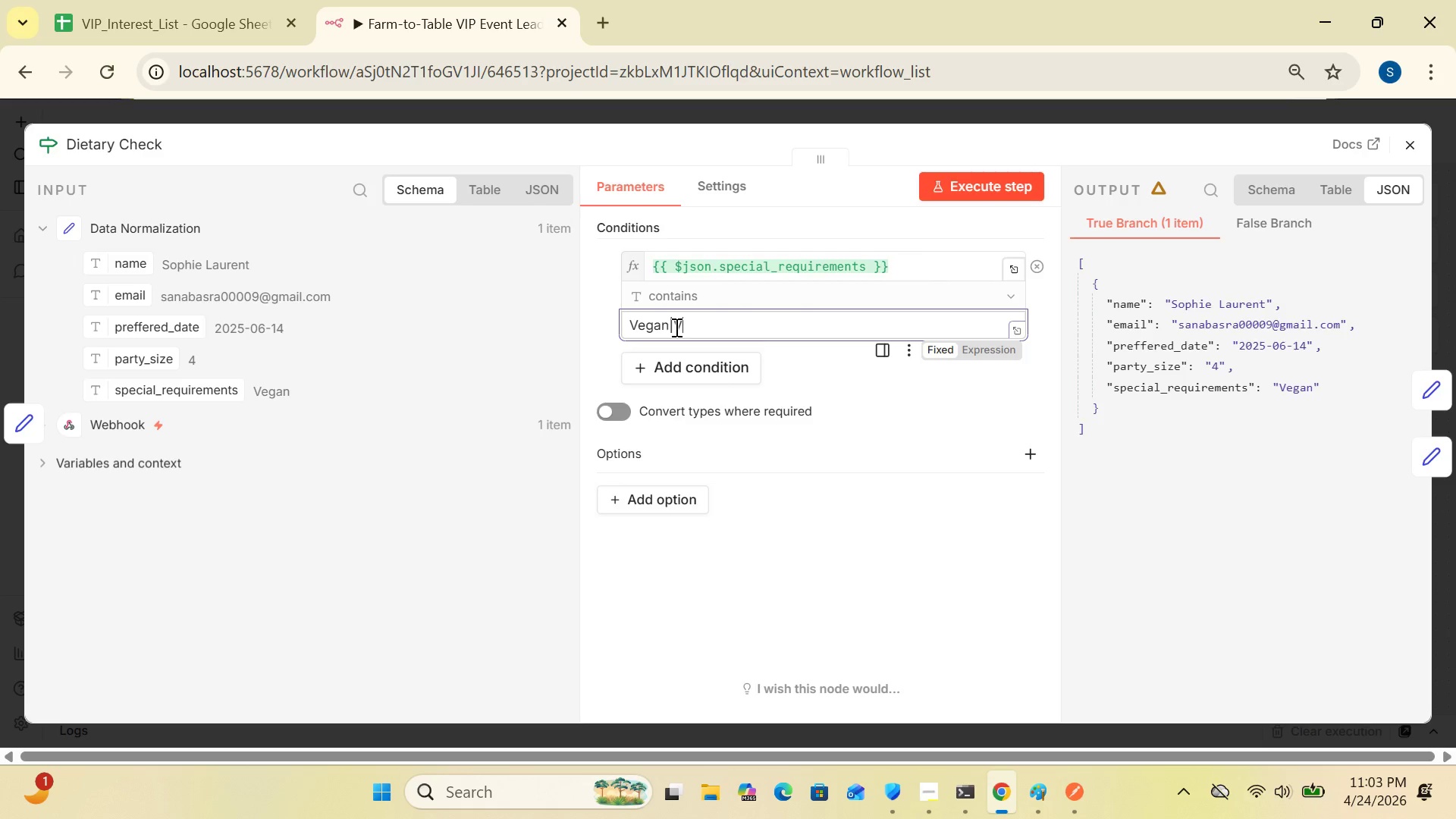 
key(V)
 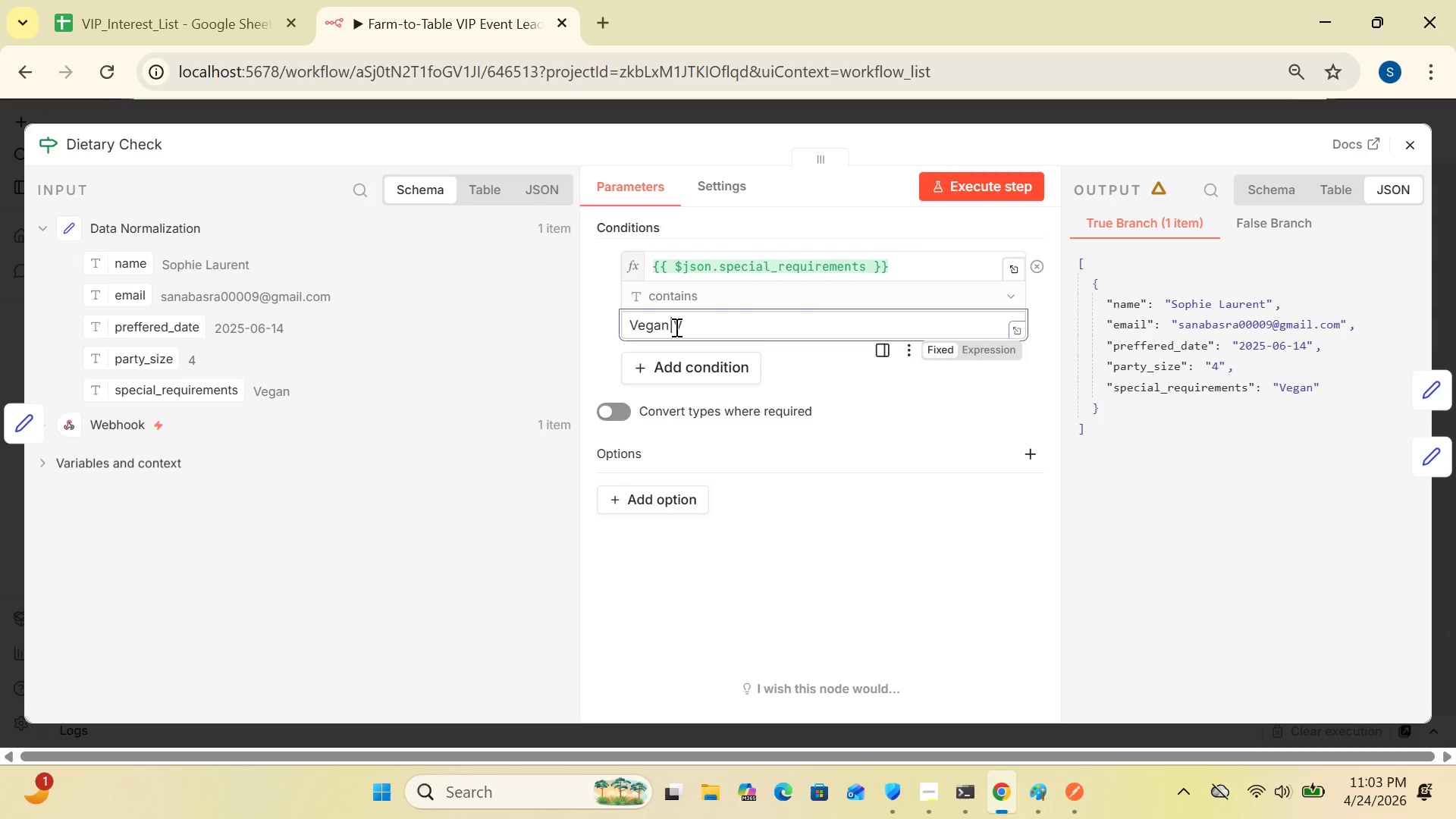 
key(CapsLock)
 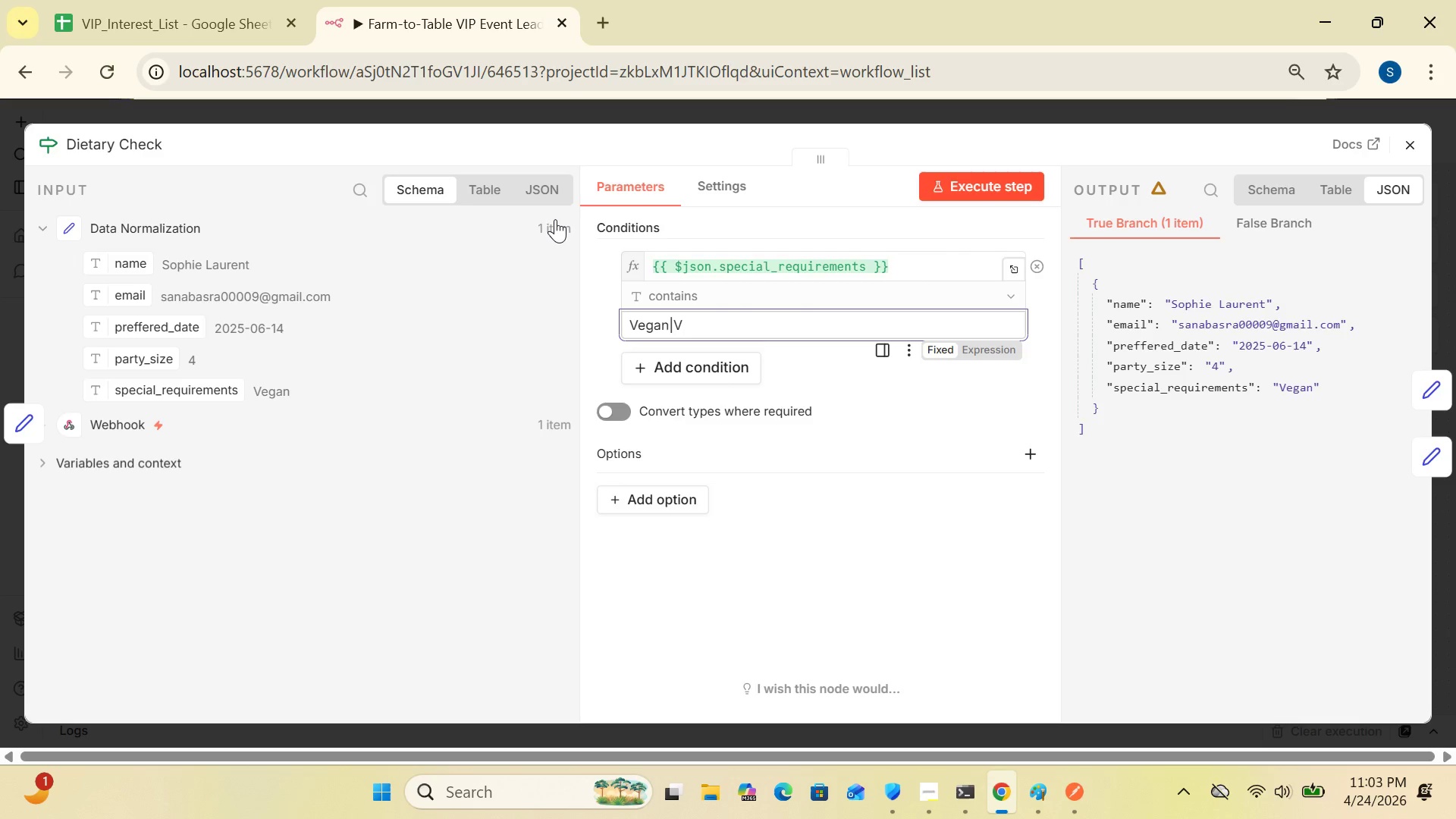 
type(egetarian[Break]Gluten-Free)
 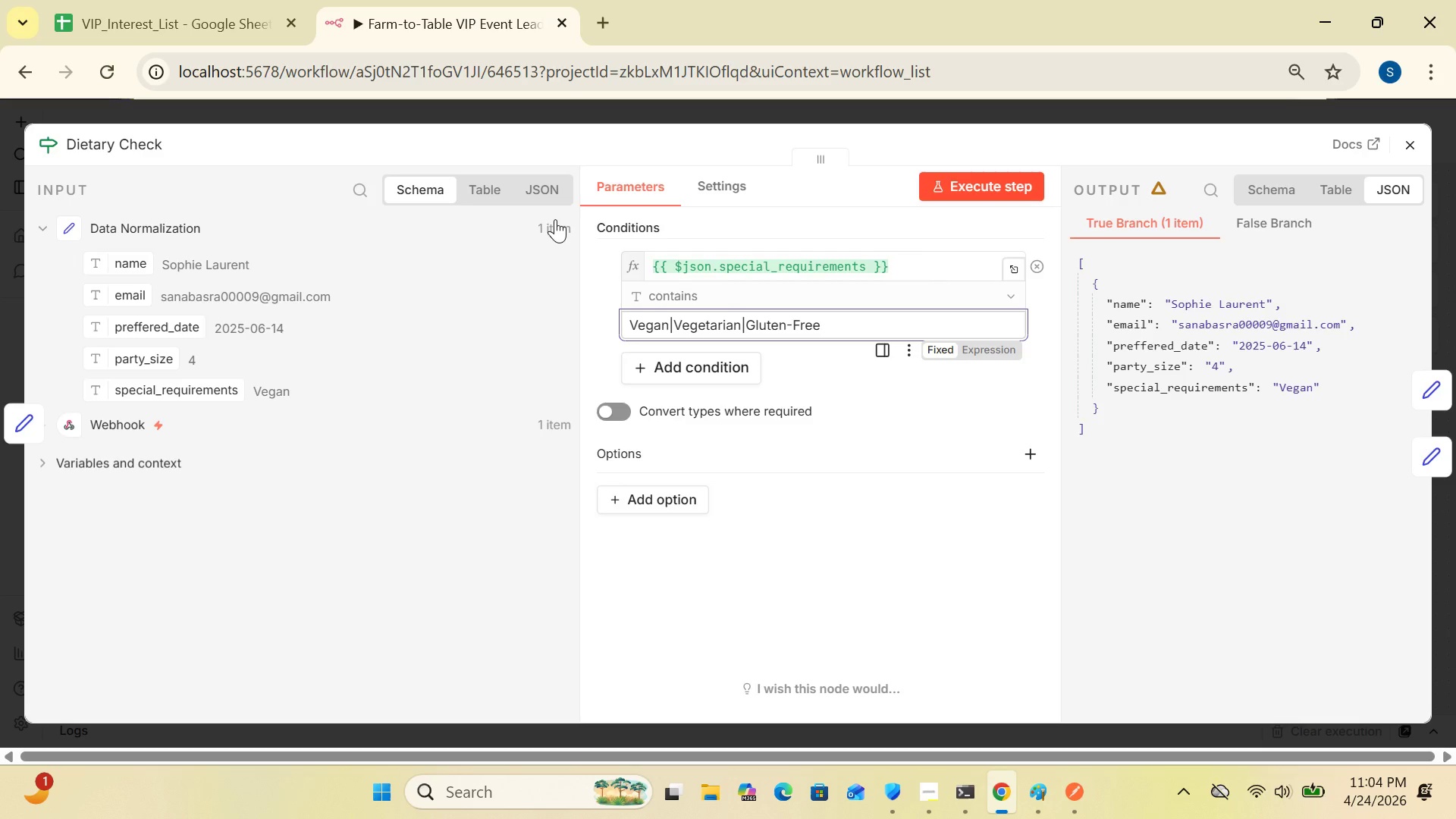 
wait(10.97)
 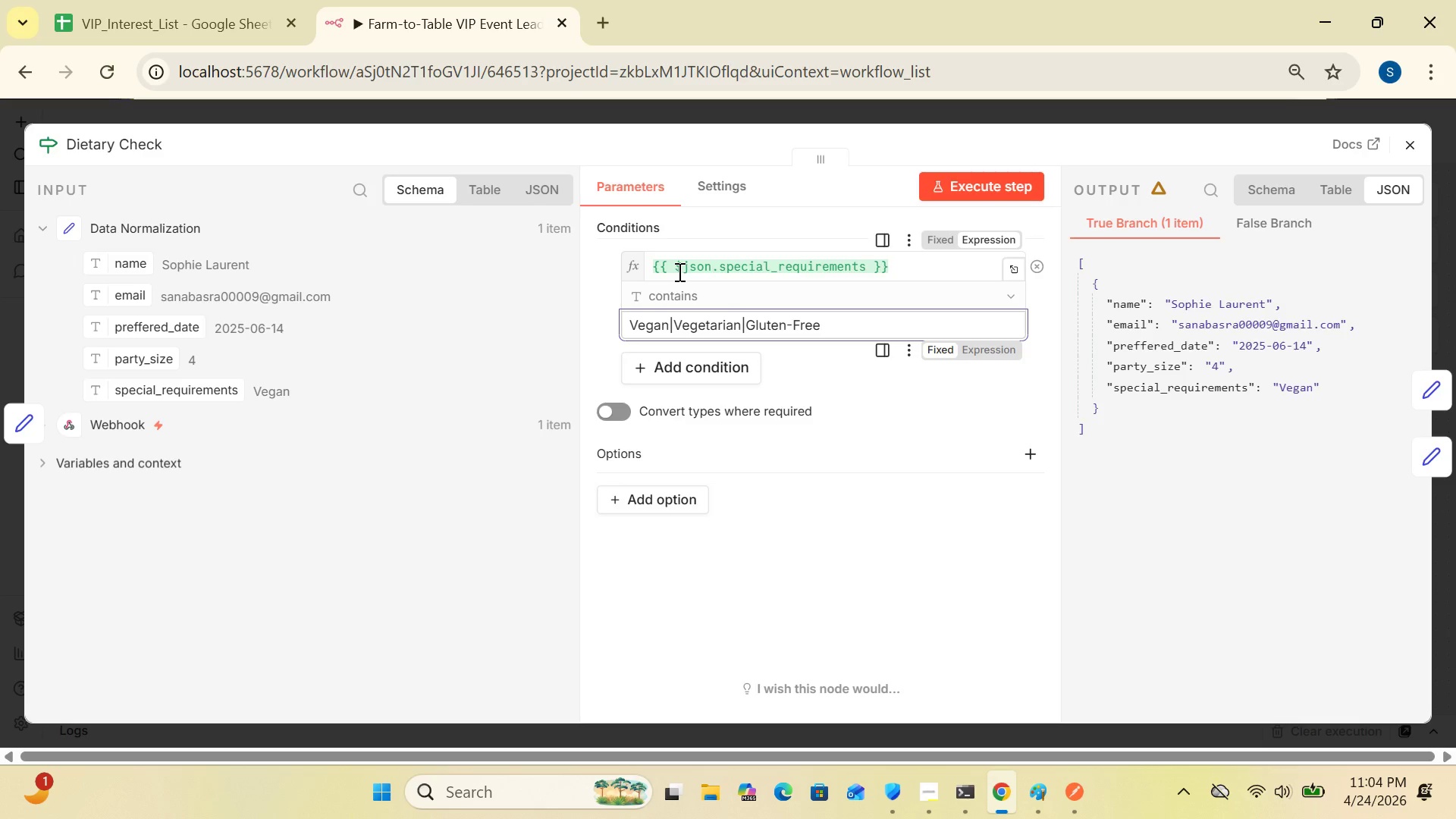 
left_click([1048, 130])
 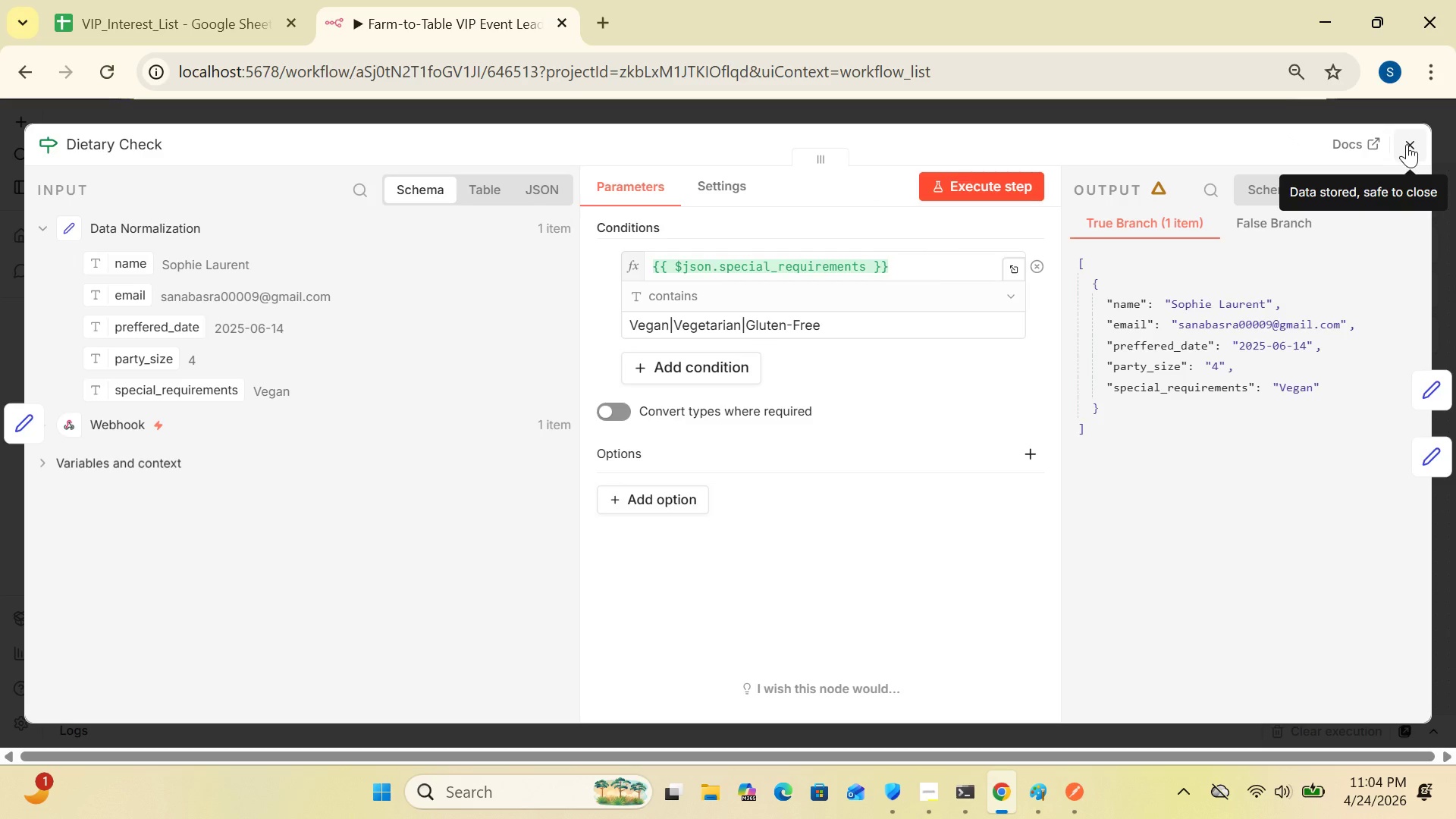 
left_click([1407, 144])
 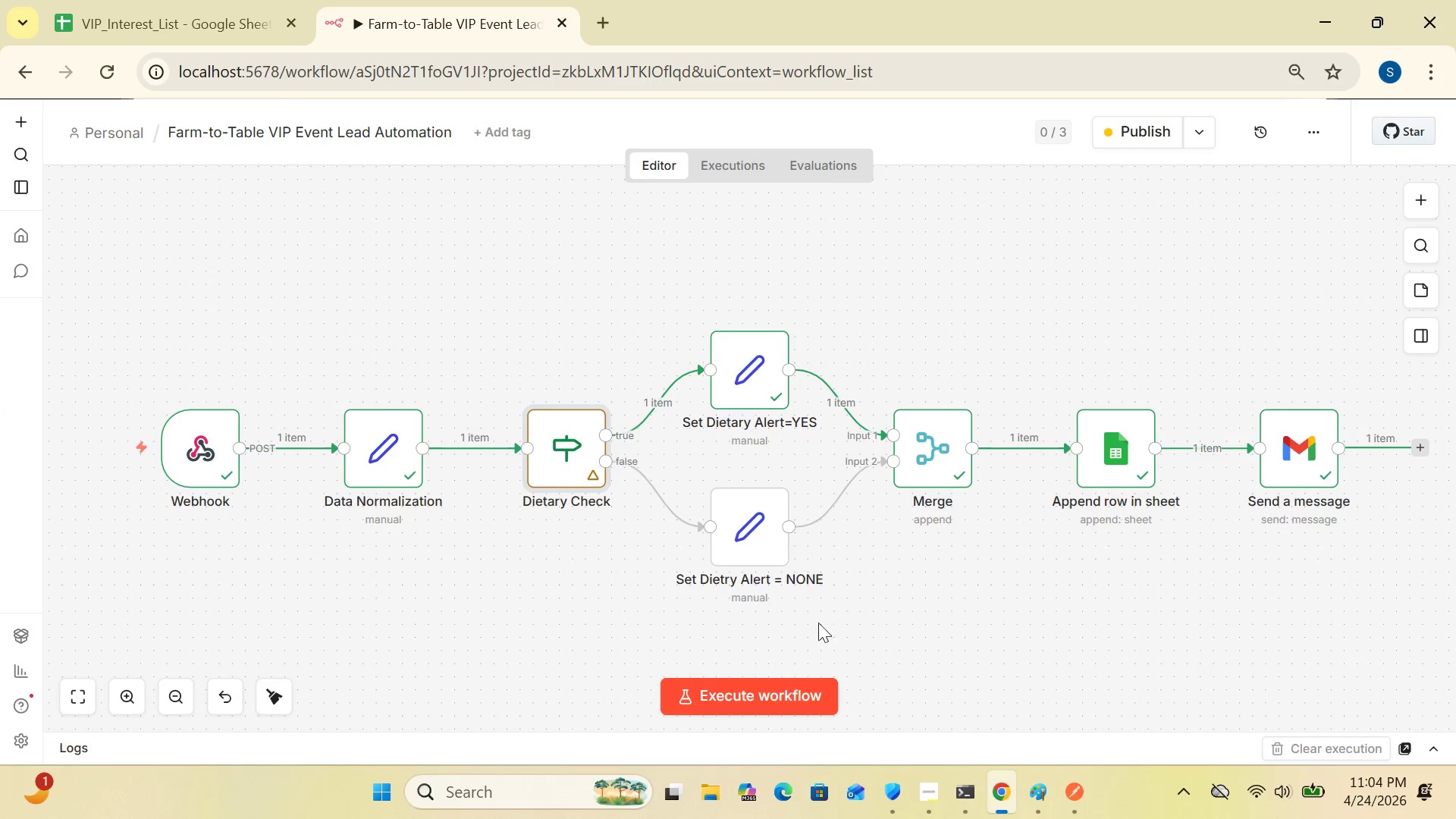 
mouse_move([802, 663])
 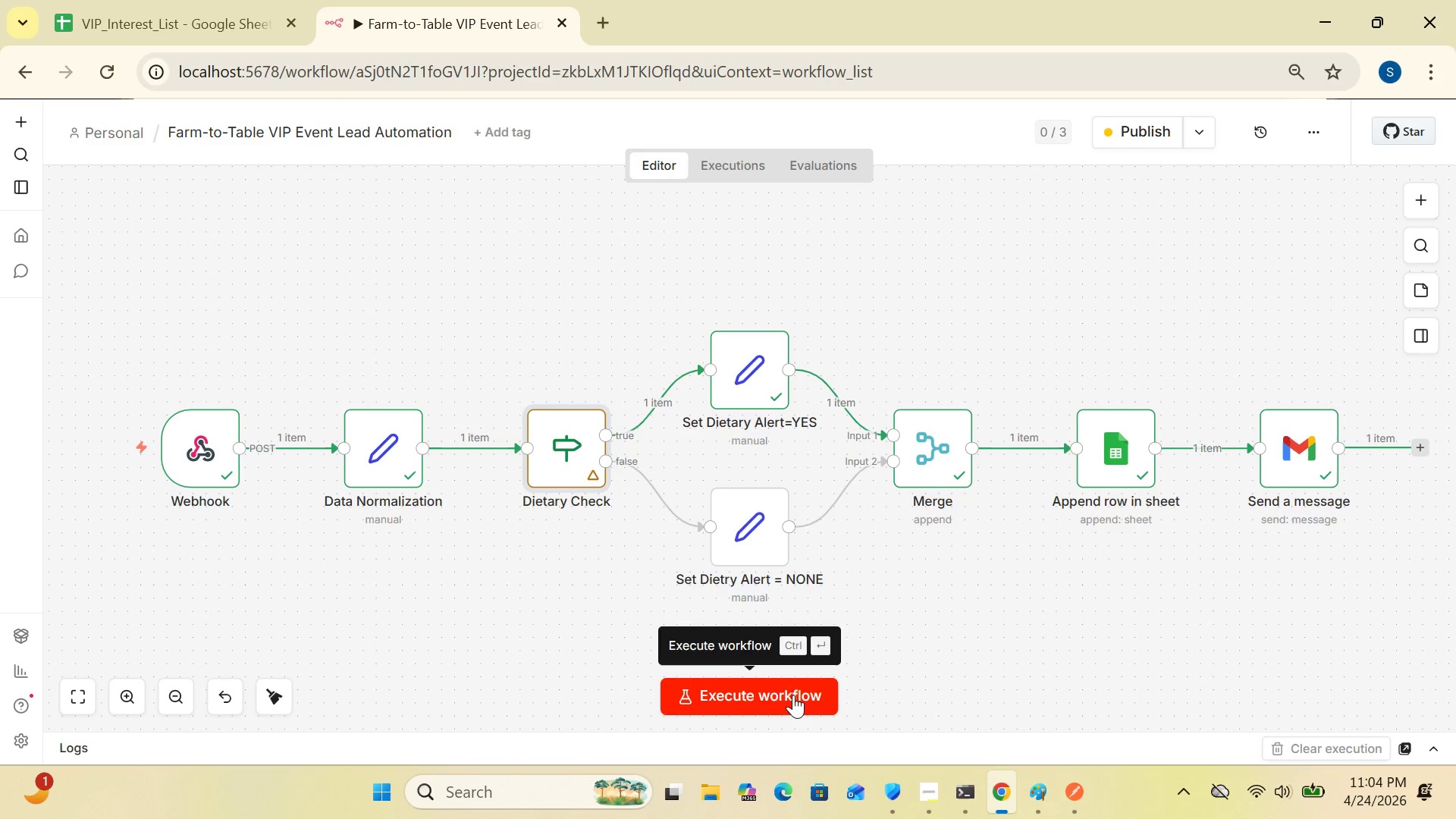 
left_click([793, 695])
 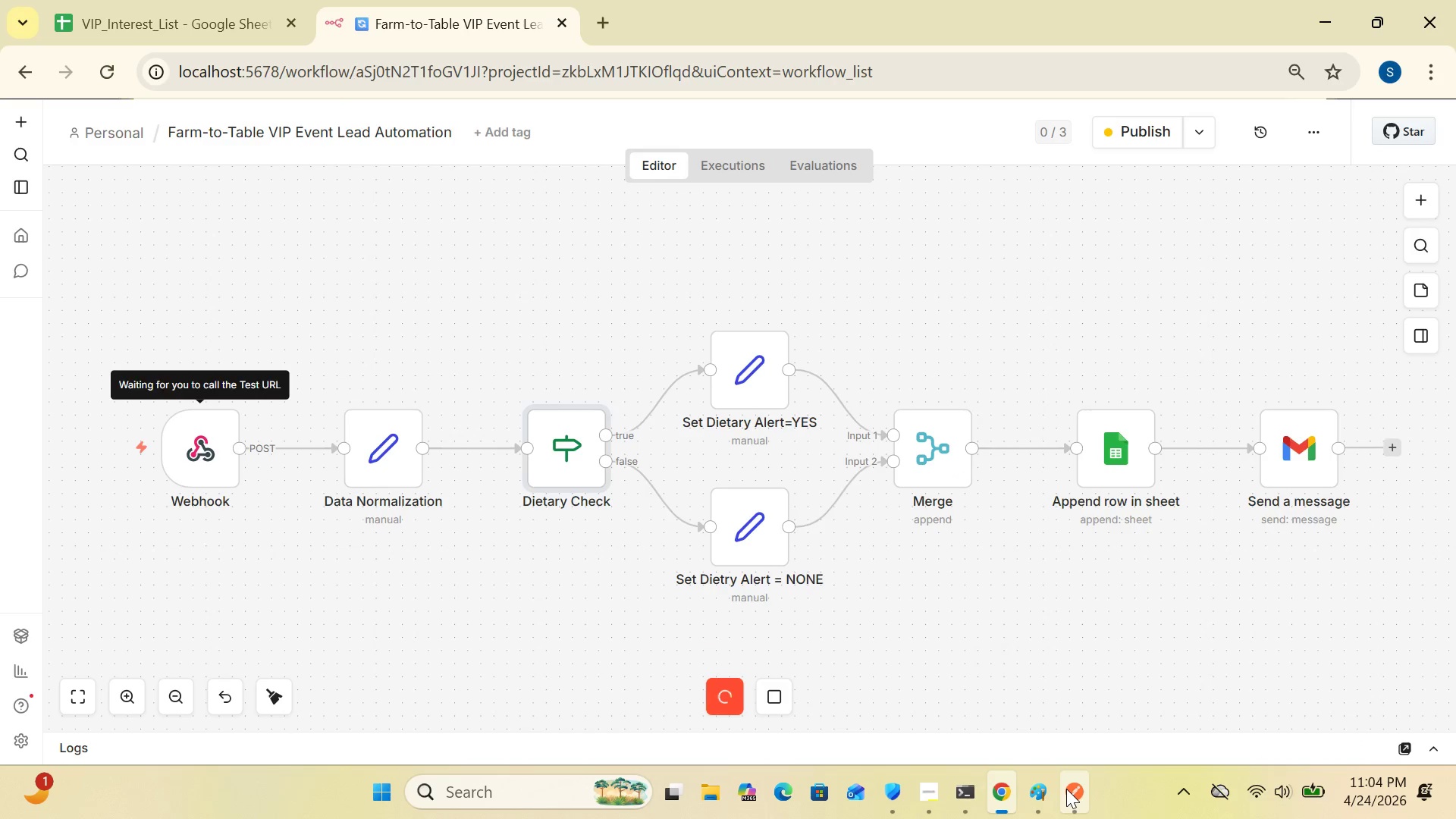 
left_click([1067, 789])
 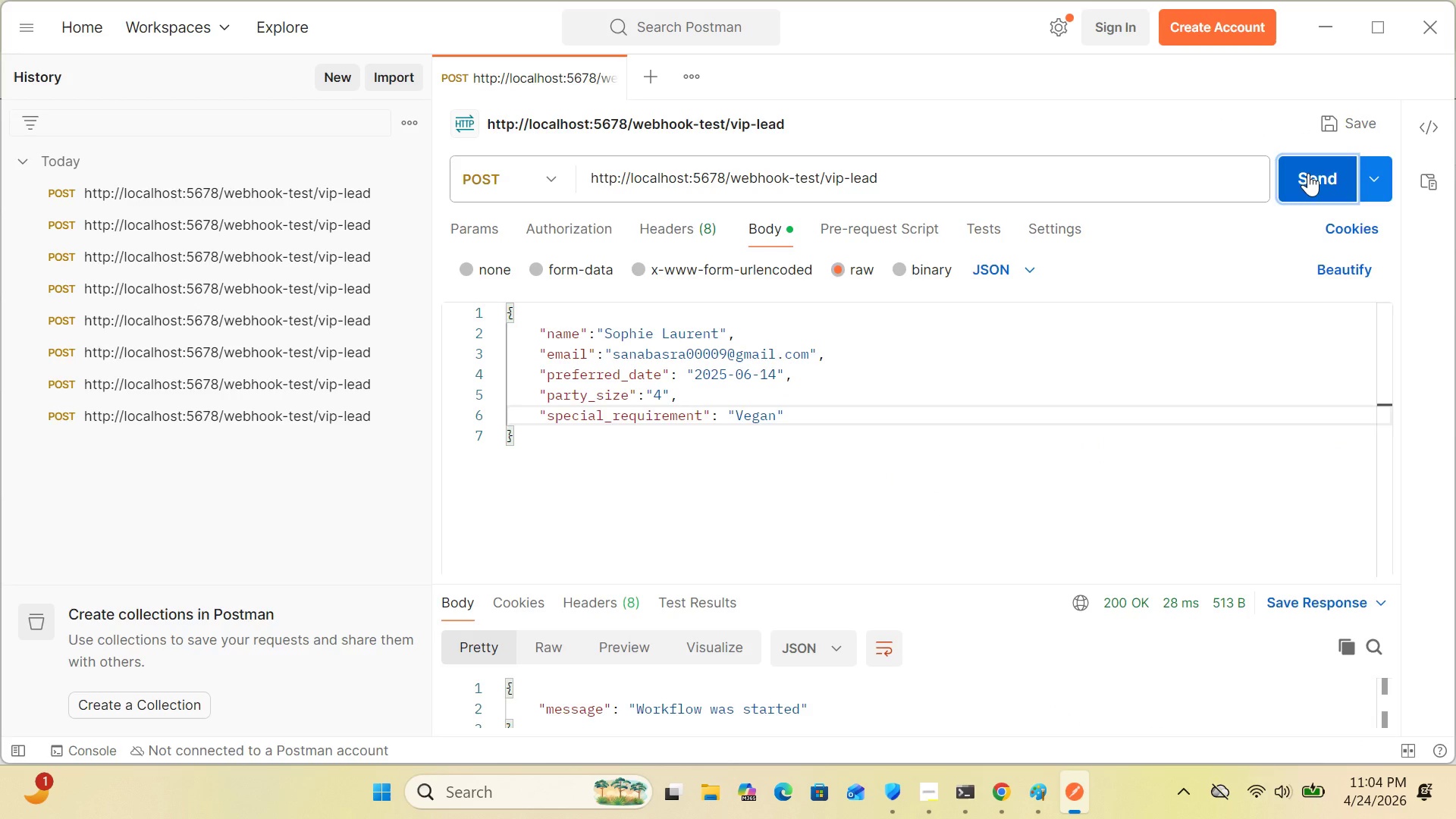 
left_click([1308, 173])
 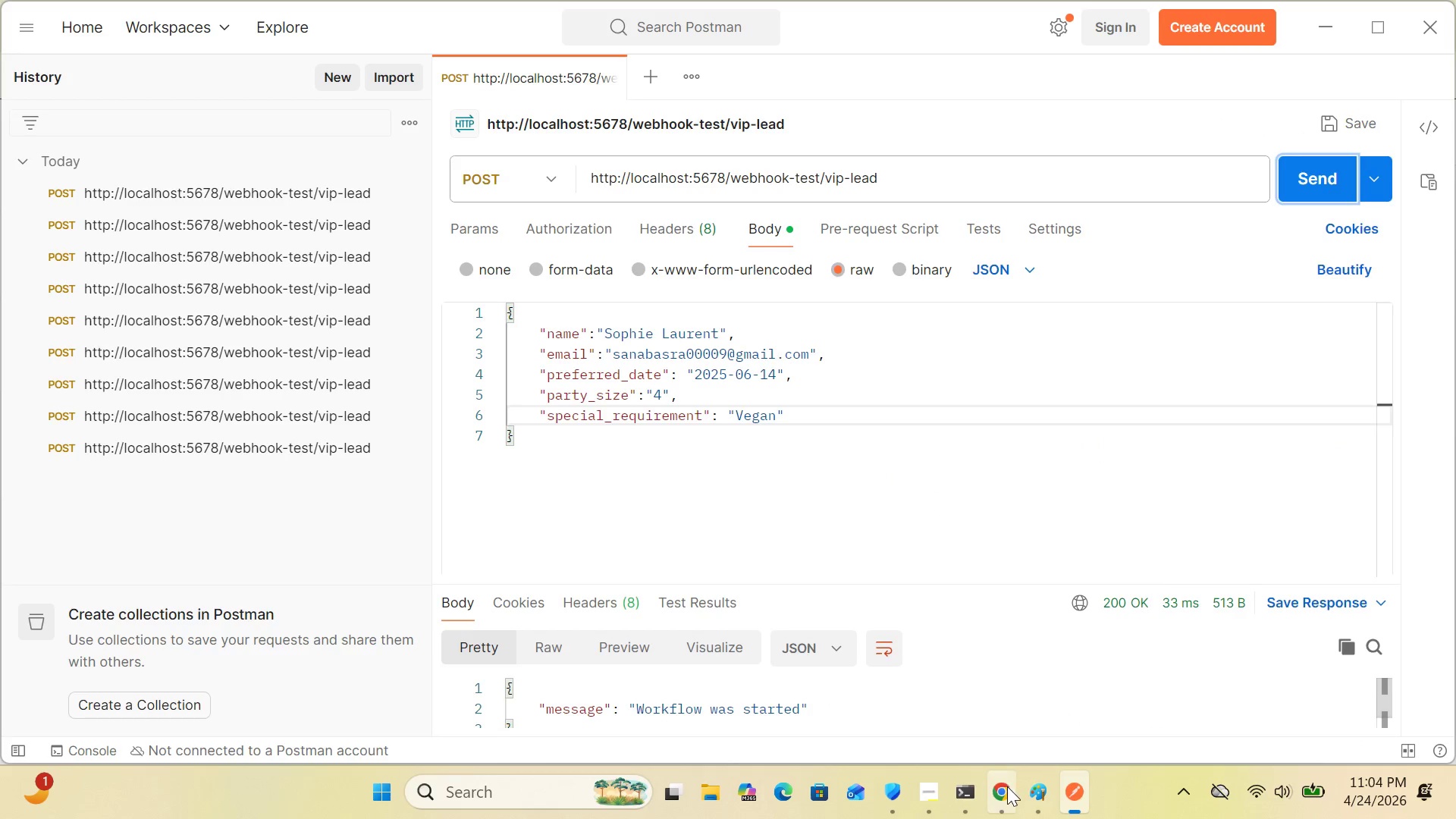 
left_click([1000, 795])
 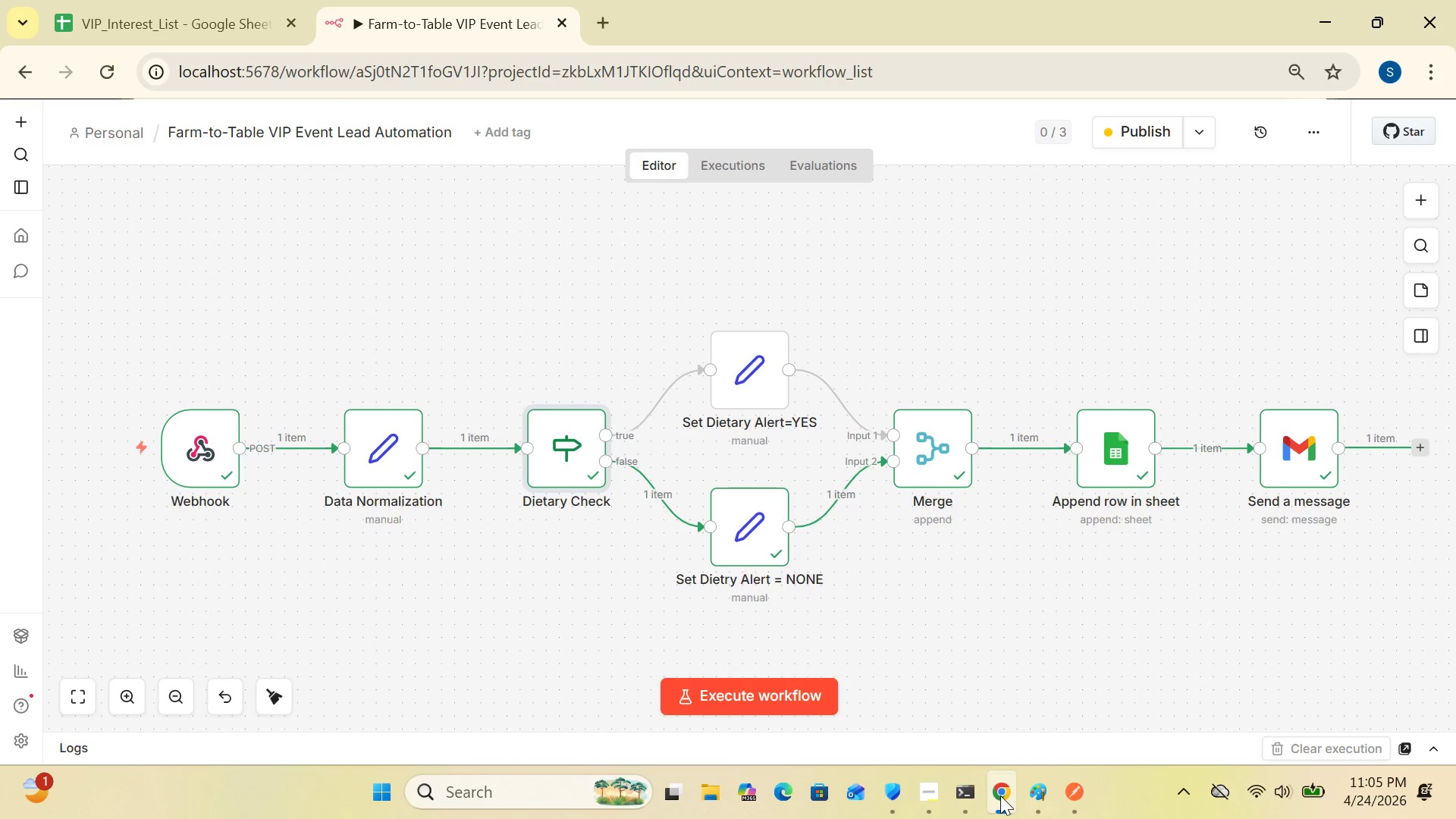 
wait(24.19)
 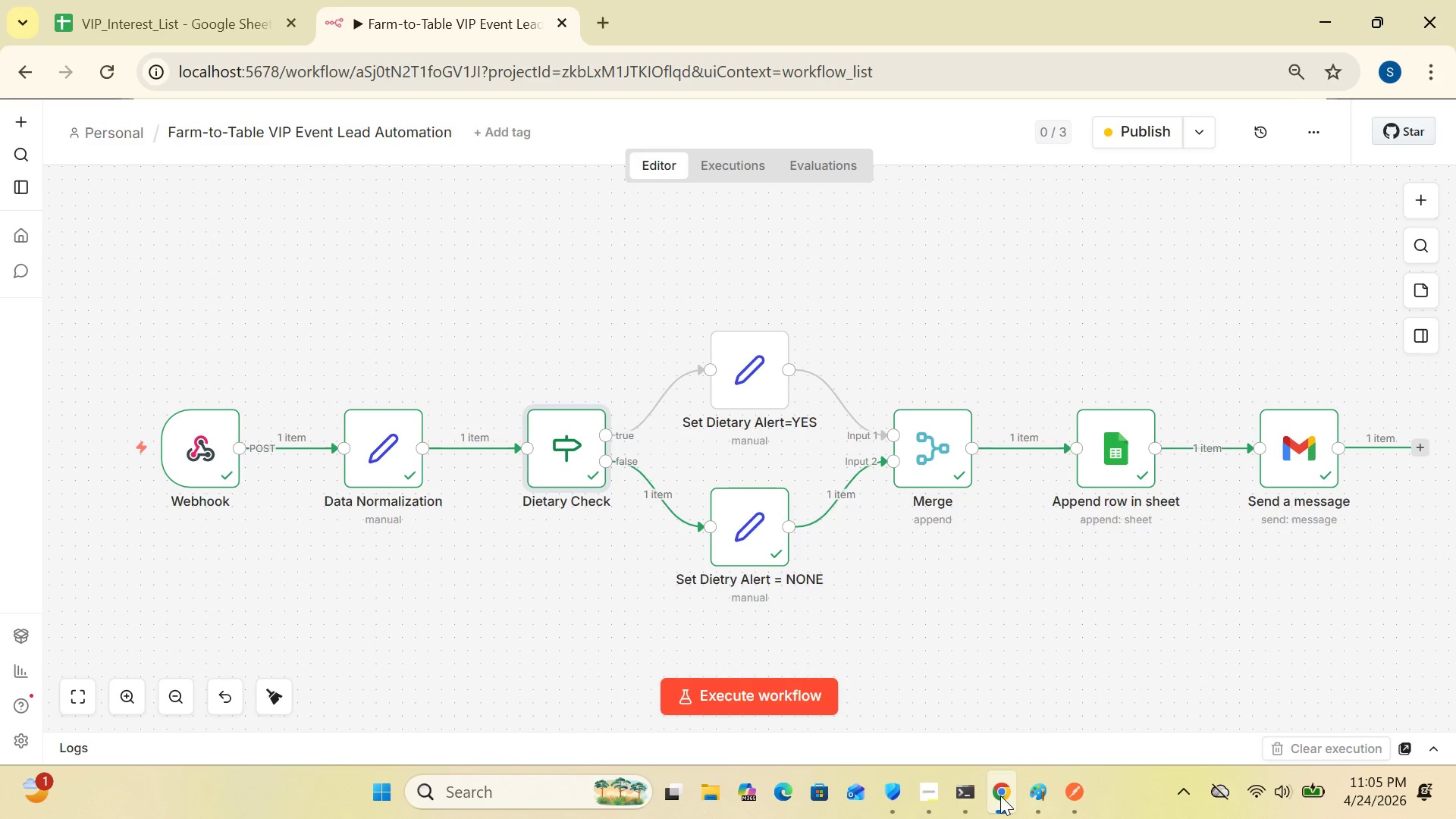 
double_click([579, 467])
 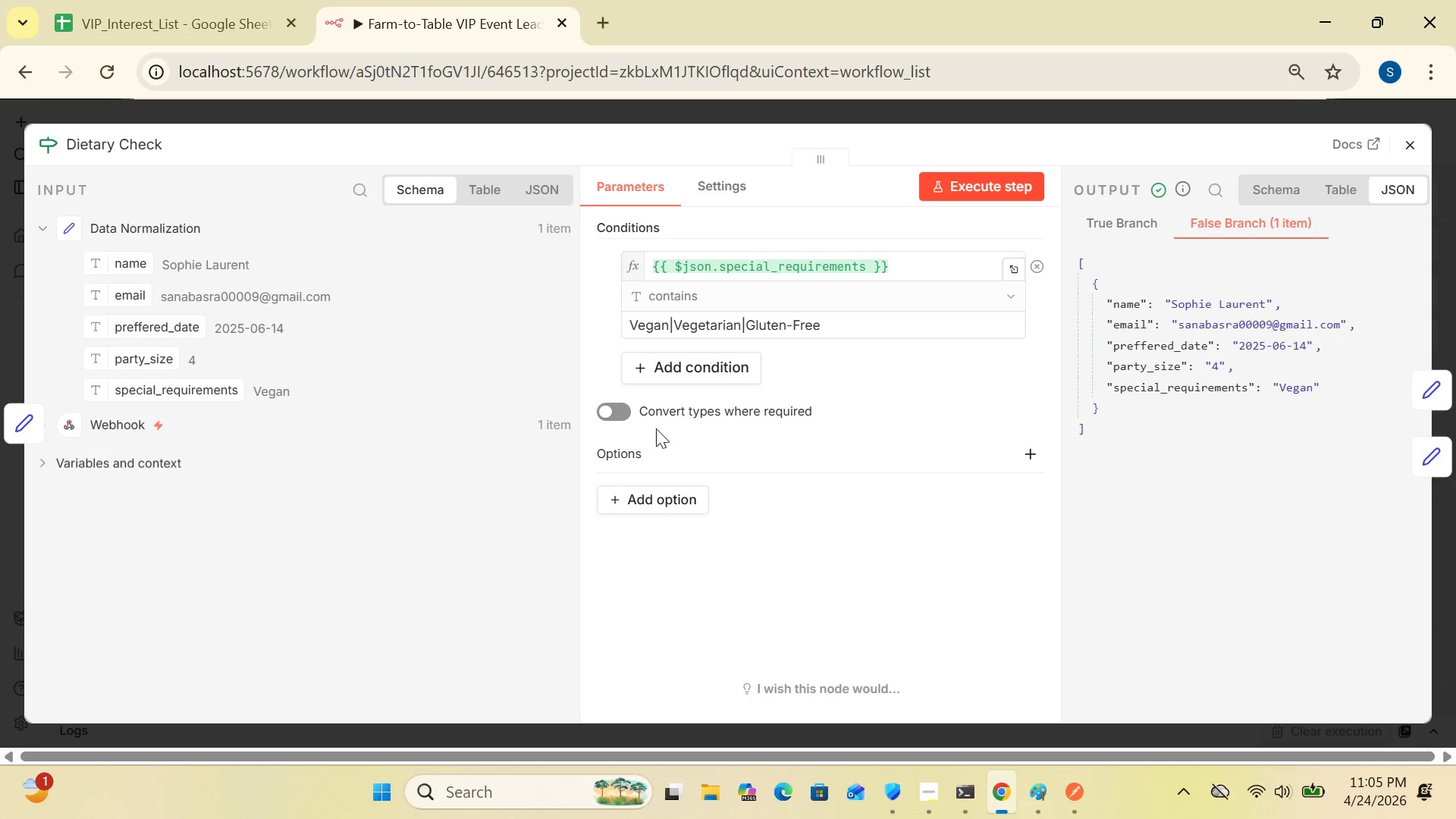 
wait(6.16)
 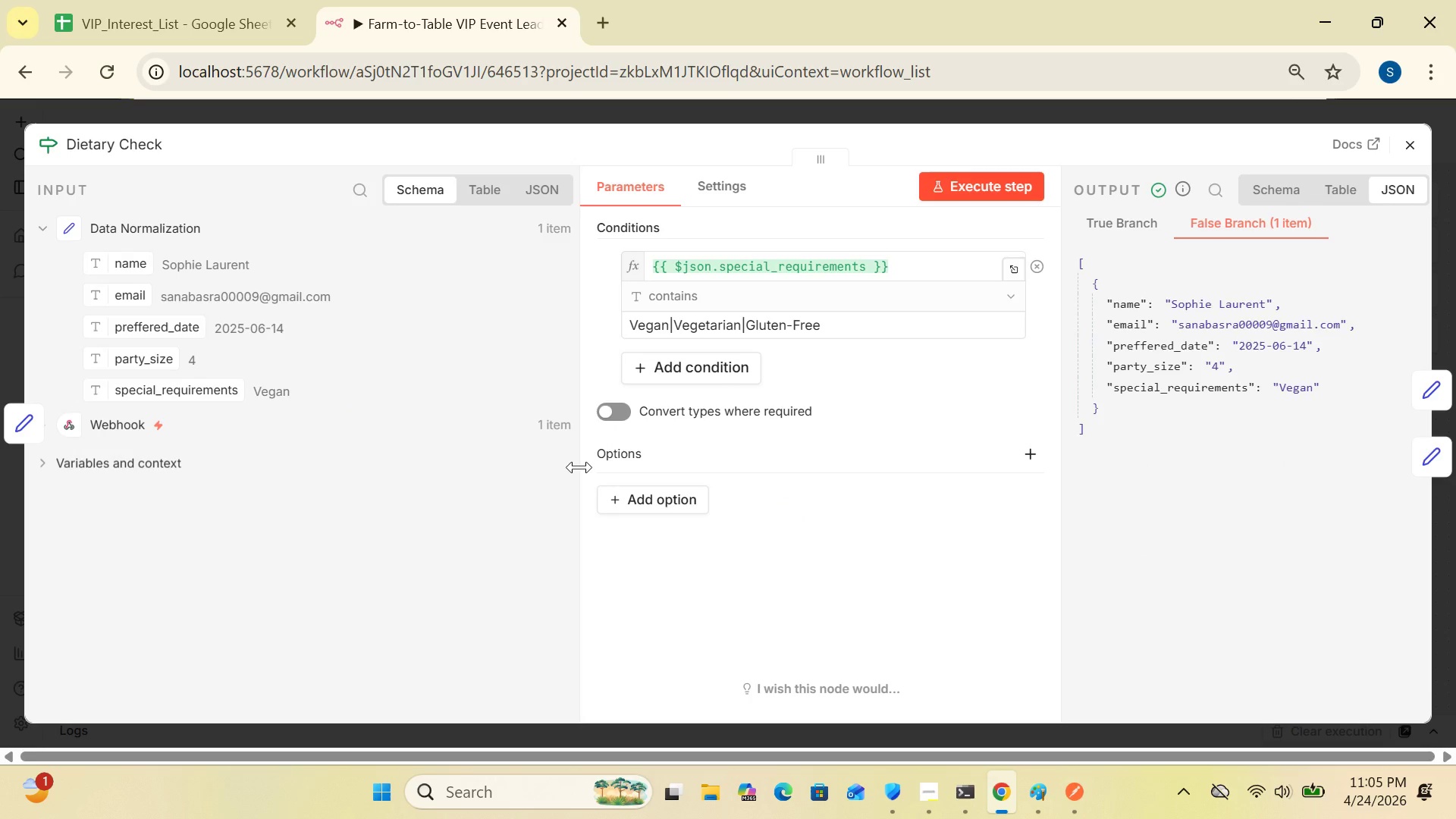 
left_click([827, 325])
 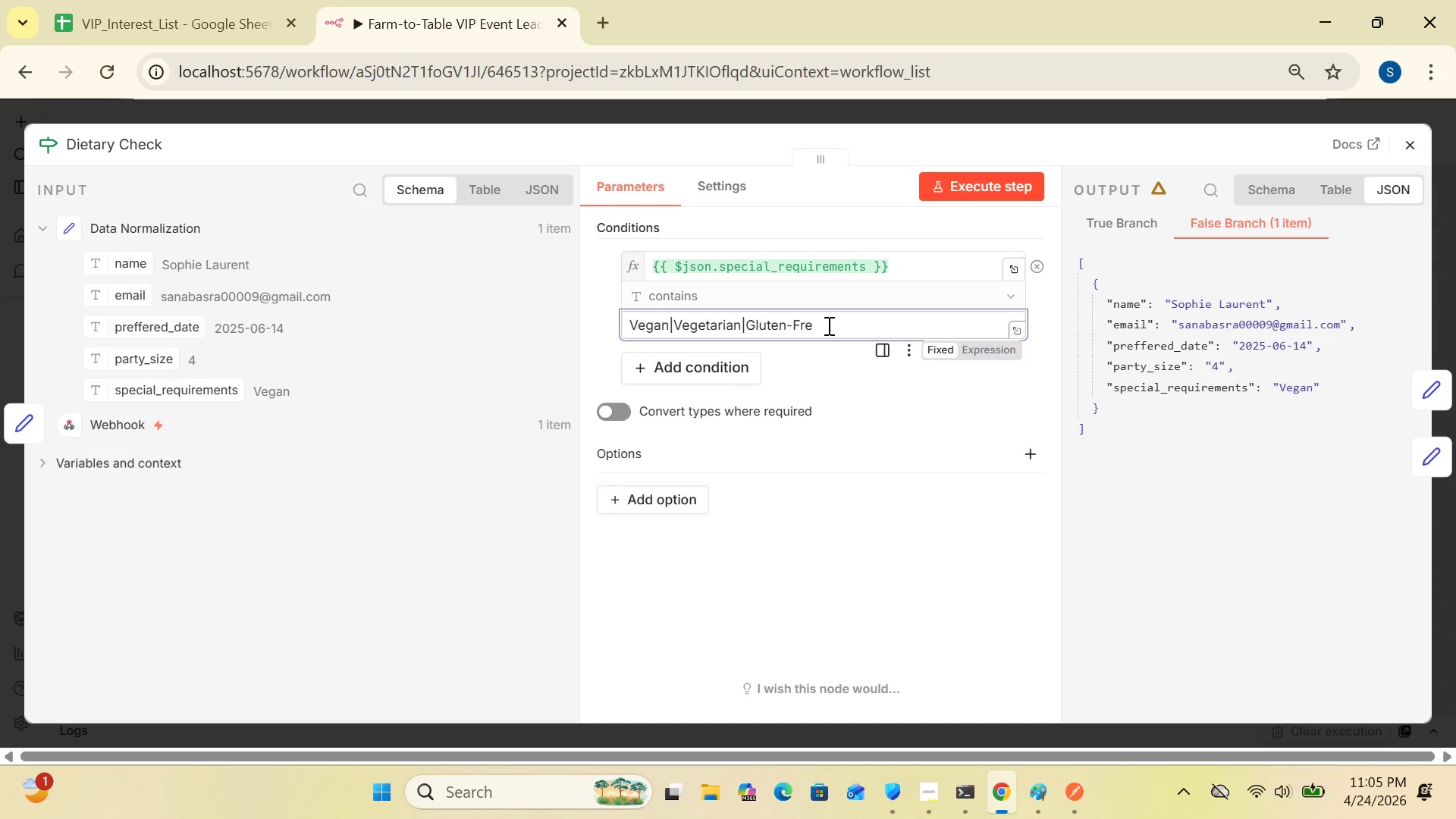 
key(Backspace)
 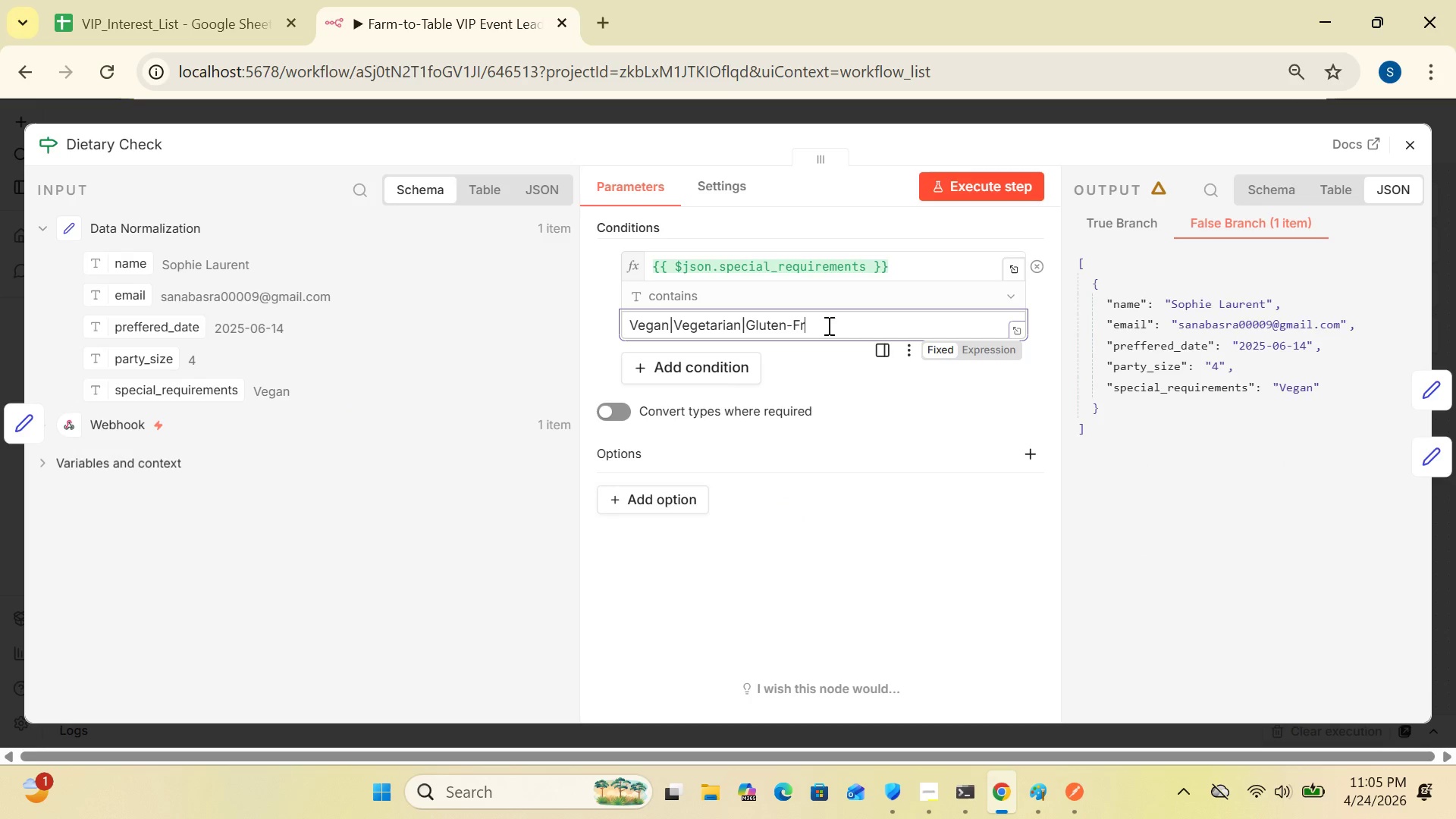 
hold_key(key=Backspace, duration=0.75)
 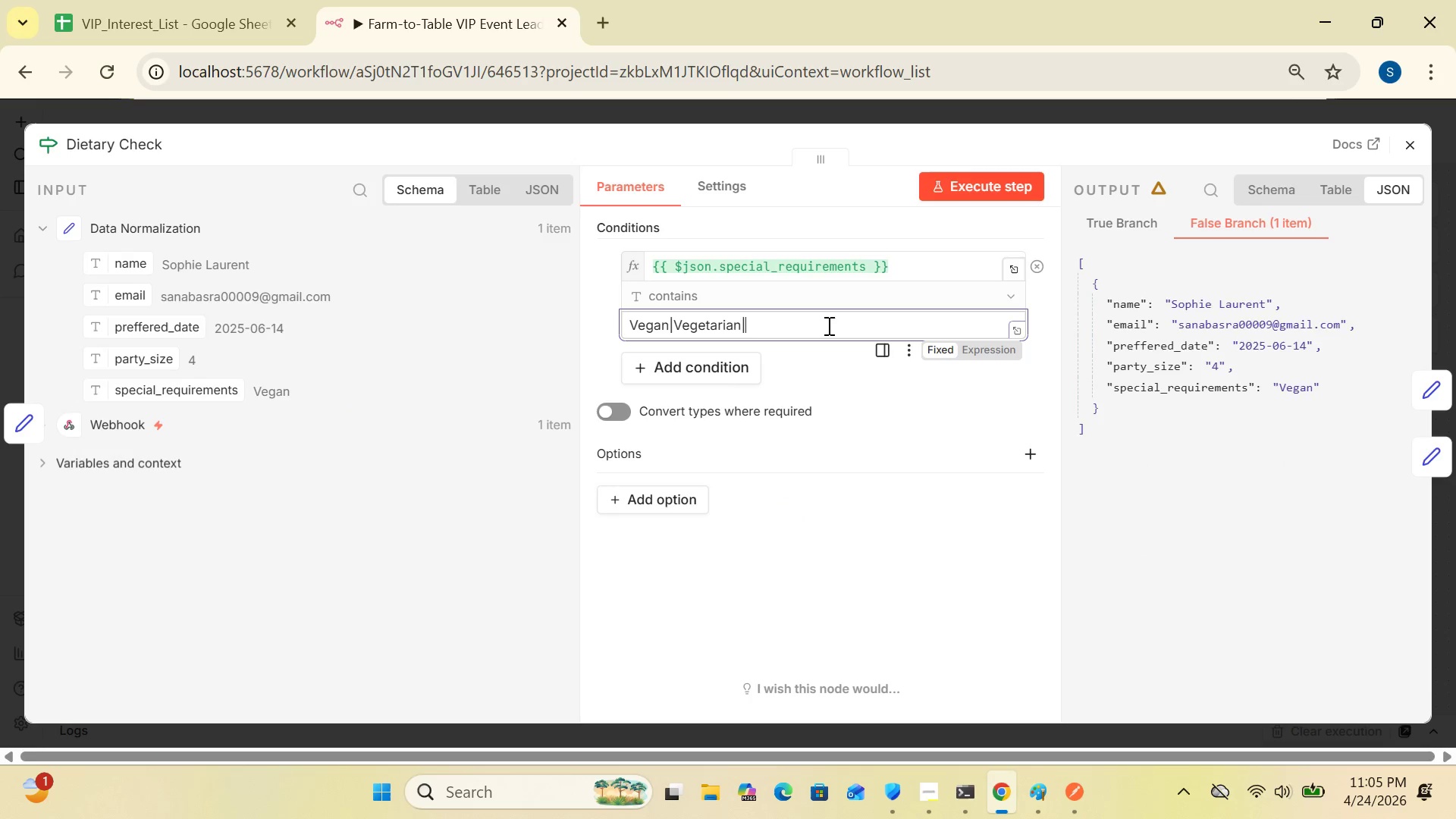 
key(Backspace)
 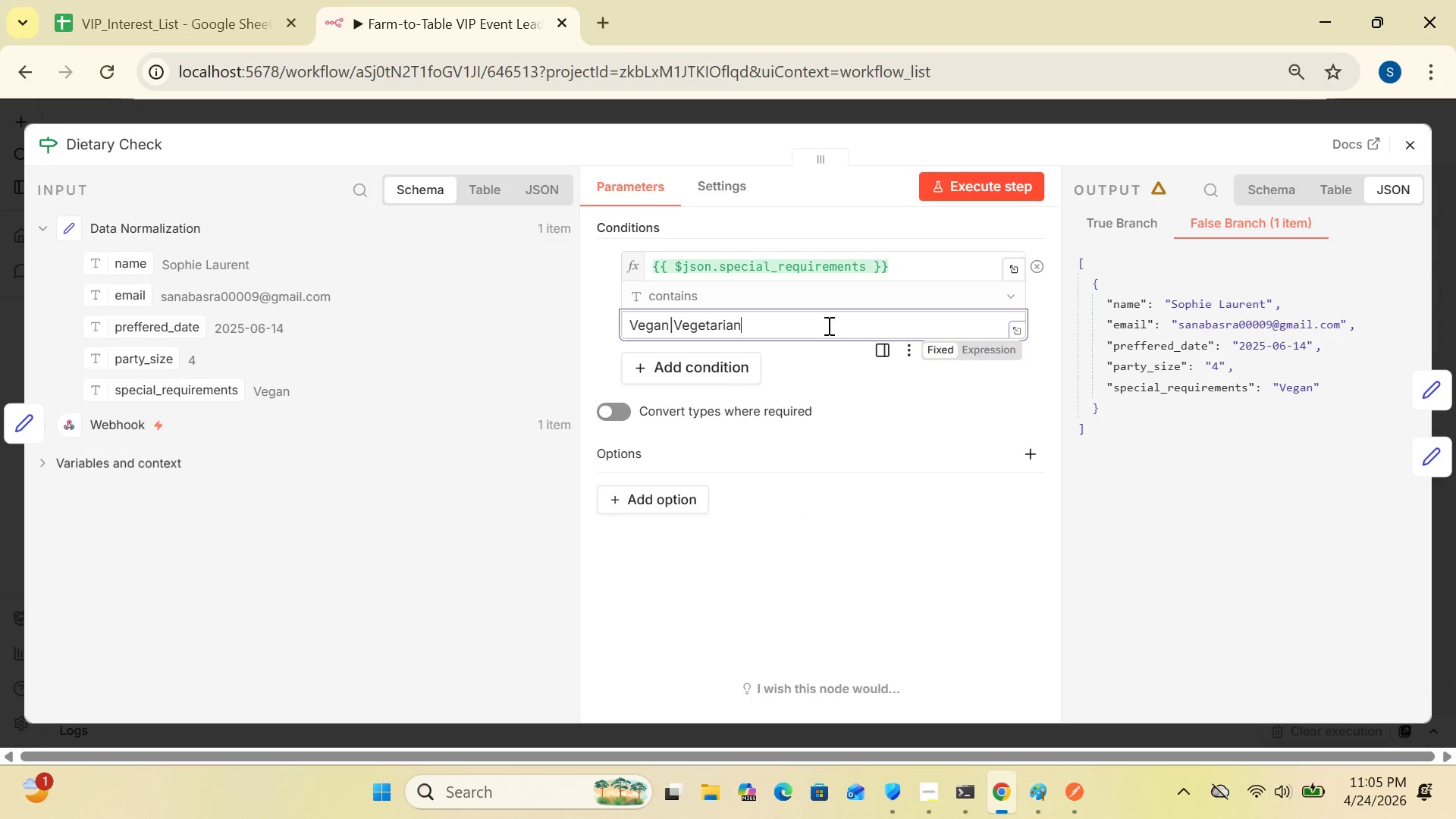 
key(Backspace)
 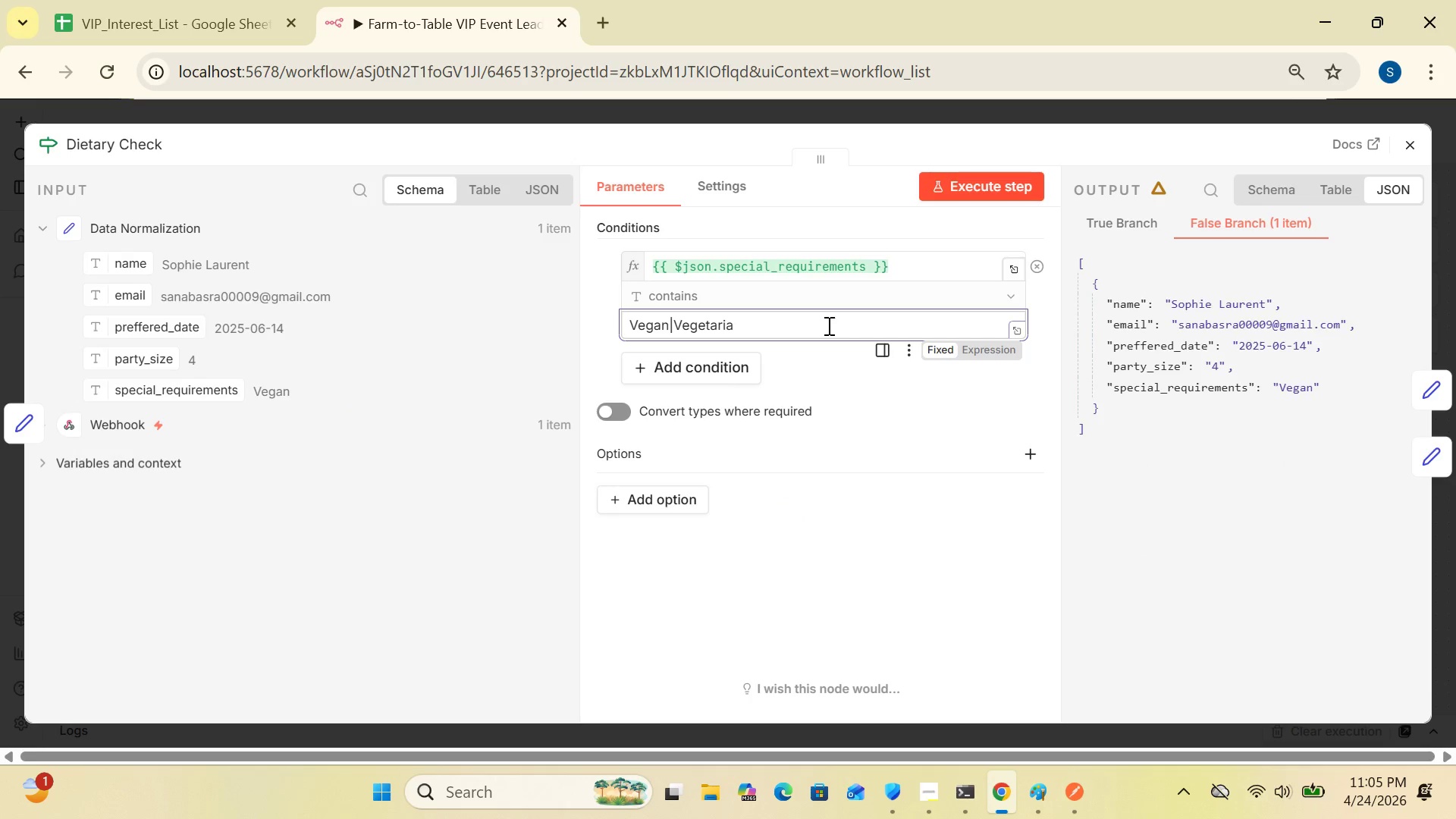 
key(Backspace)
 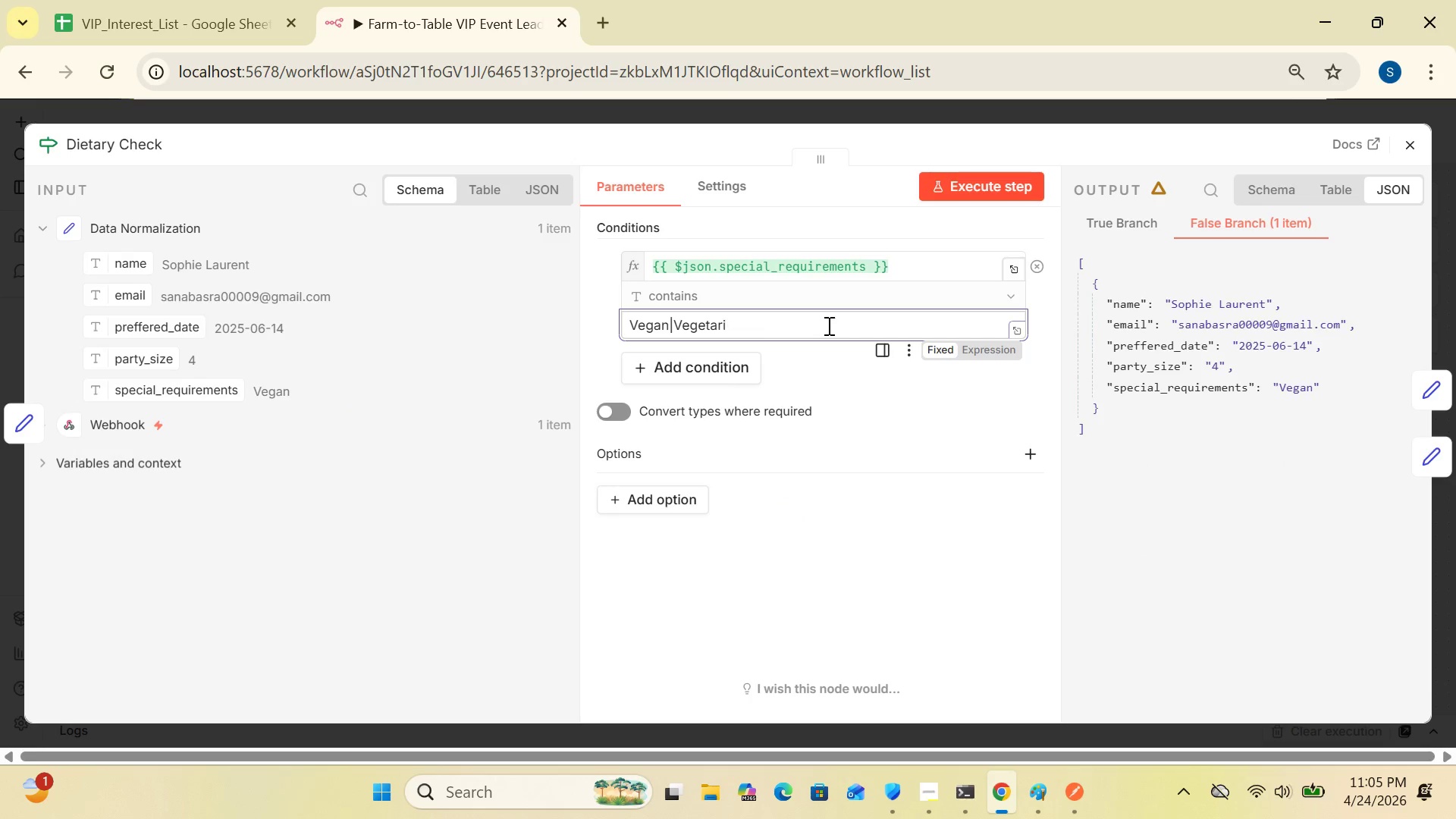 
key(Backspace)
 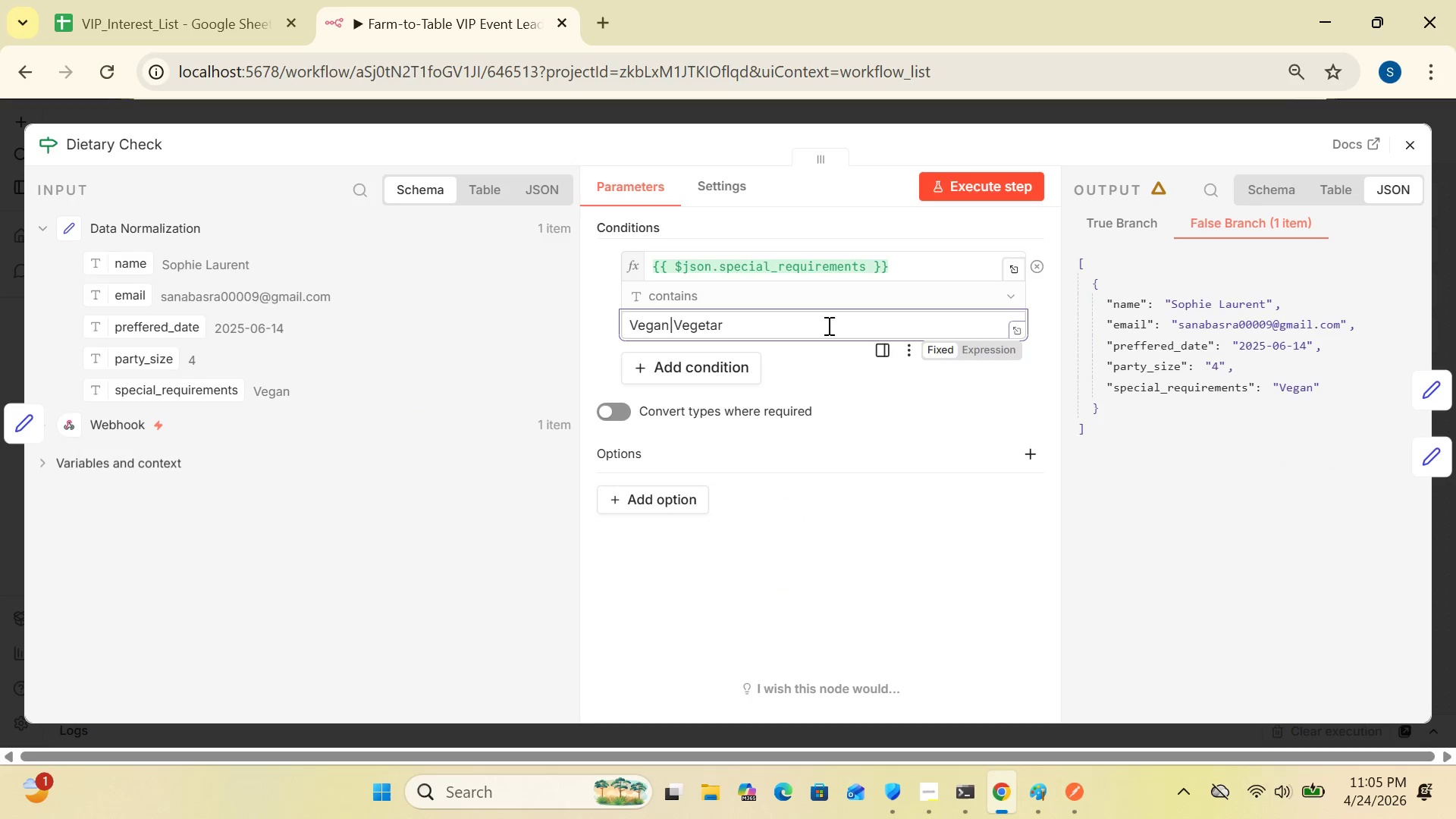 
key(Backspace)
 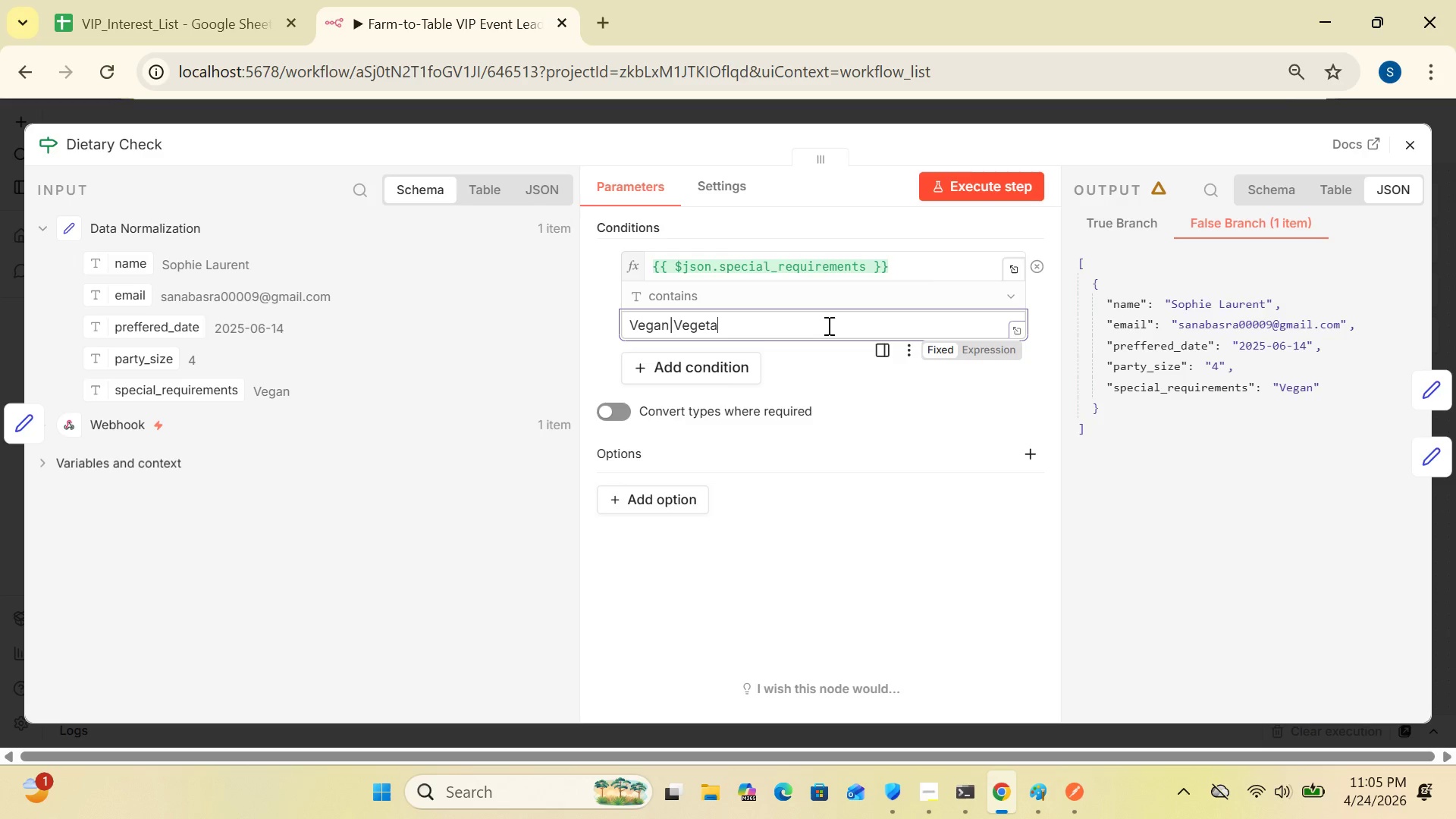 
key(Backspace)
 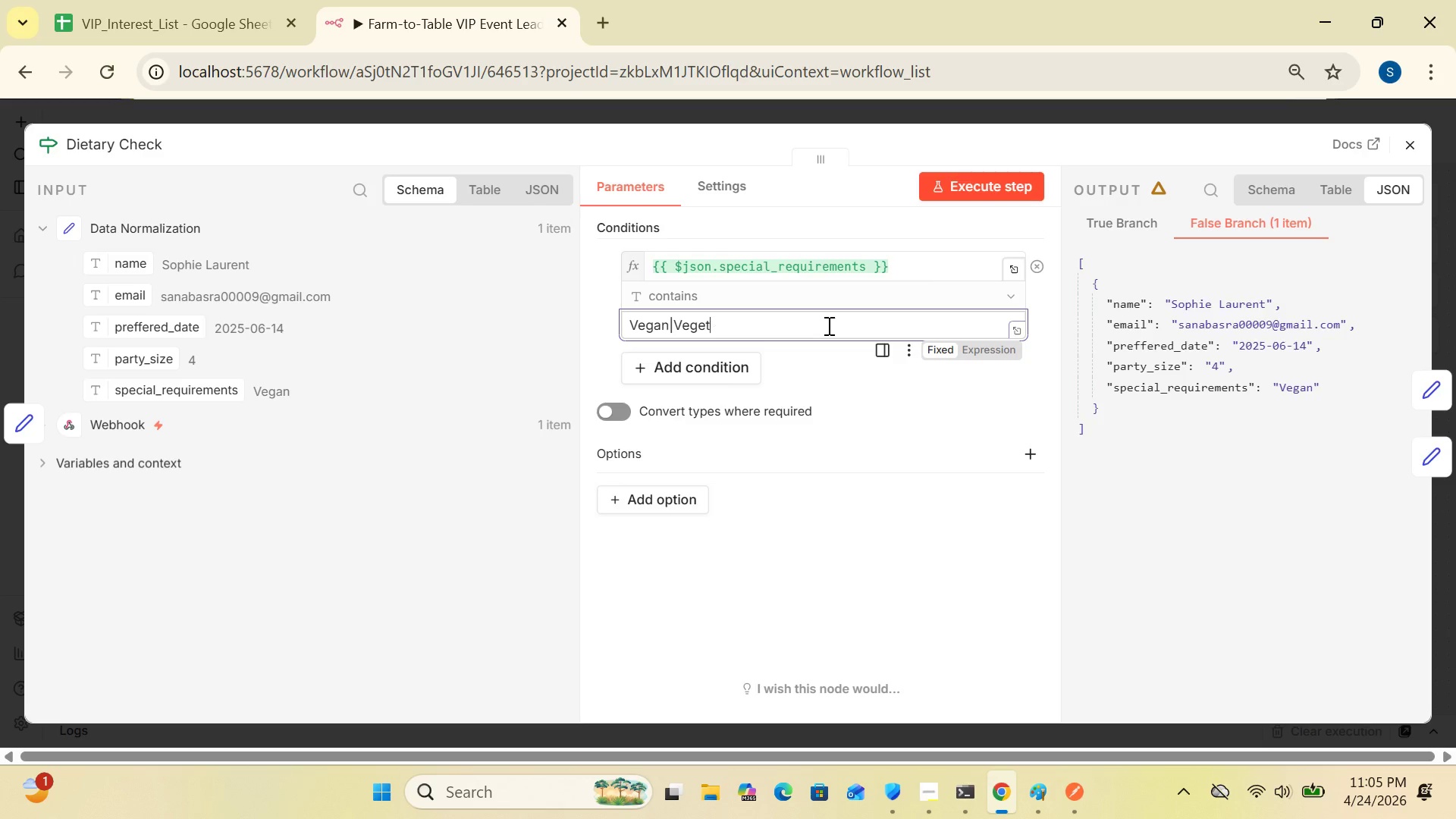 
key(Backspace)
 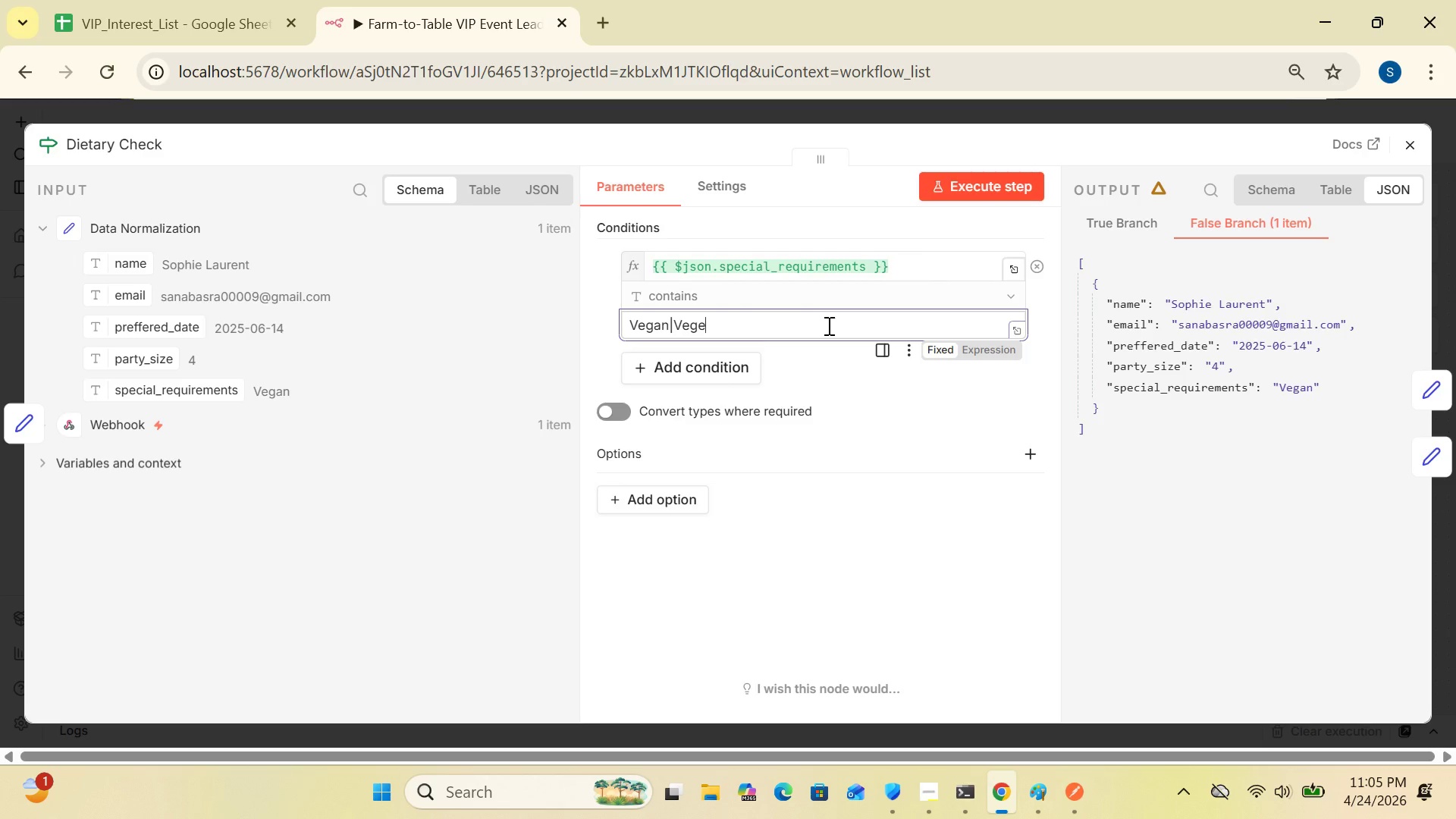 
key(Backspace)
 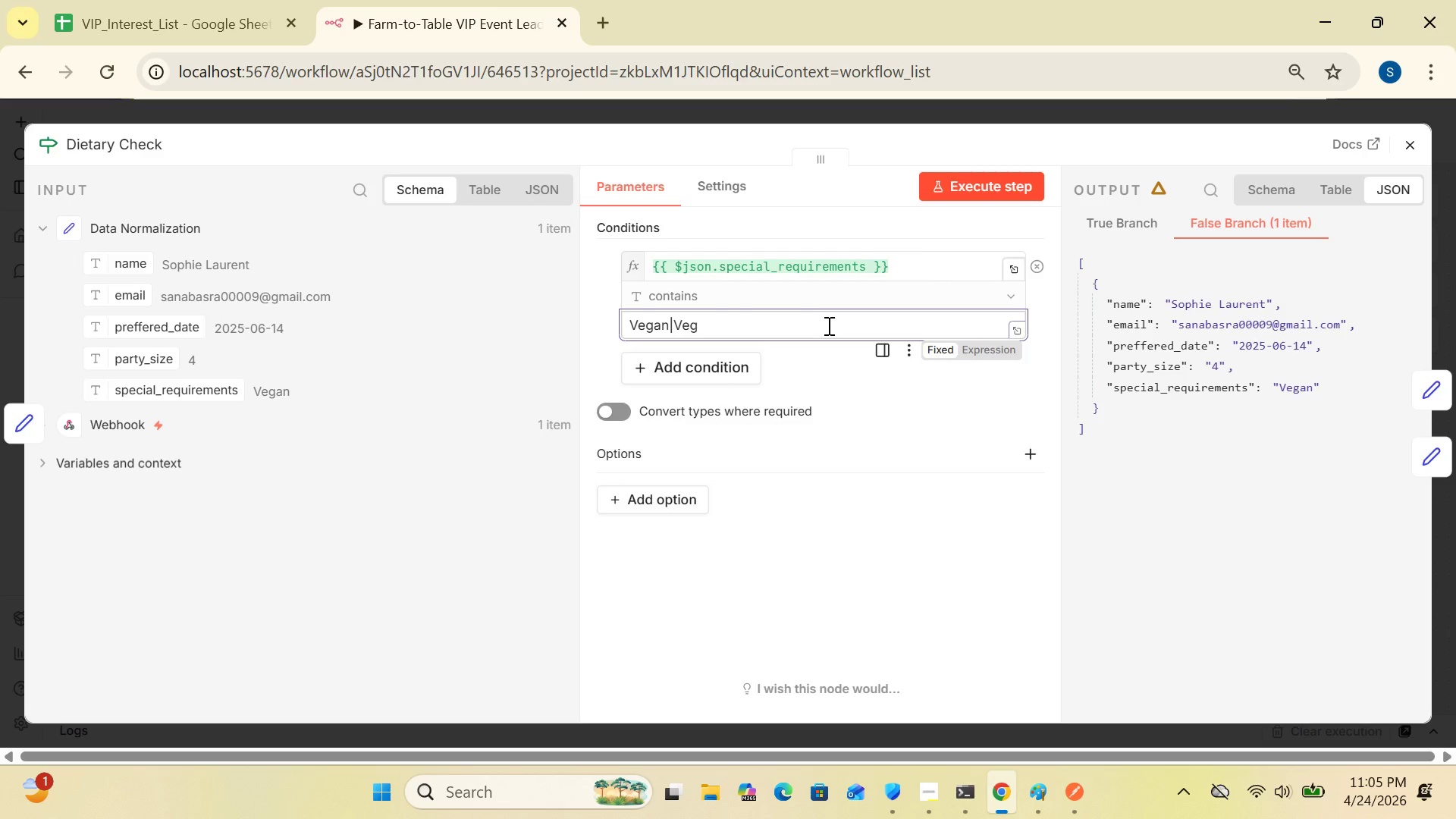 
key(Backspace)
 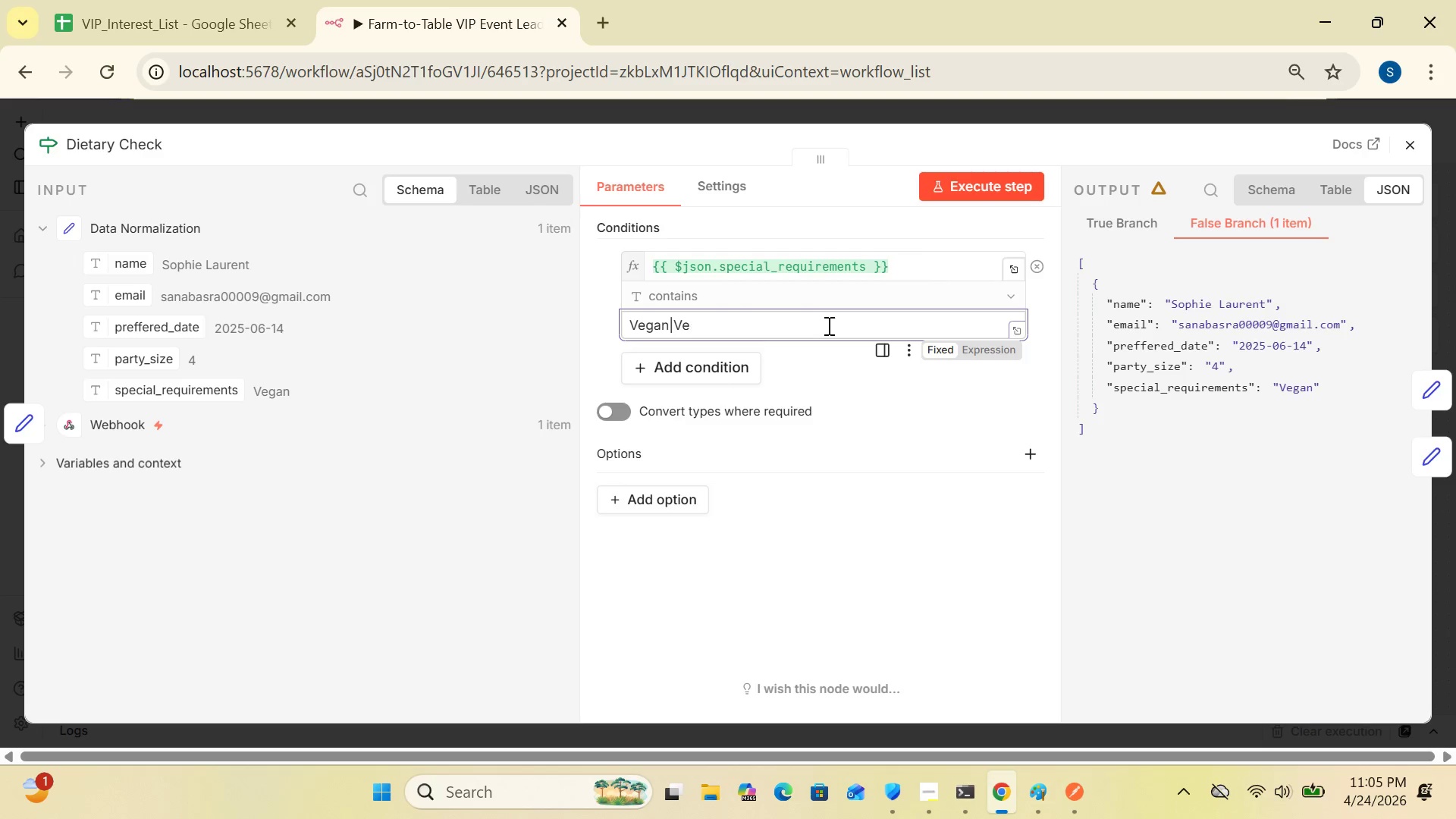 
key(Backspace)
 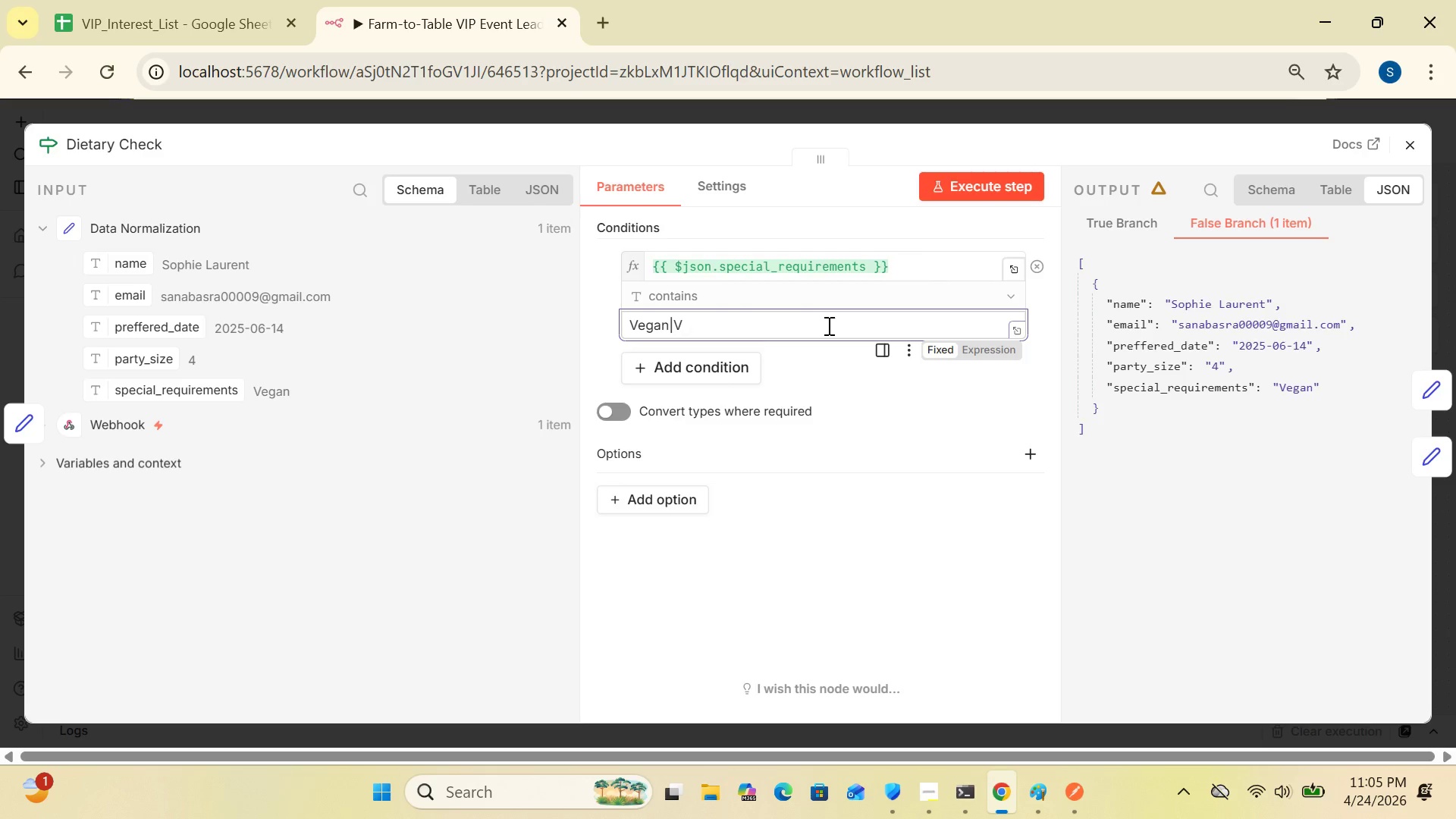 
key(Backspace)
 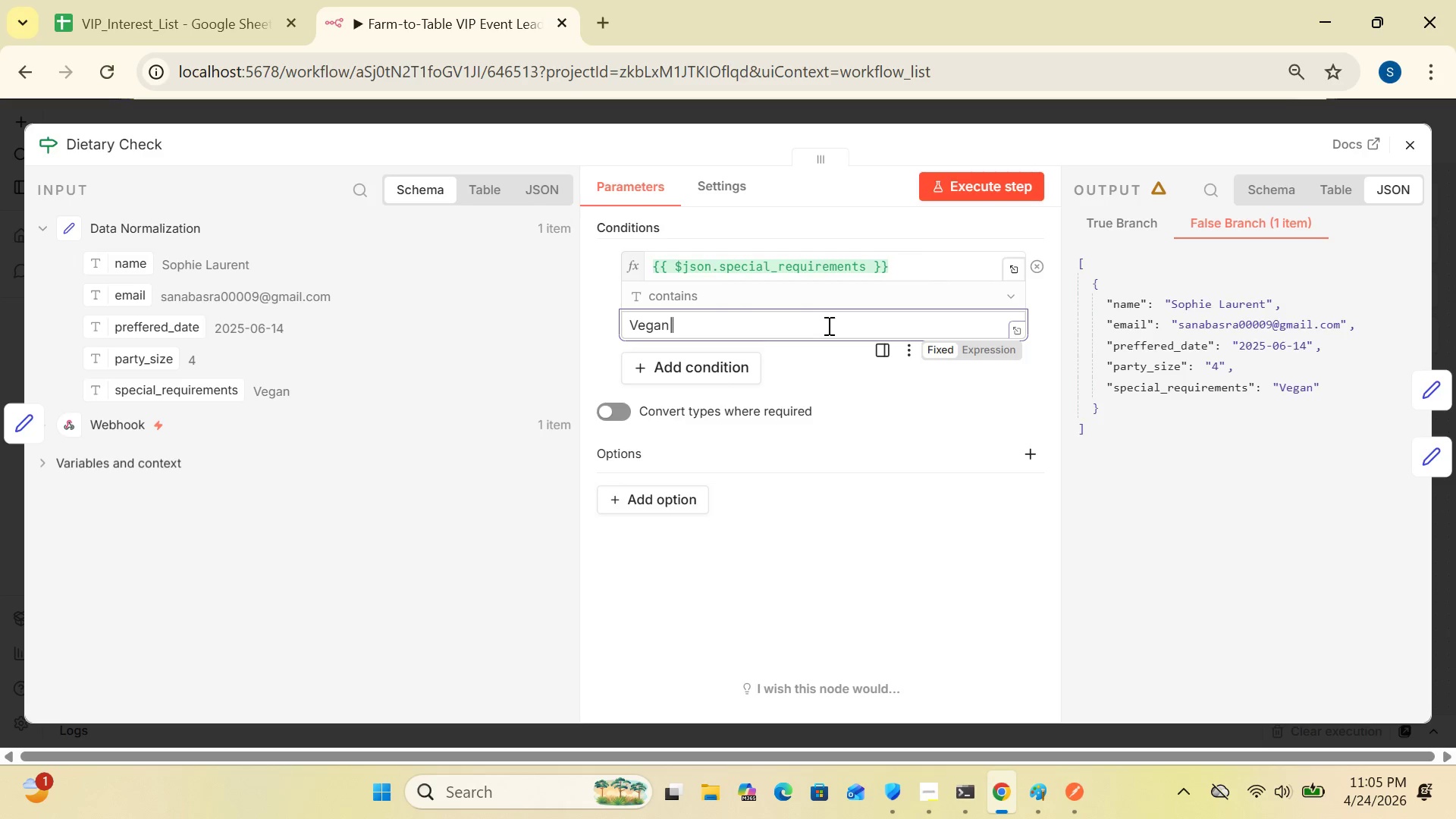 
key(Backspace)
 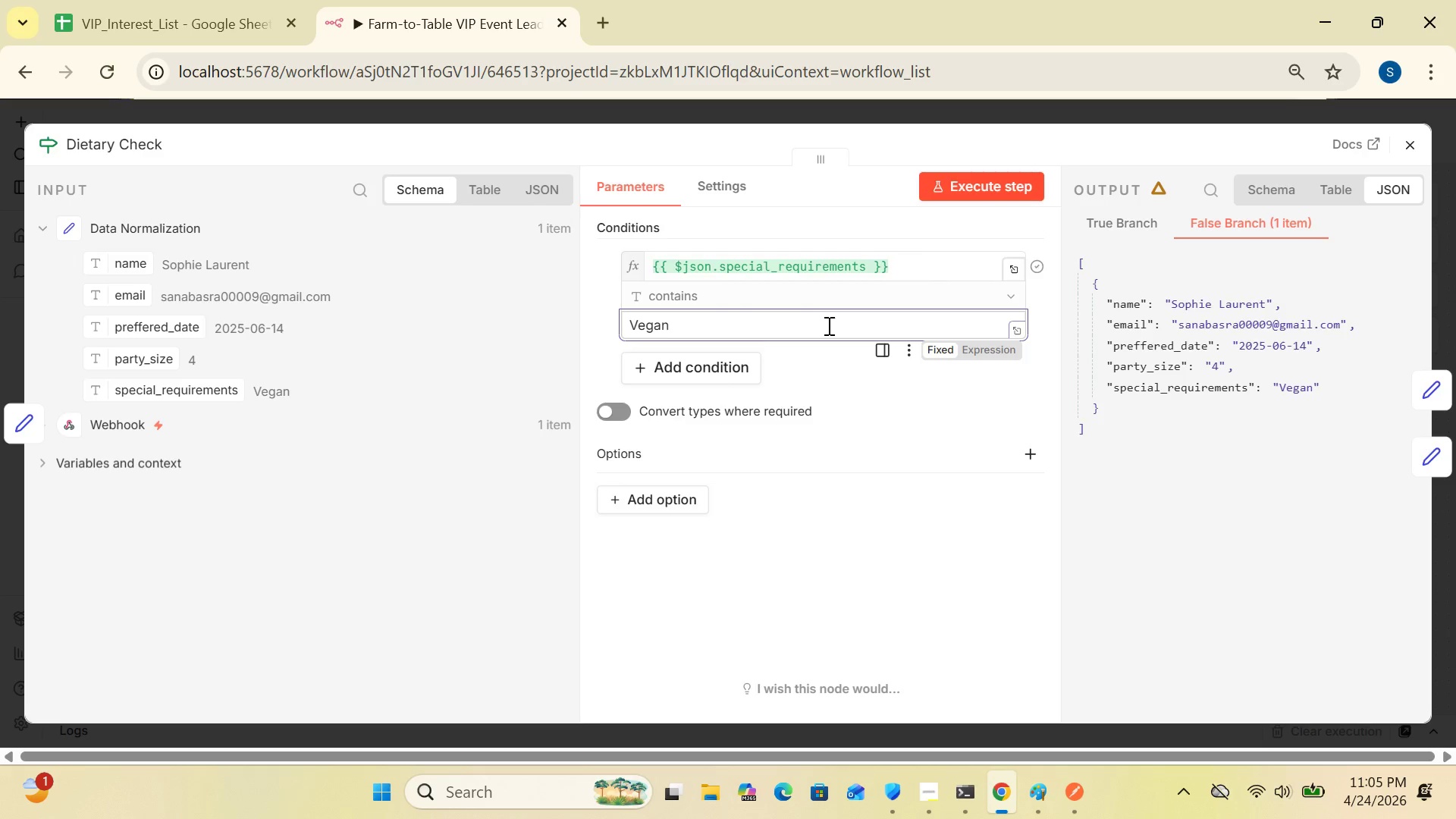 
key(Backspace)
 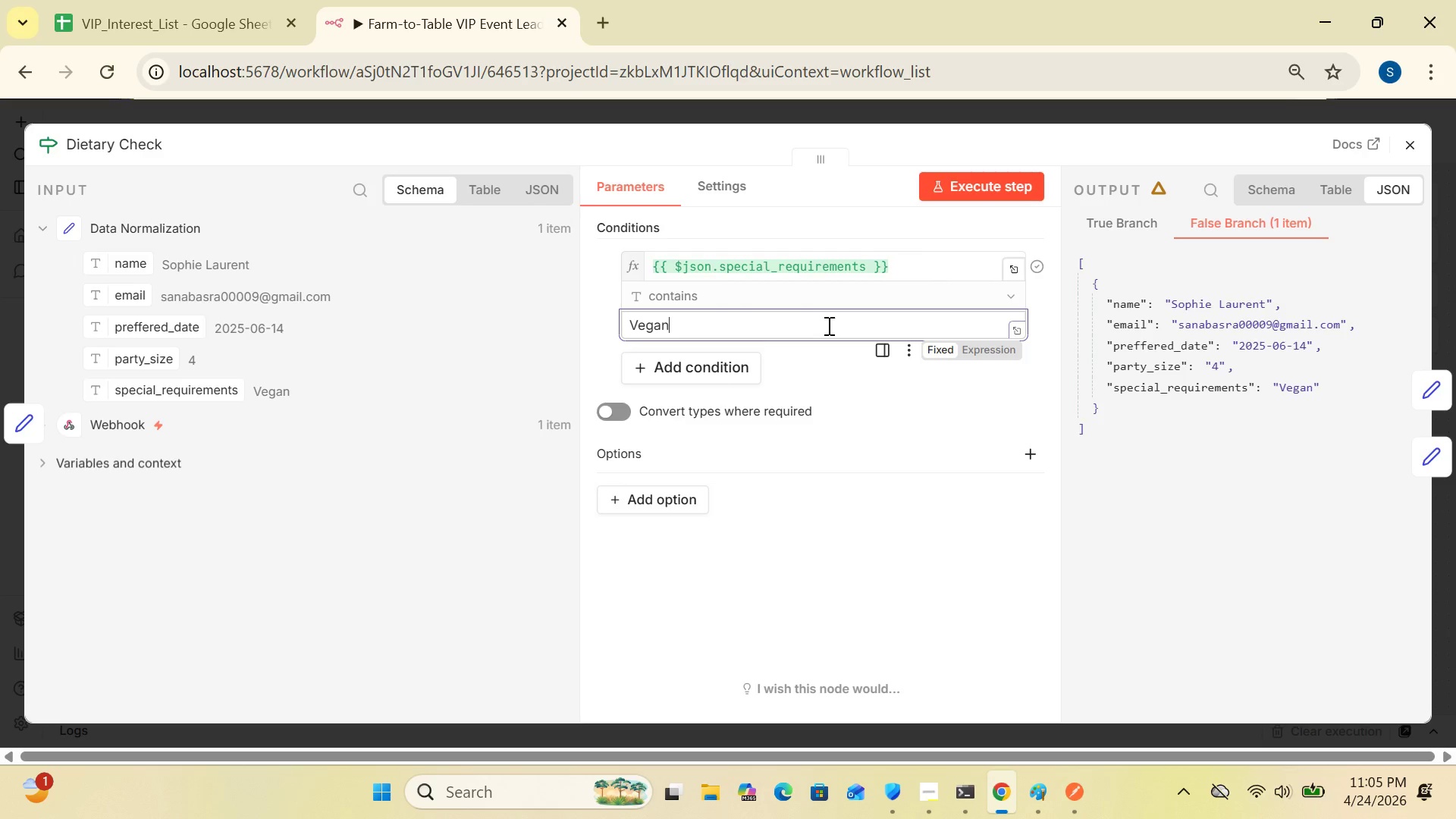 
wait(8.33)
 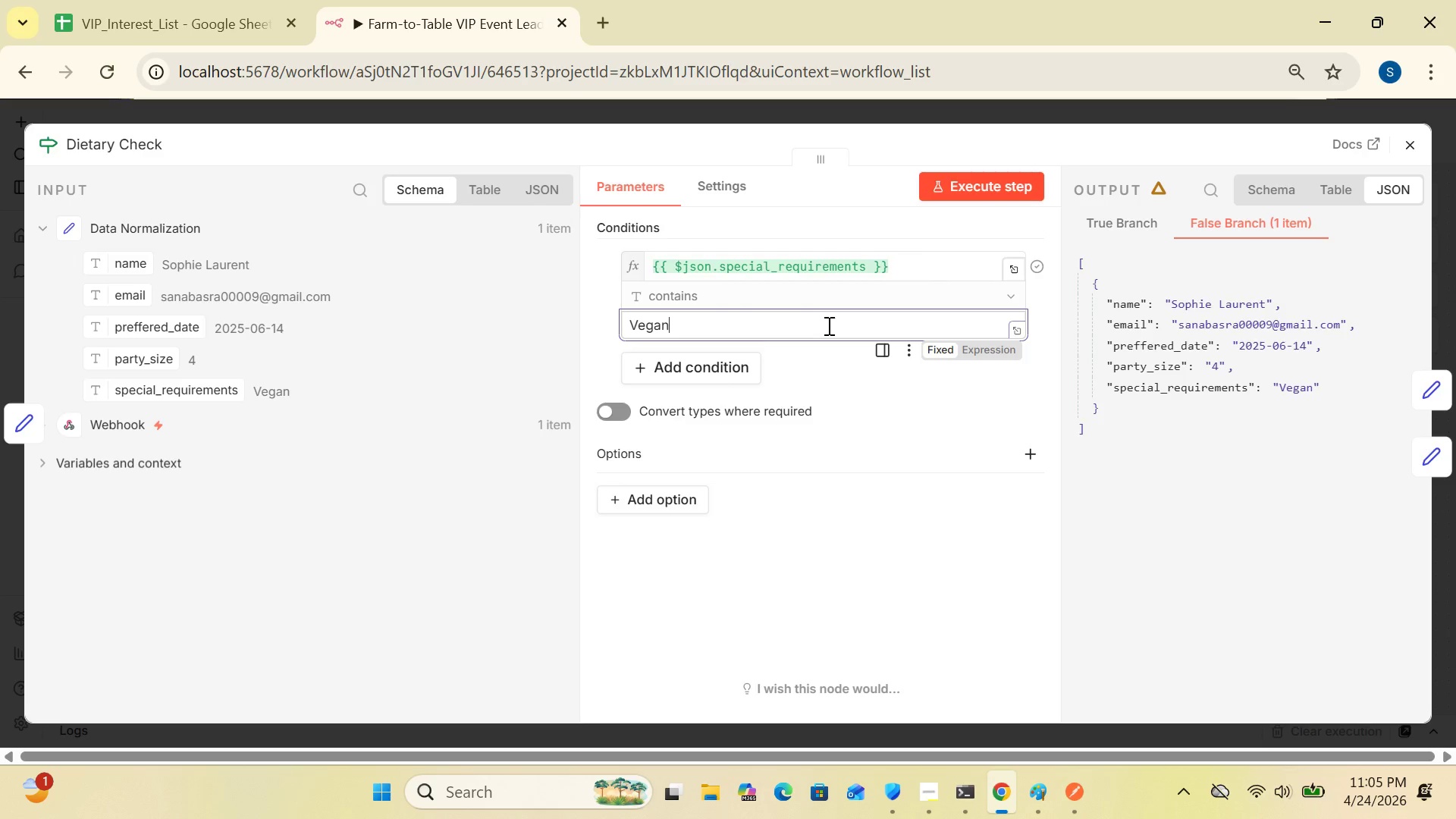 
left_click([1405, 149])
 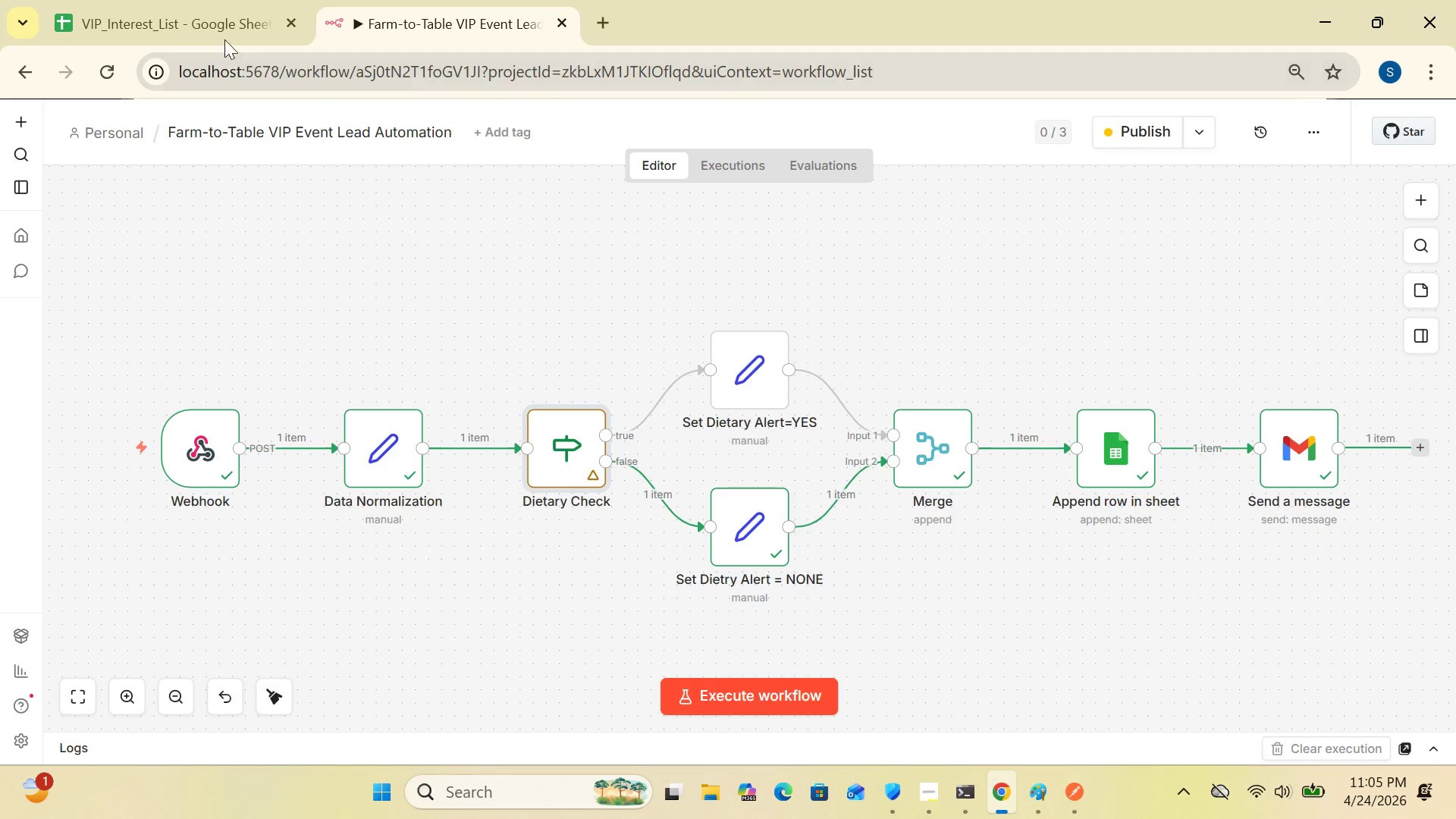 
left_click([221, 30])
 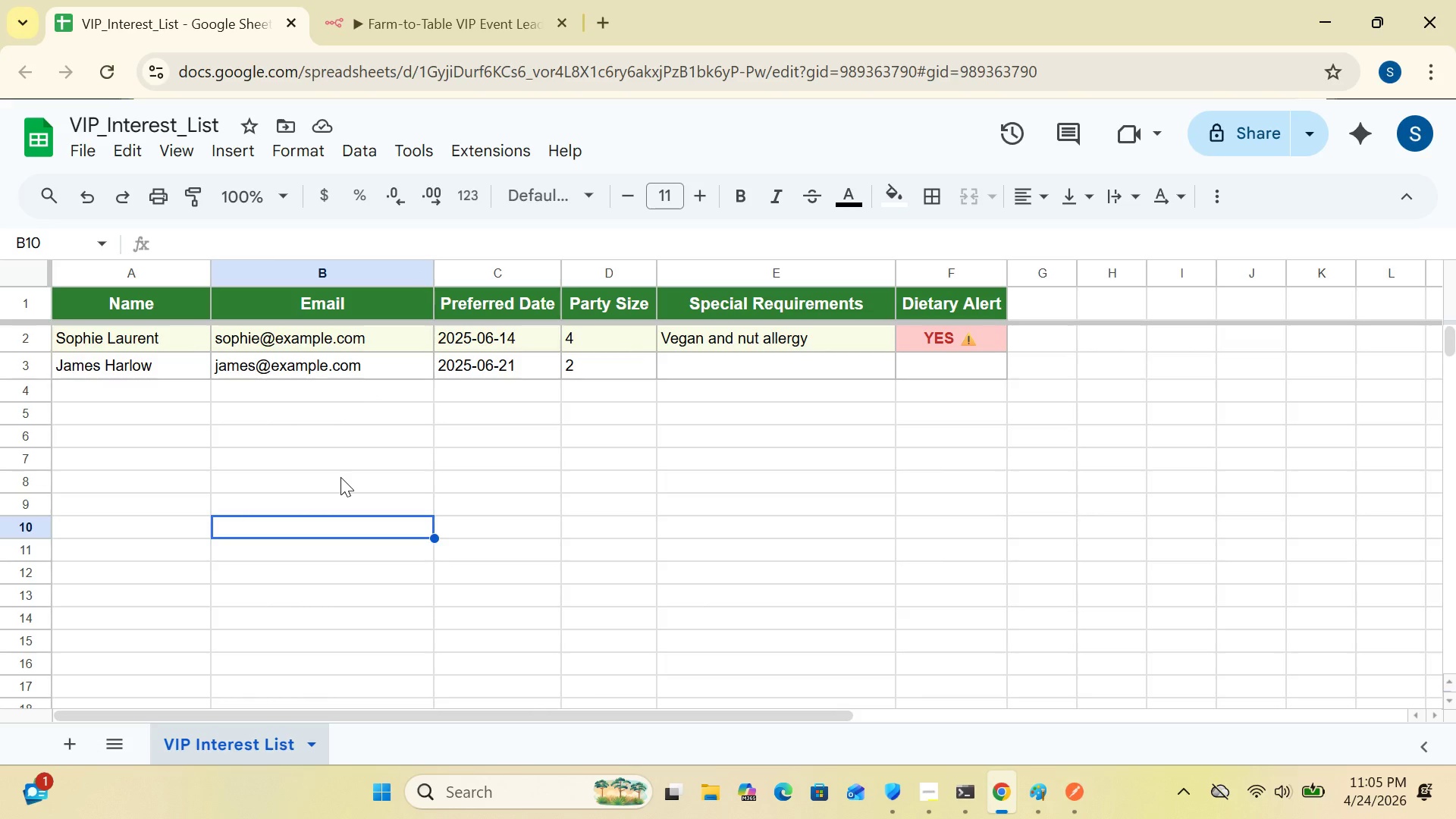 
wait(33.16)
 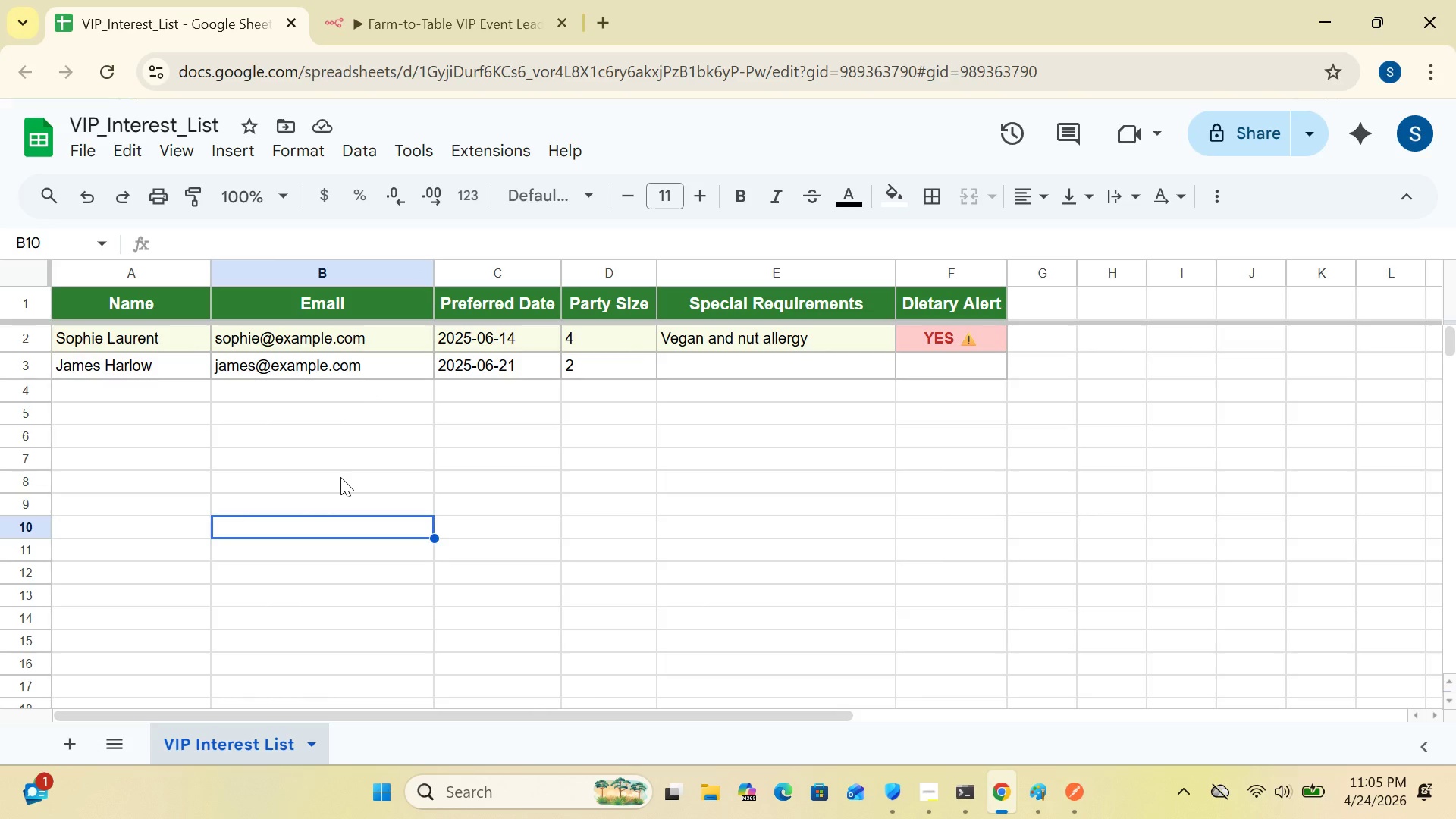 
left_click([378, 36])
 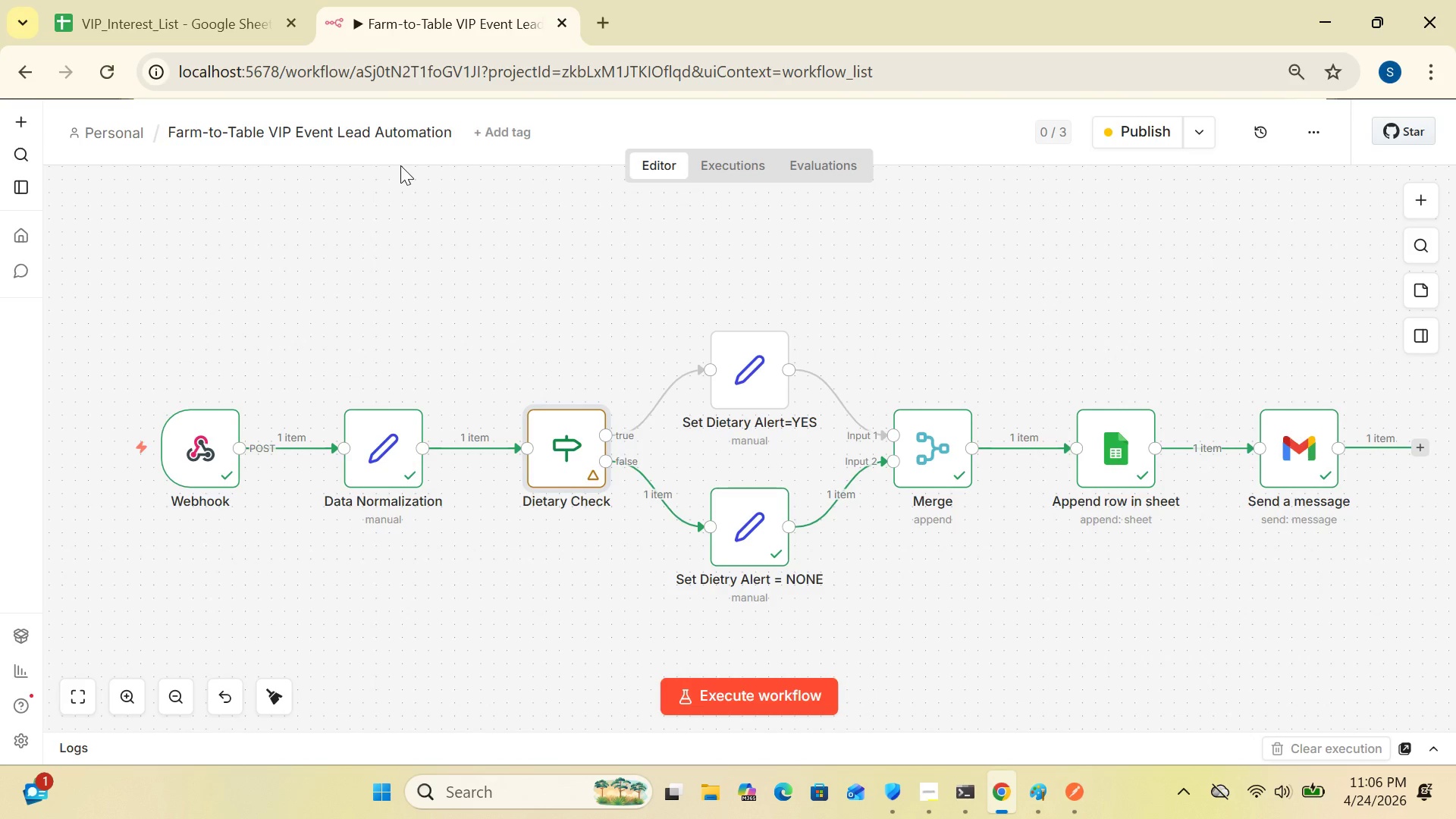 
wait(19.84)
 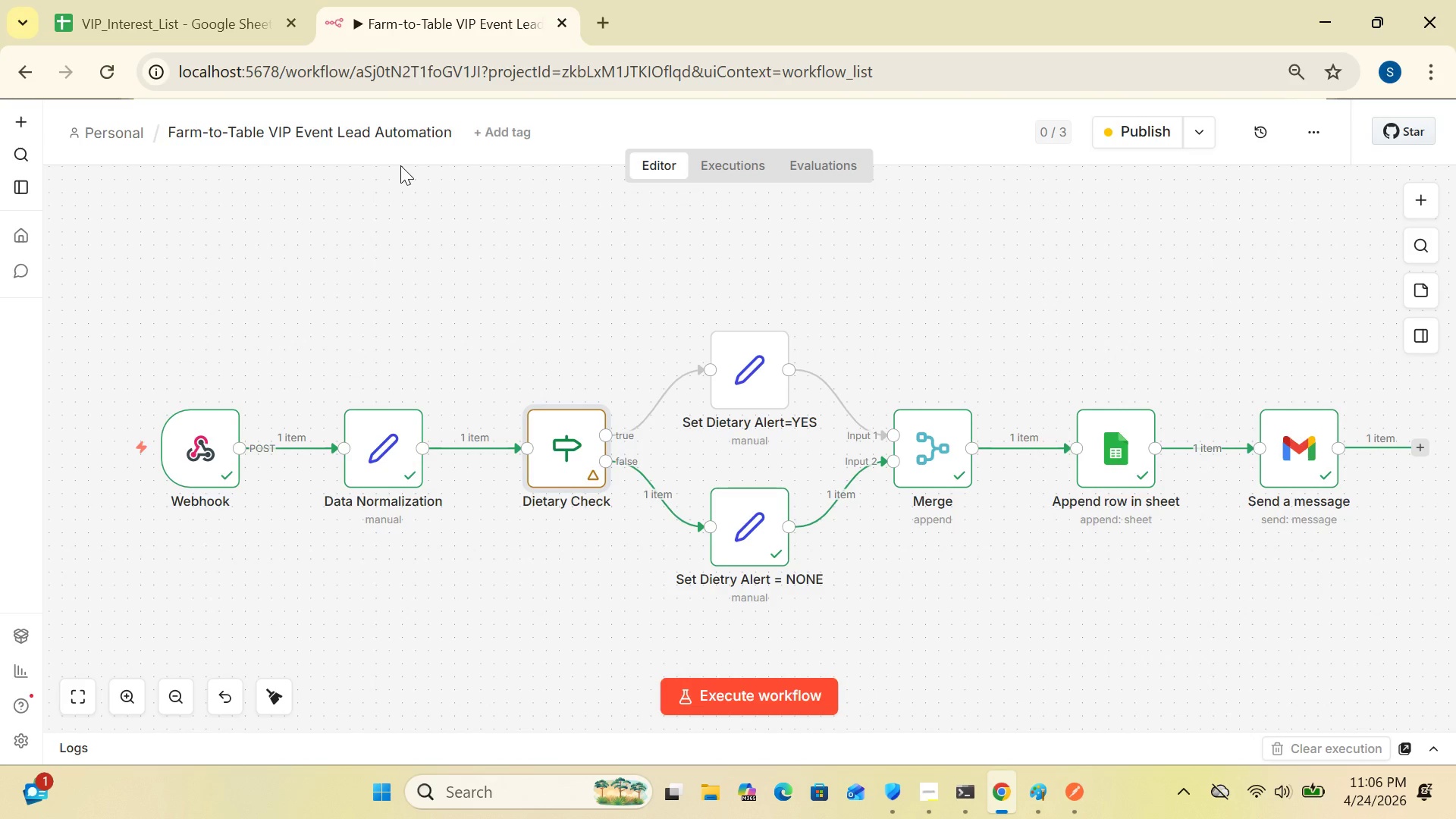 
double_click([1111, 462])
 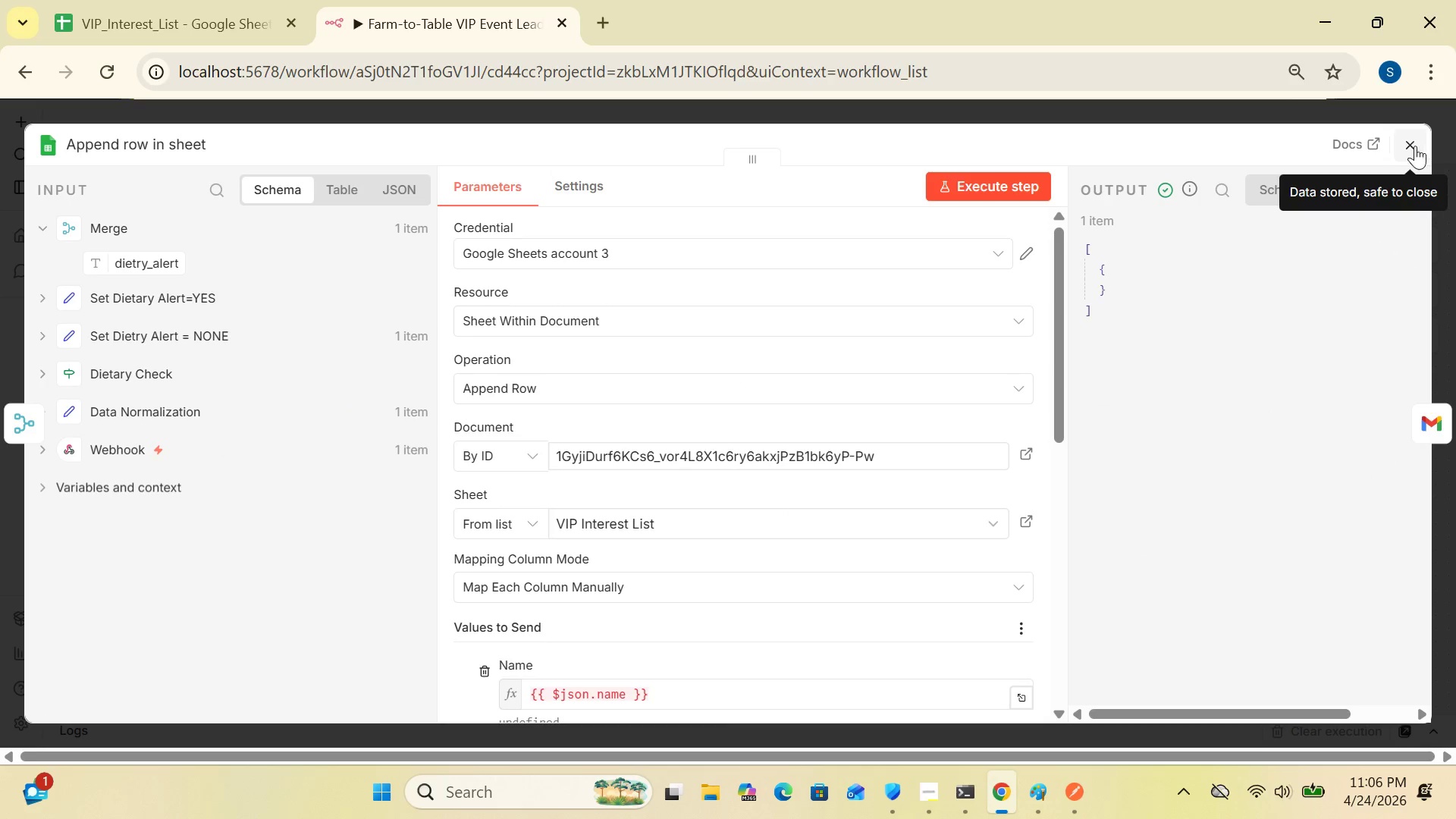 
left_click([1415, 145])
 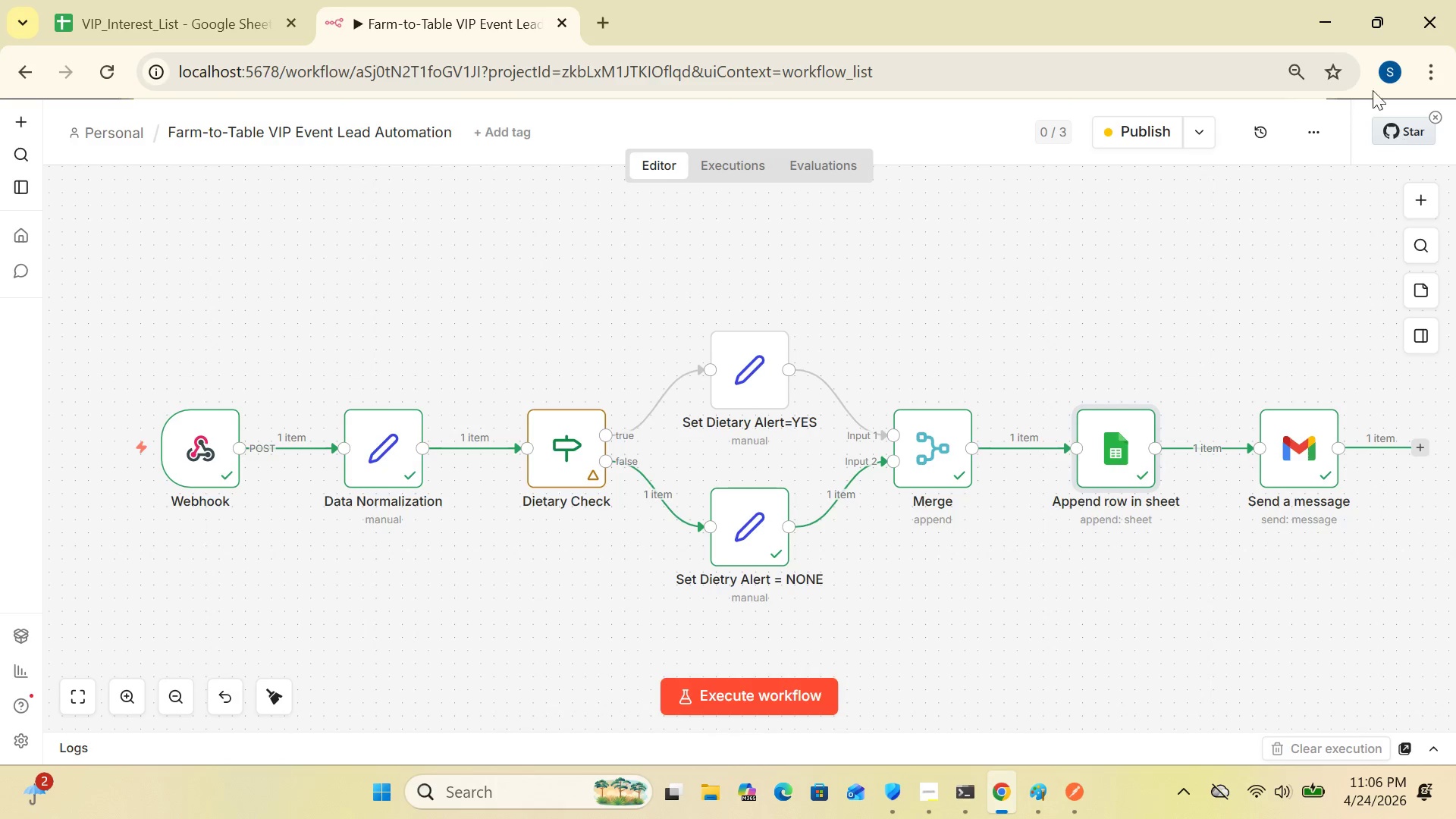 
wait(34.2)
 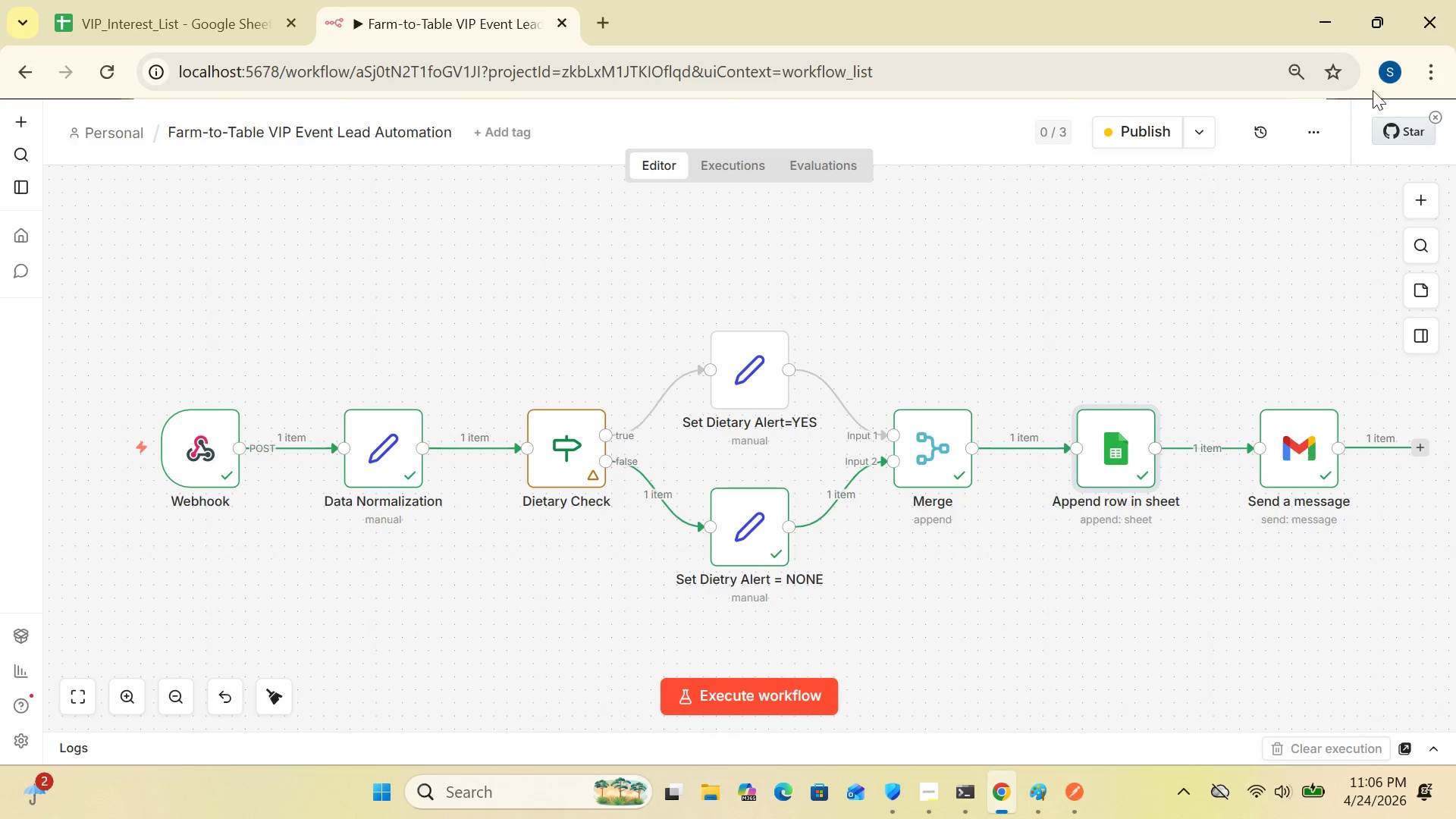 
left_click([748, 695])
 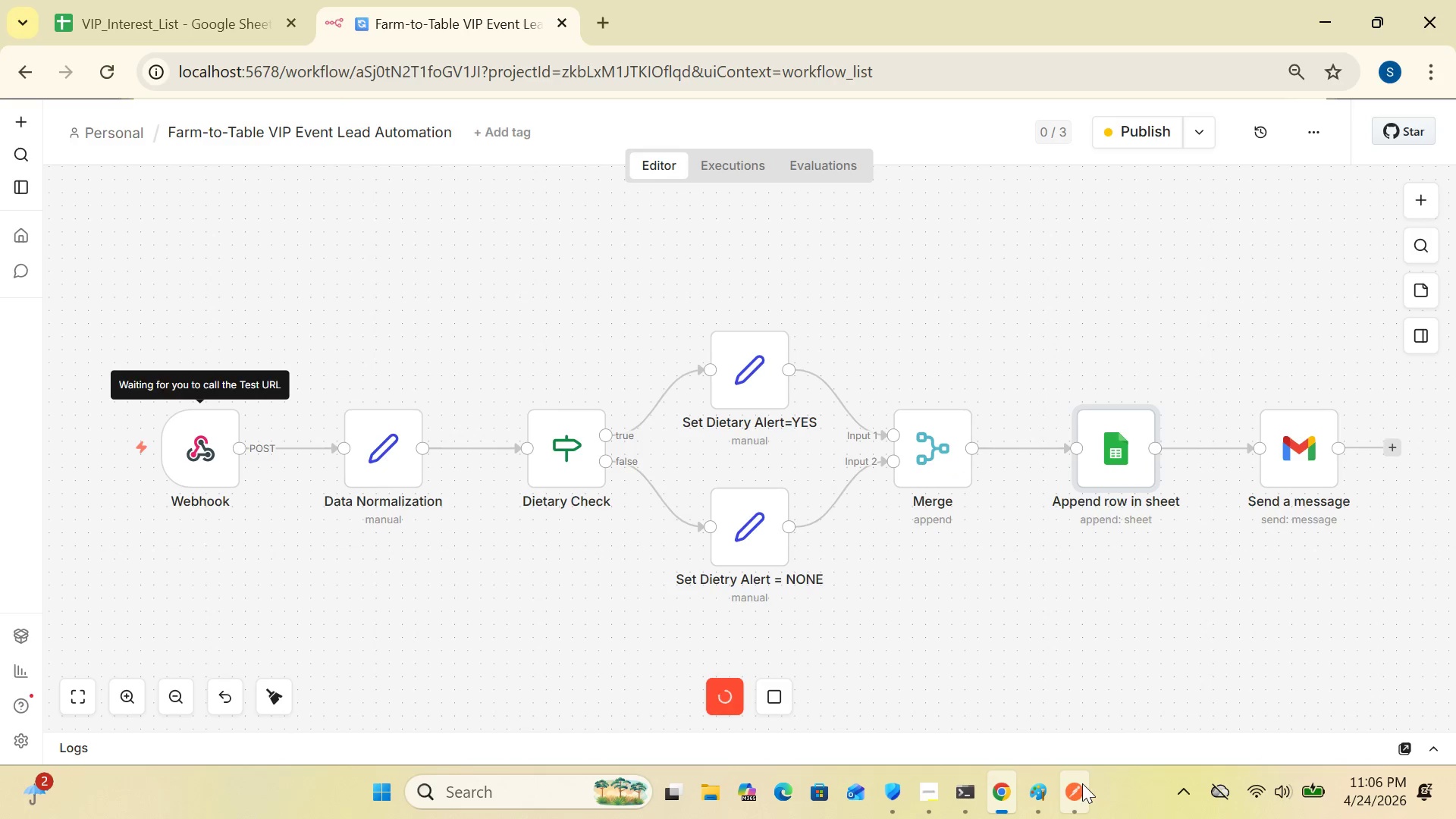 
left_click([1082, 783])
 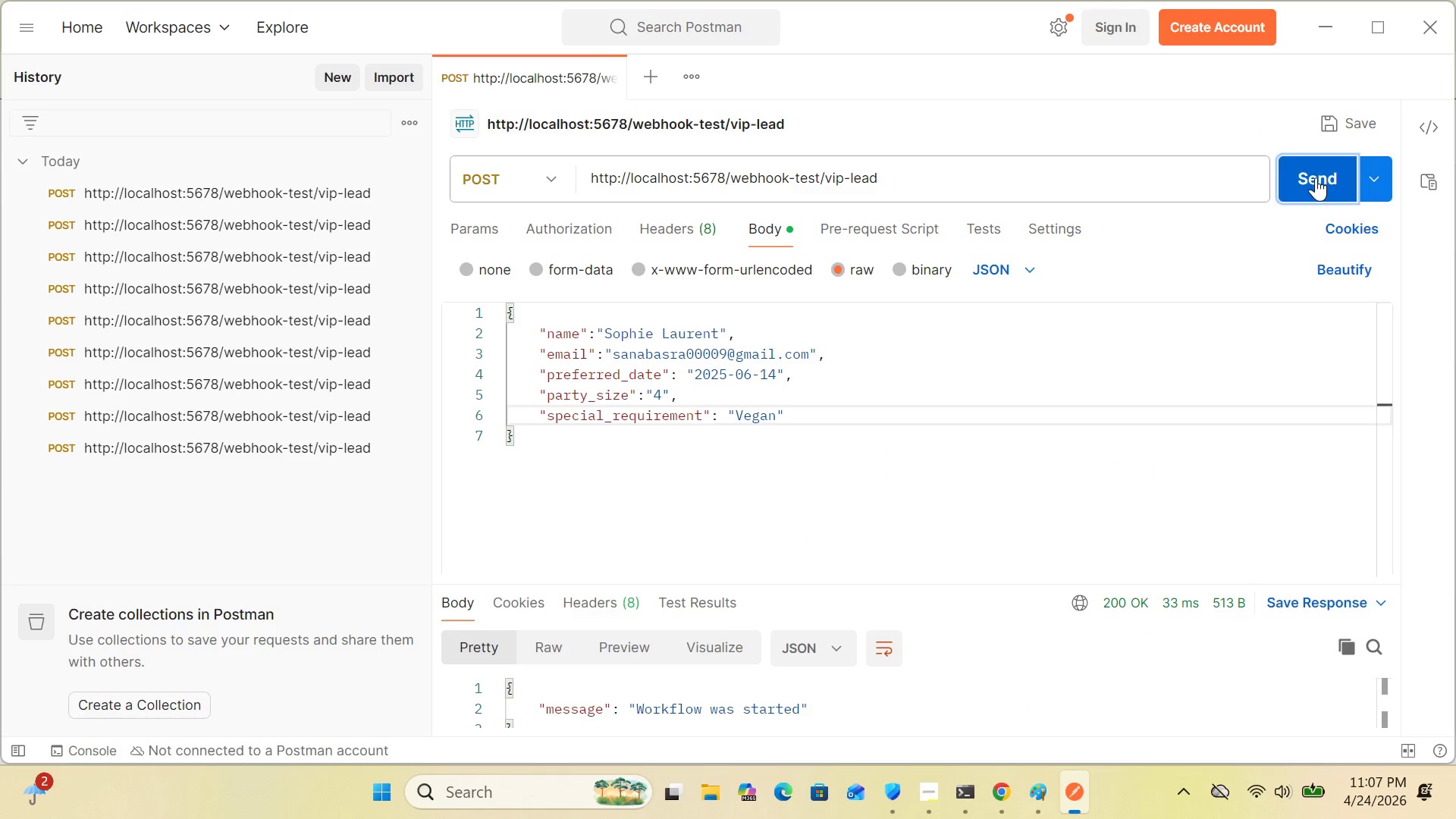 
left_click([1314, 177])
 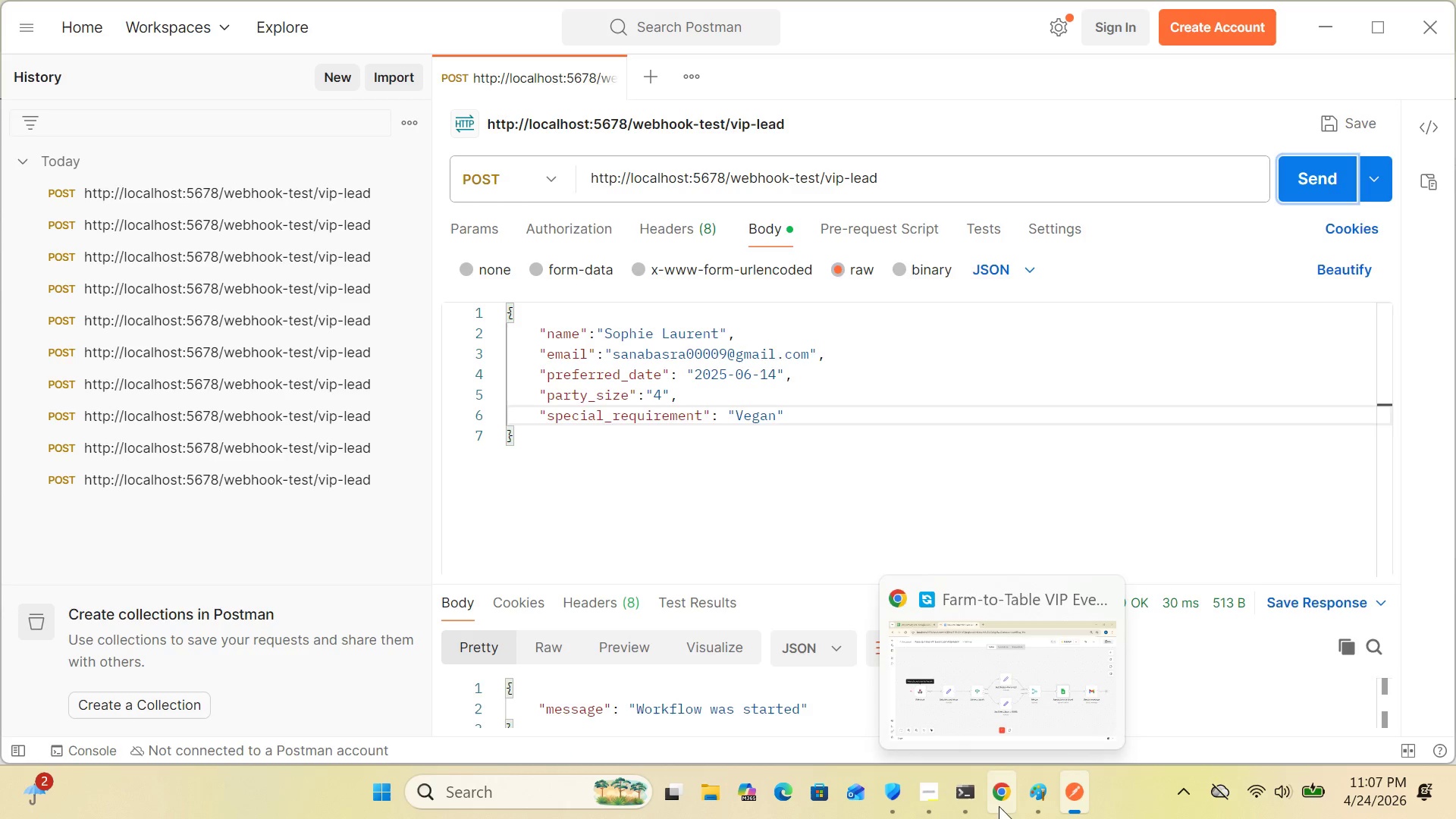 
left_click([1004, 803])
 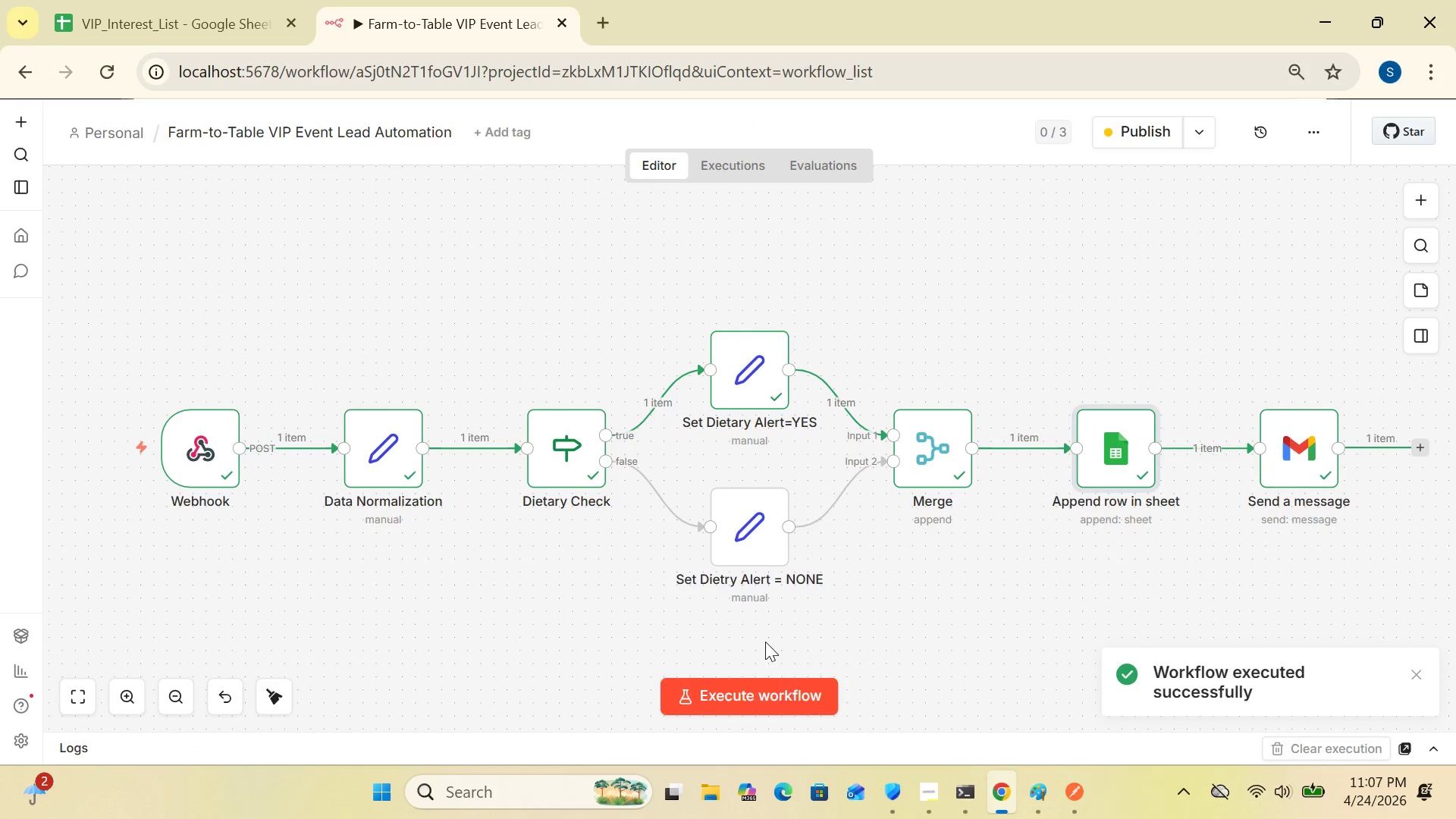 
wait(7.12)
 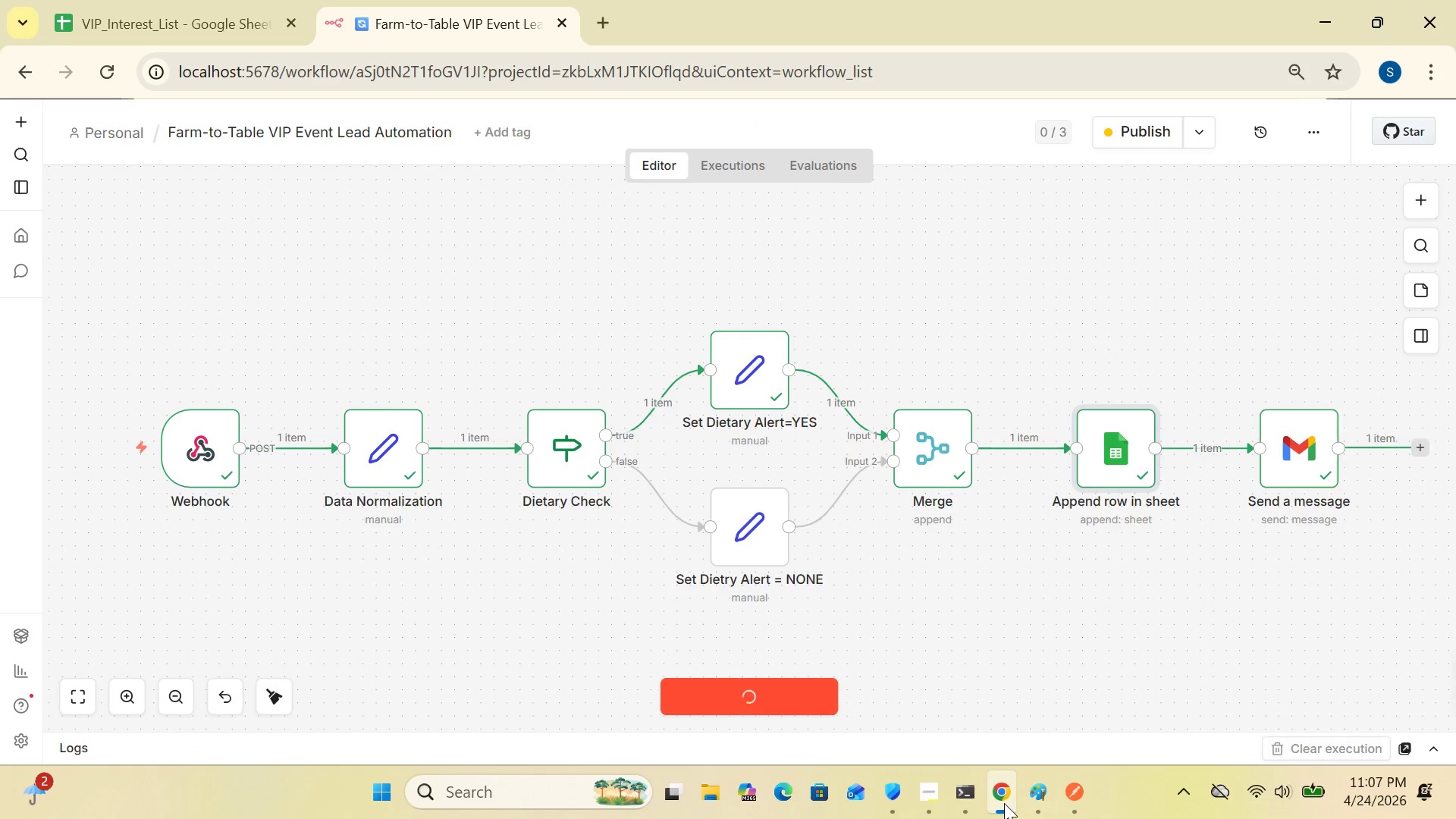 
left_click([216, 15])
 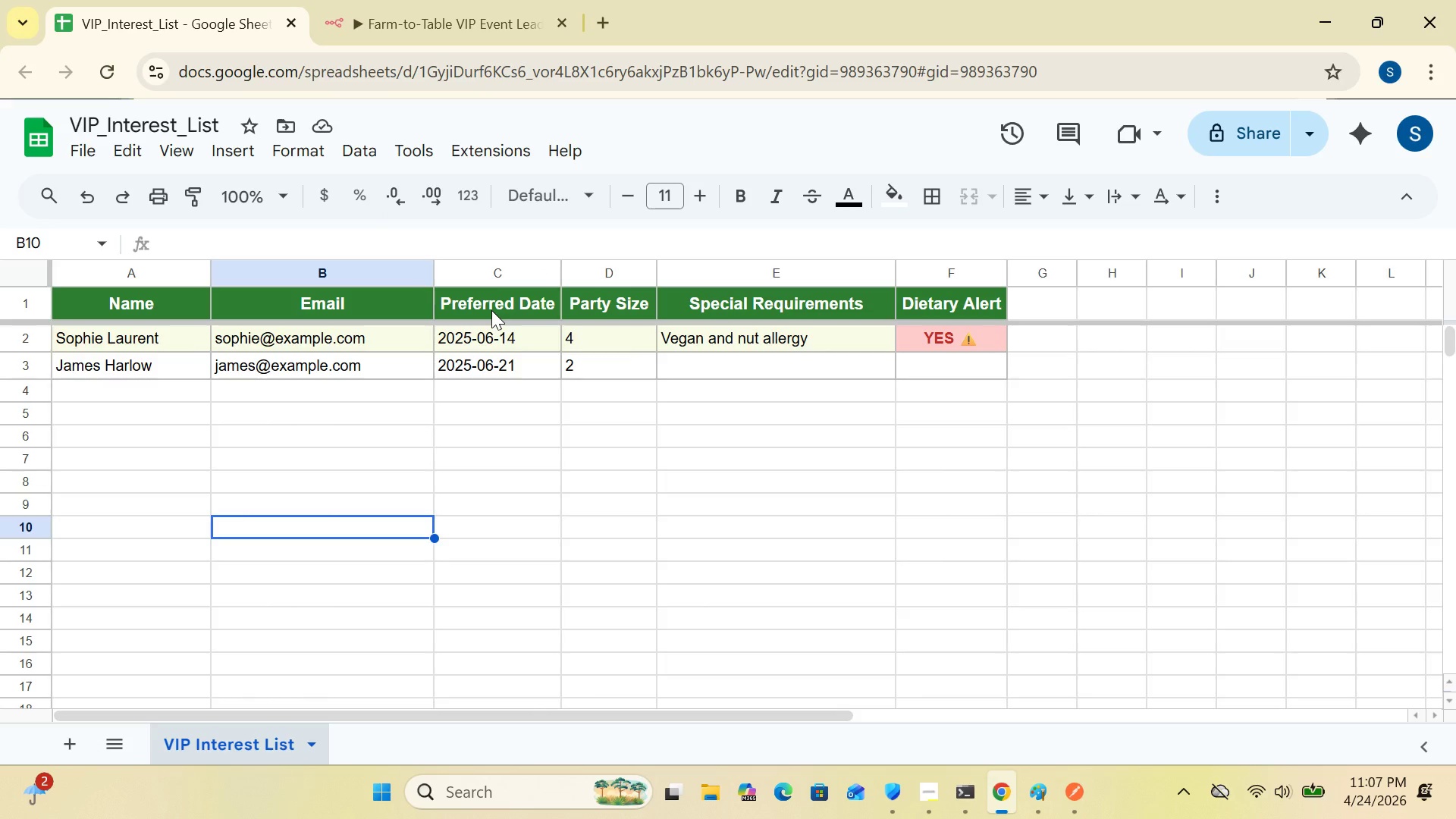 
wait(17.02)
 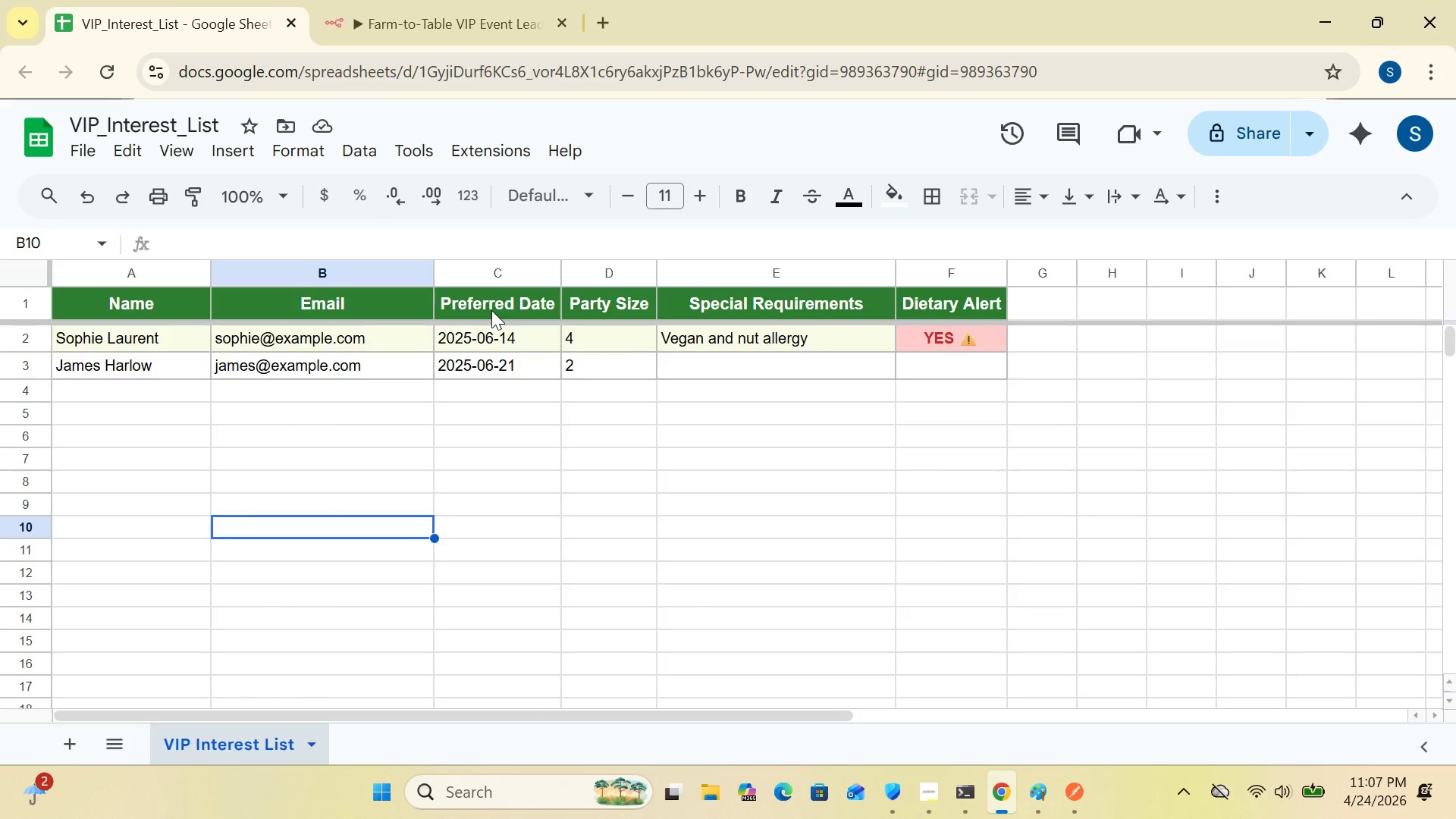 
left_click([38, 329])
 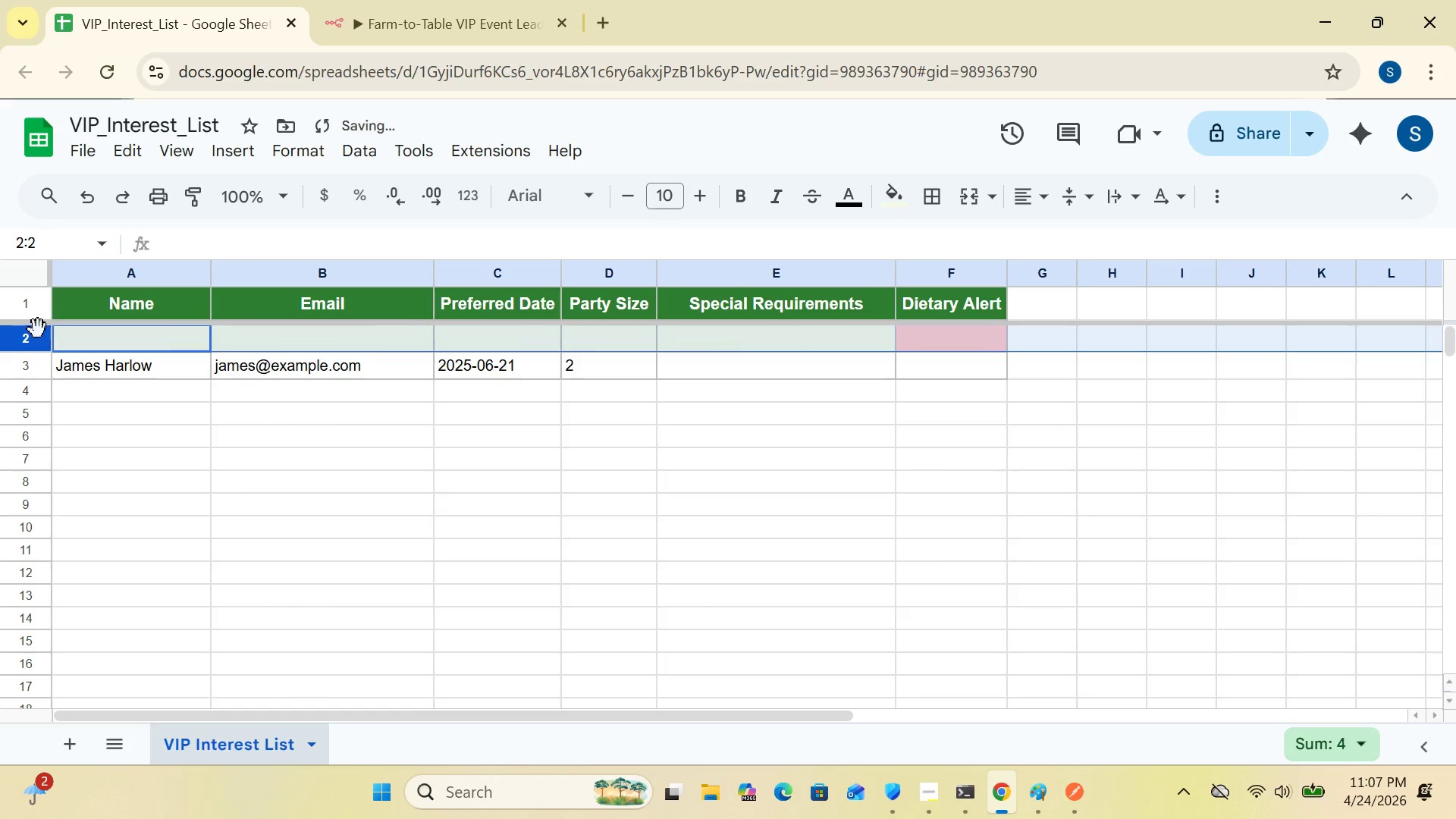 
key(Delete)
 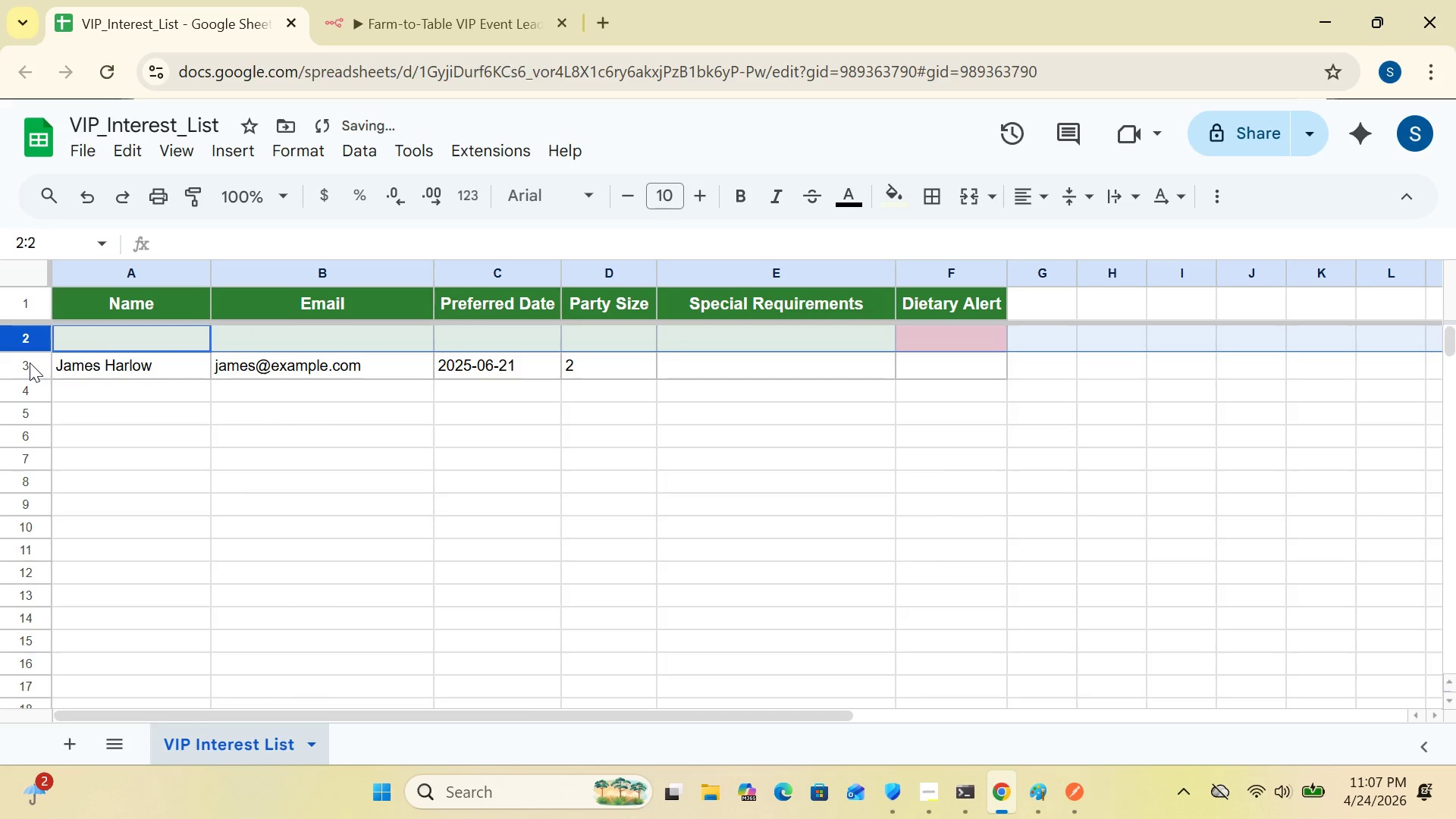 
left_click([30, 362])
 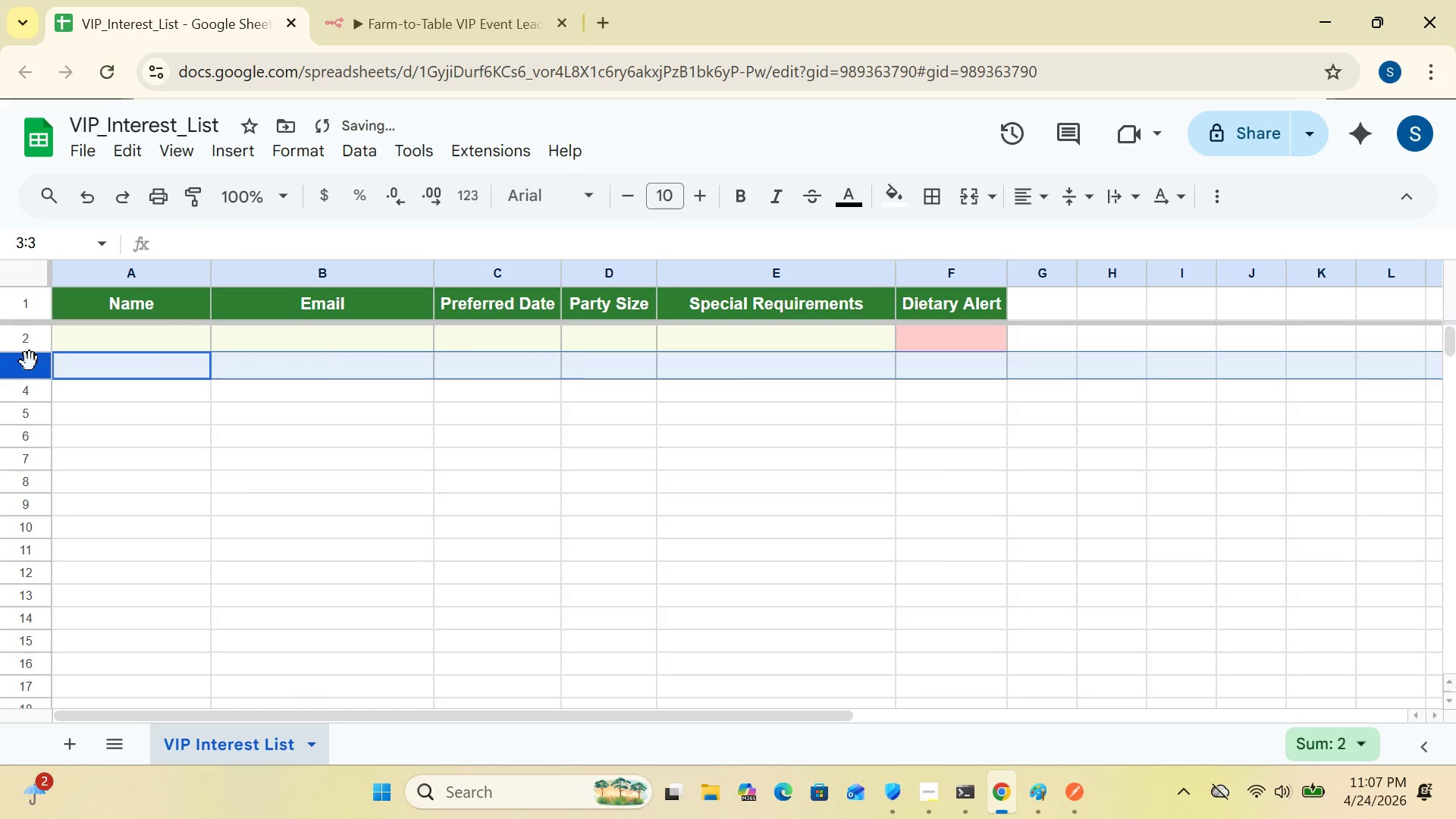 
key(Delete)
 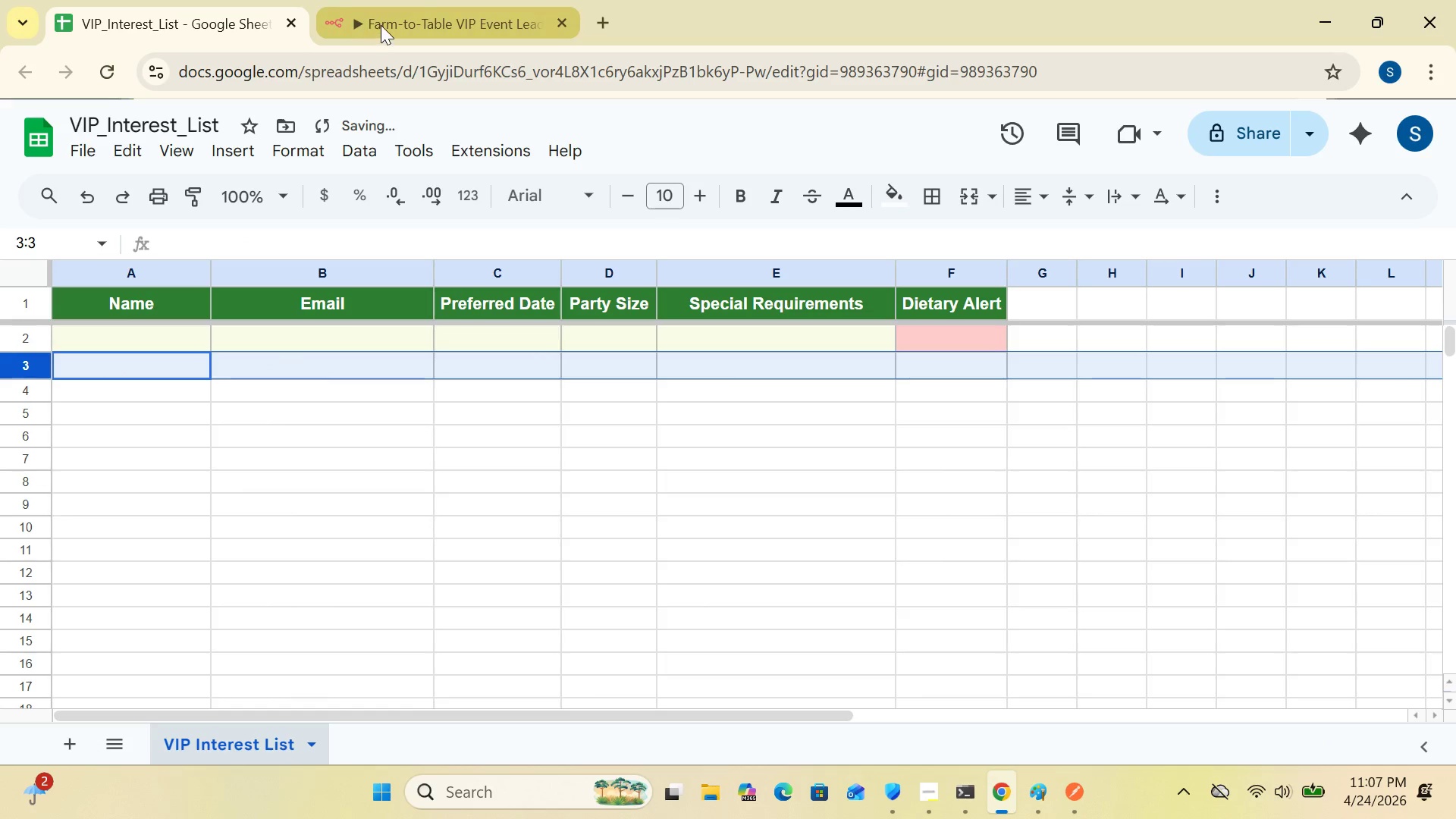 
left_click([381, 25])
 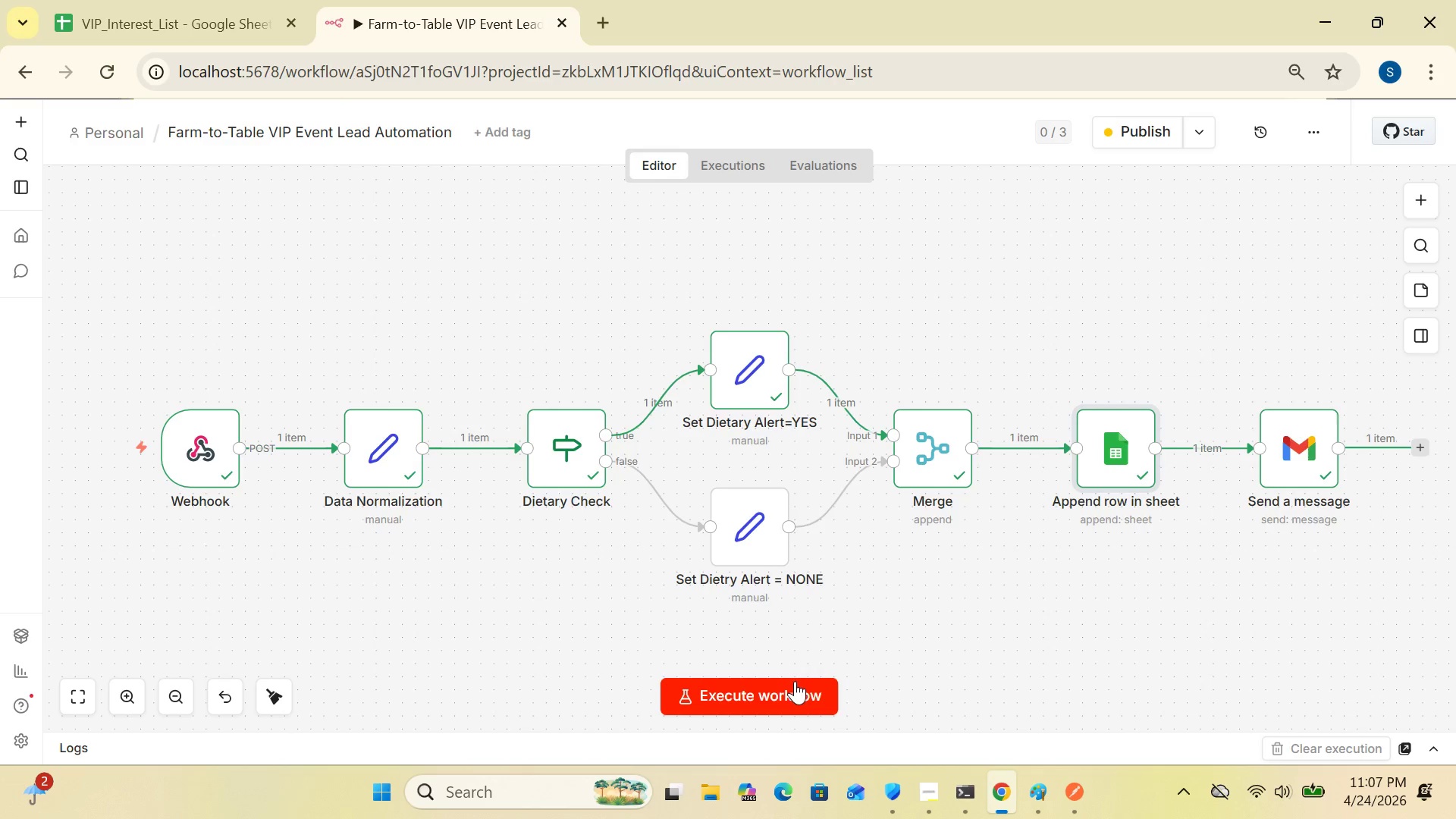 
left_click([781, 686])
 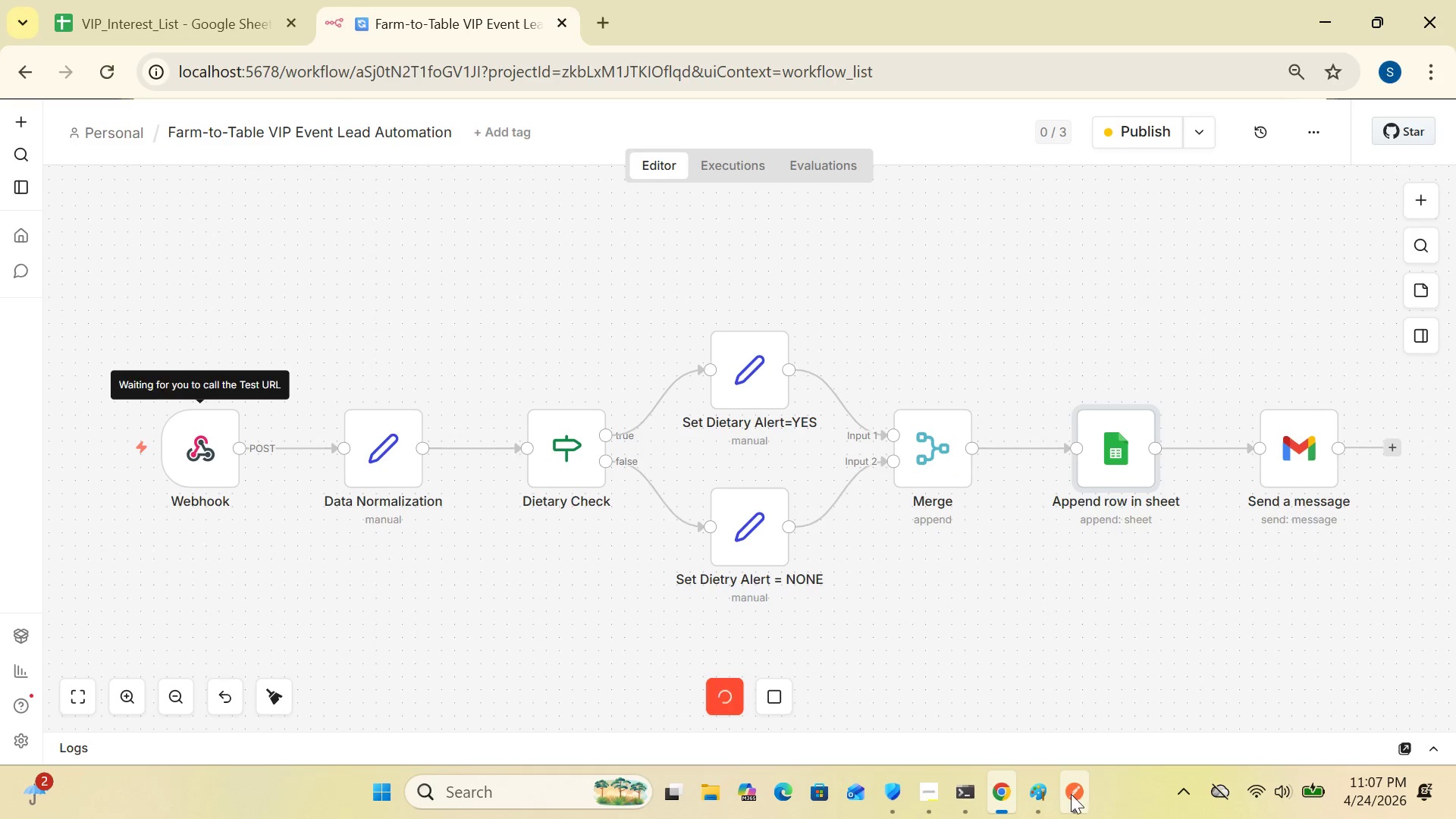 
left_click([1072, 792])
 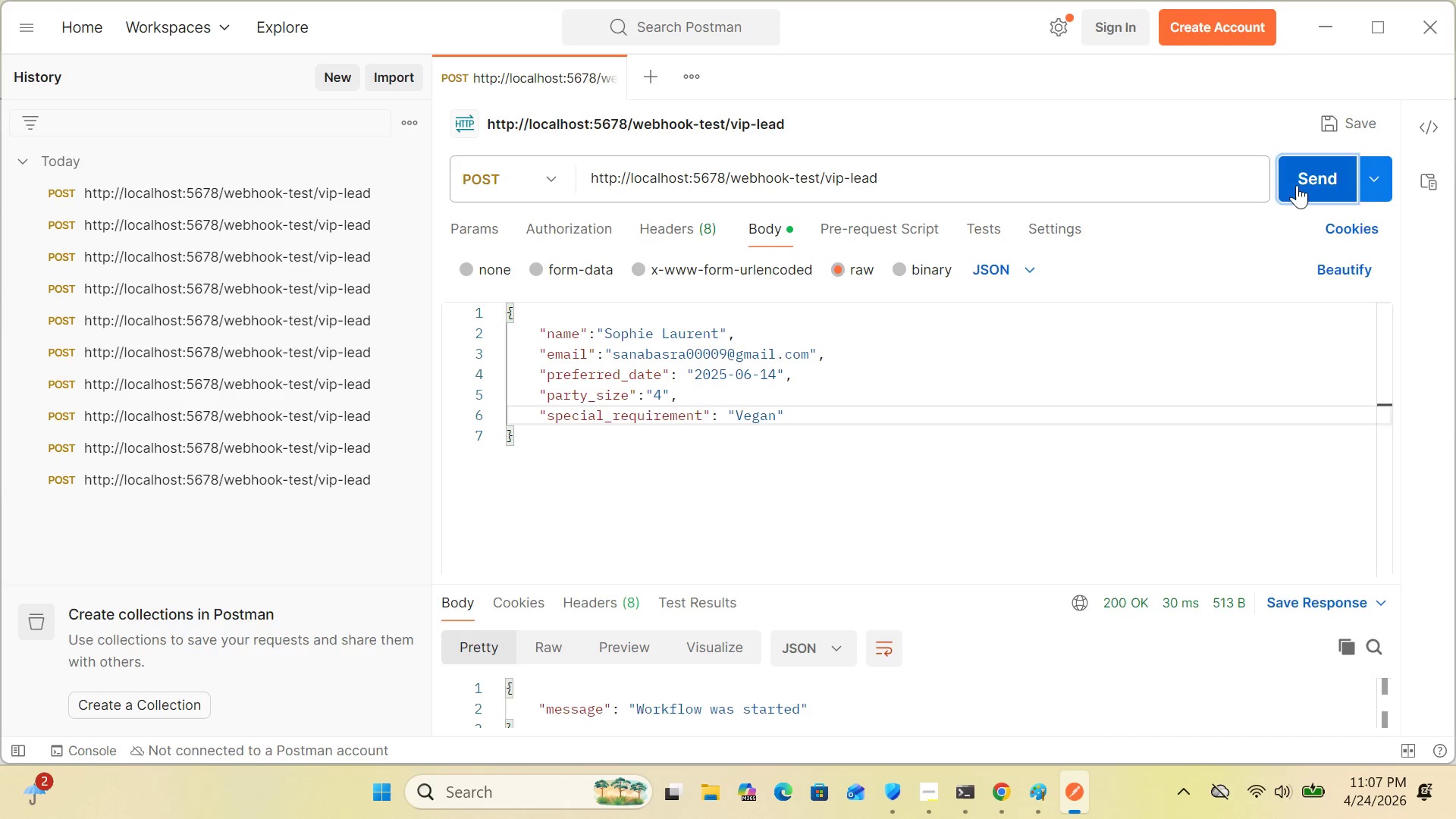 
left_click([1297, 186])
 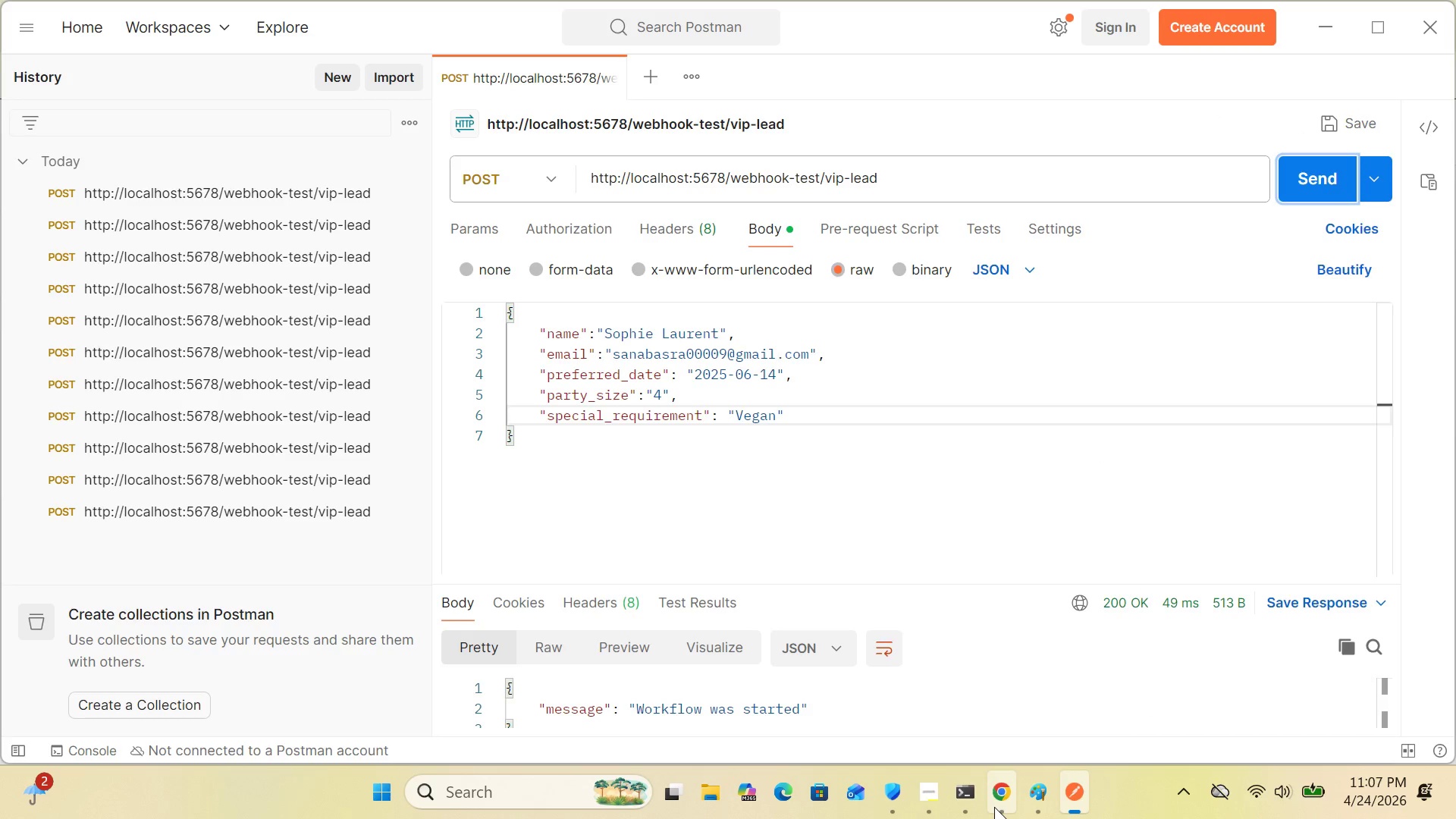 
left_click([994, 807])
 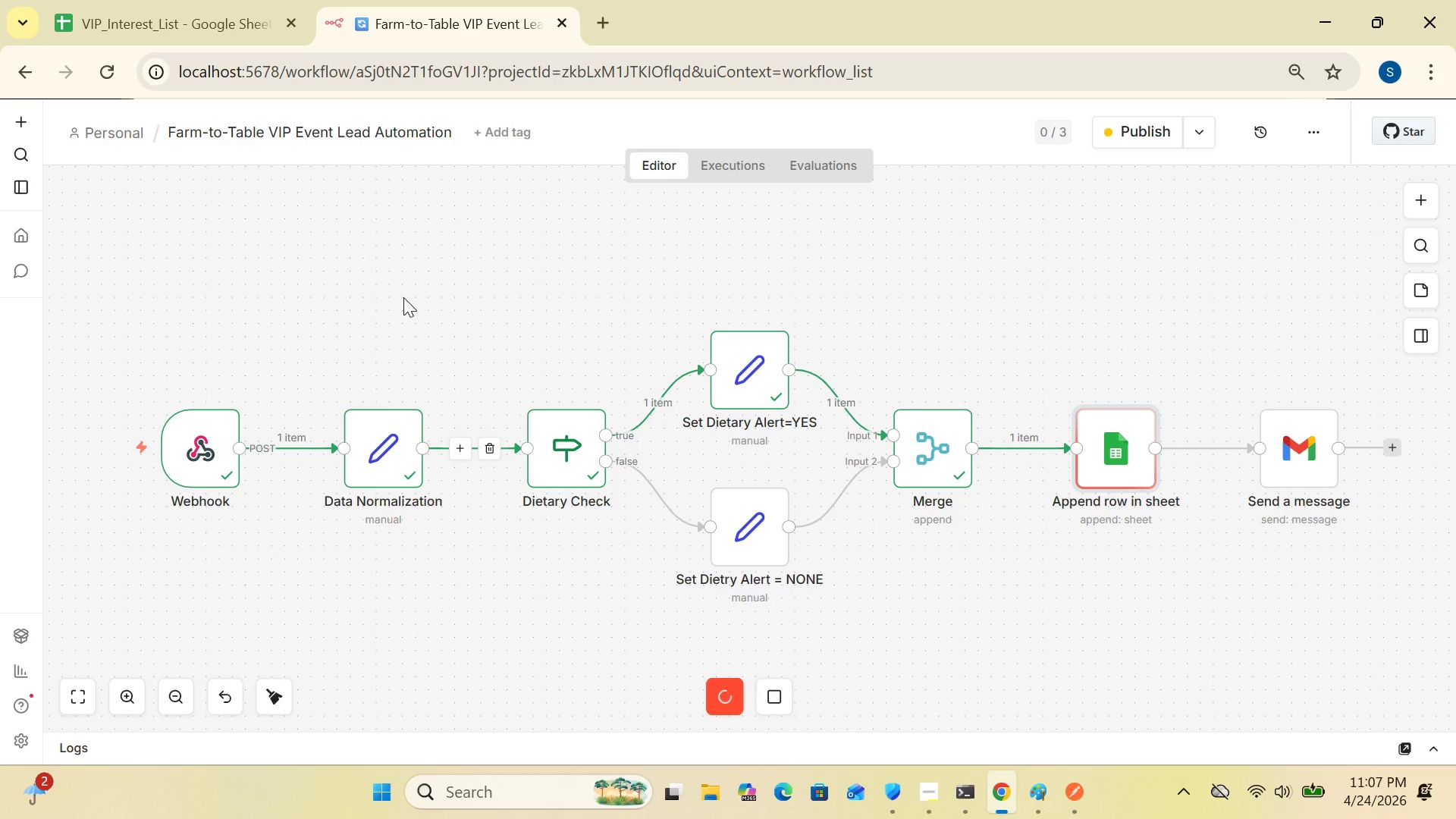 
mouse_move([272, 127])
 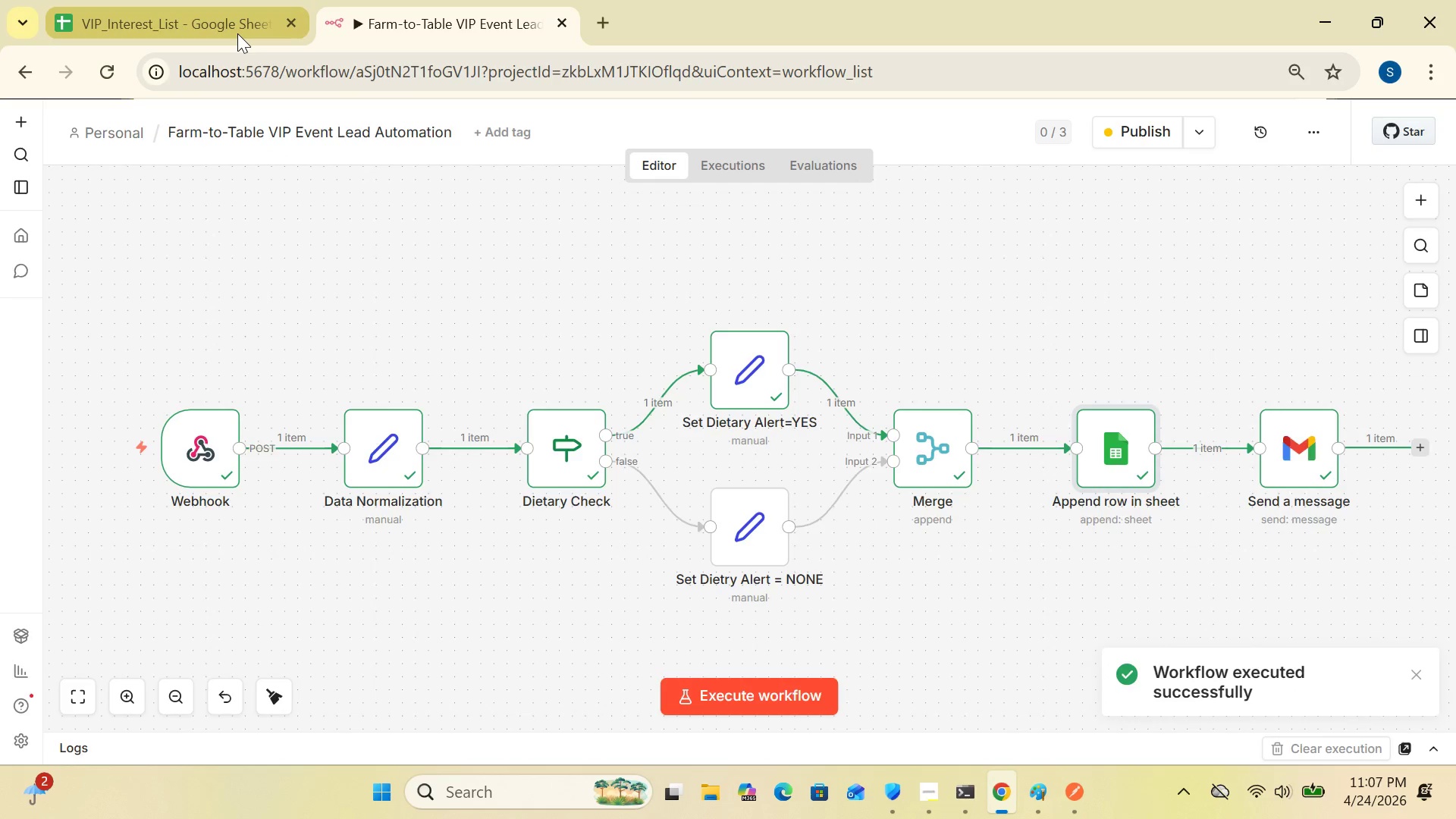 
left_click([237, 33])
 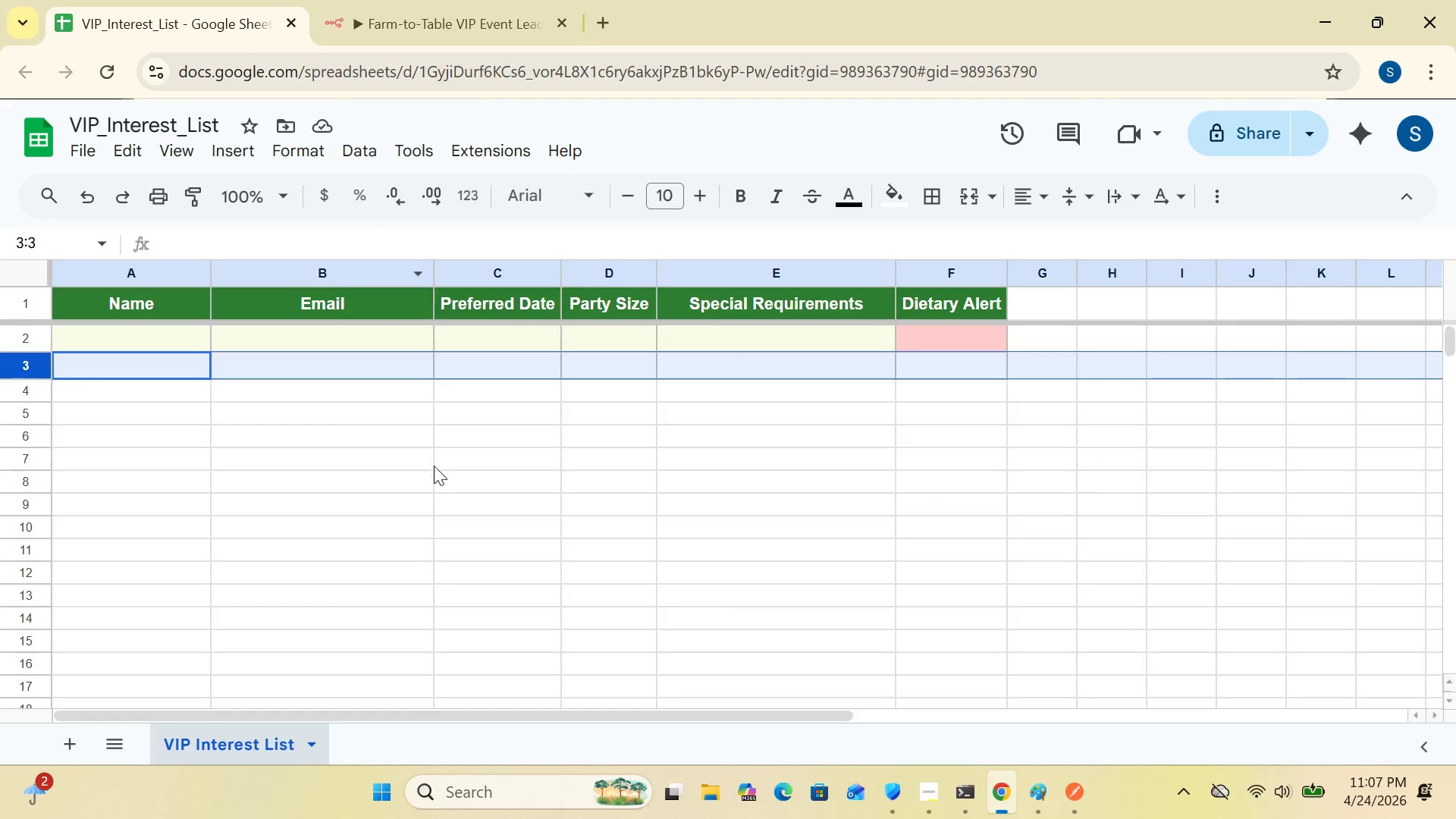 
left_click([432, 466])
 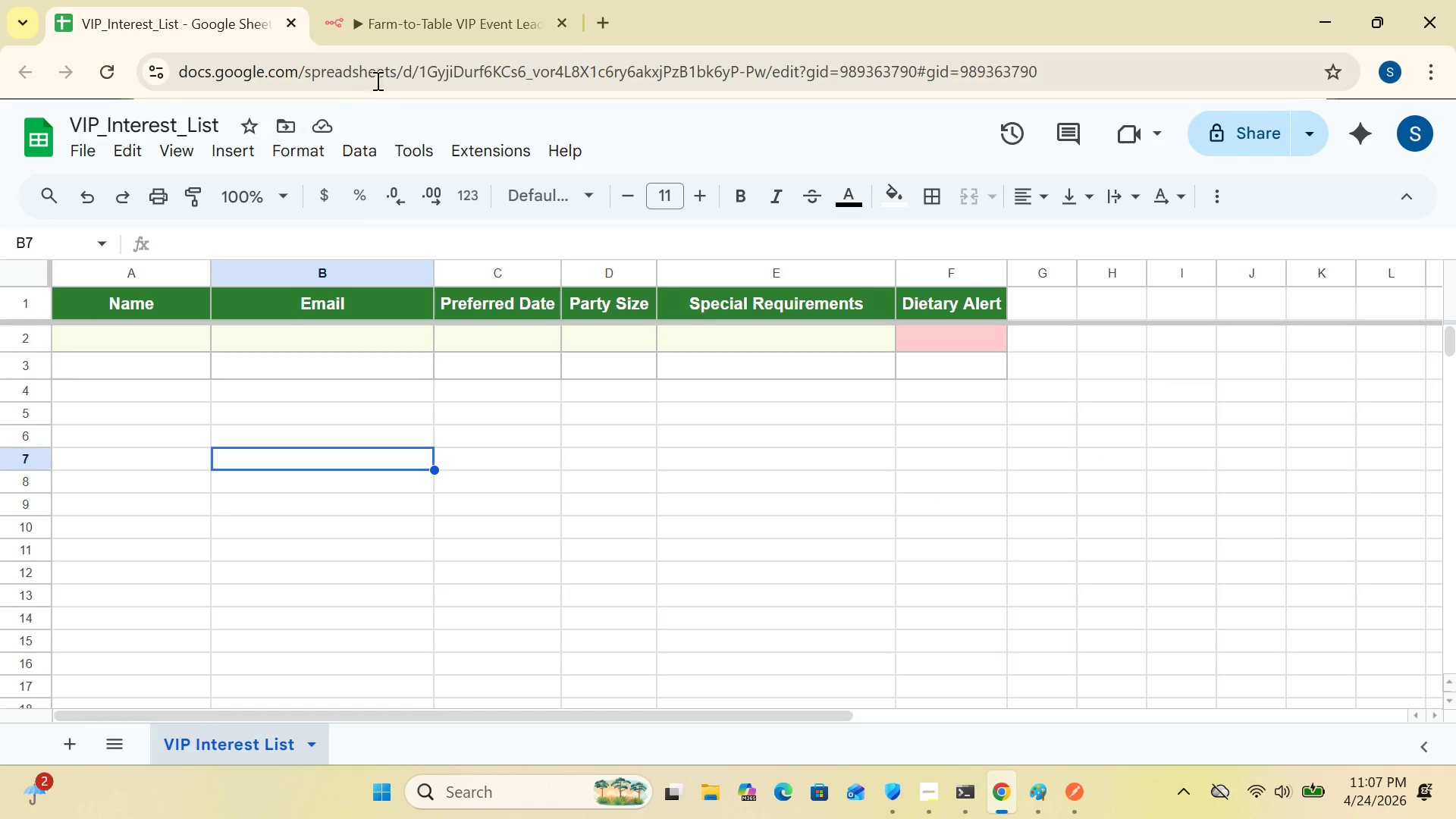 
left_click([414, 23])
 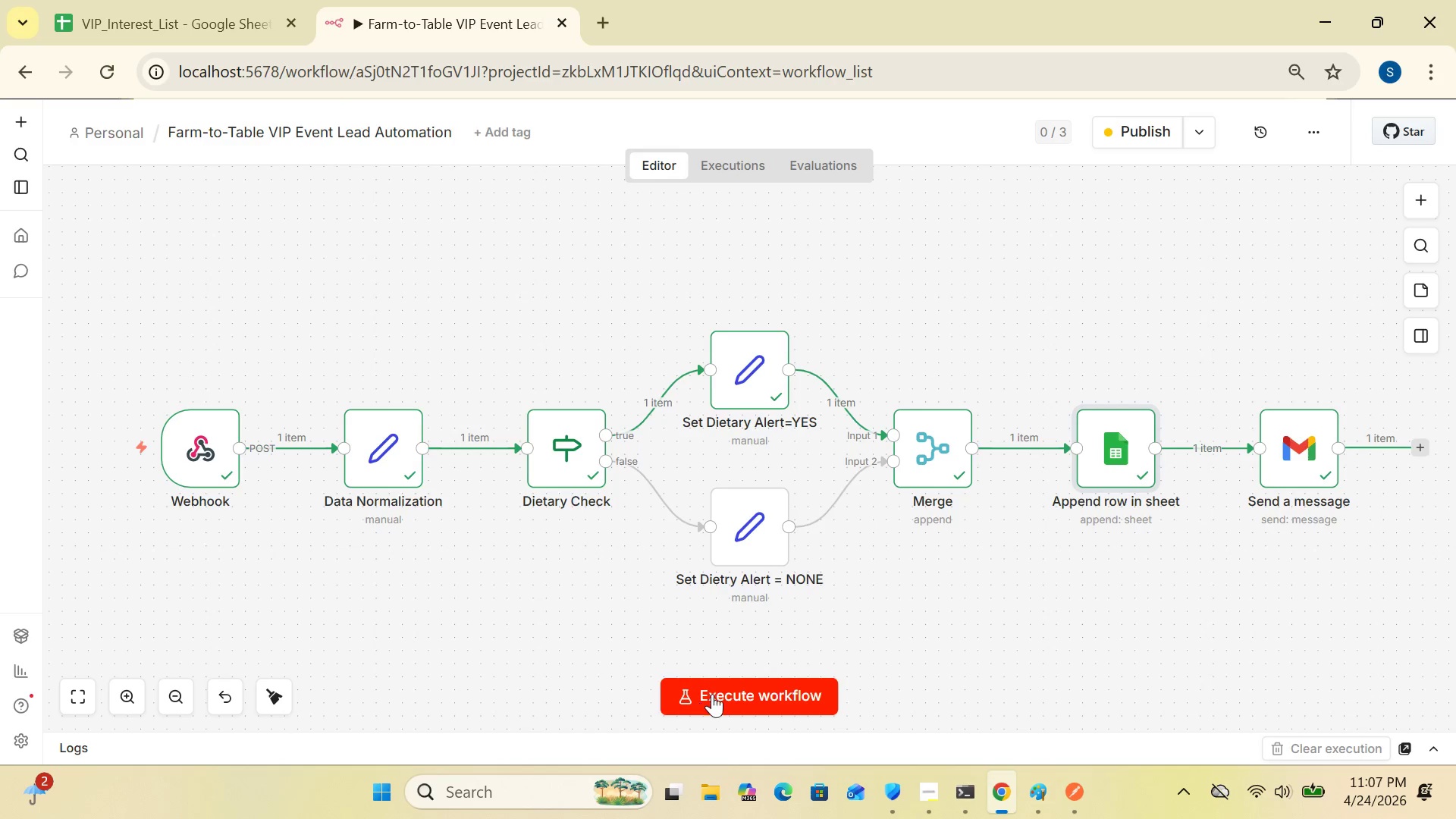 
left_click([717, 697])
 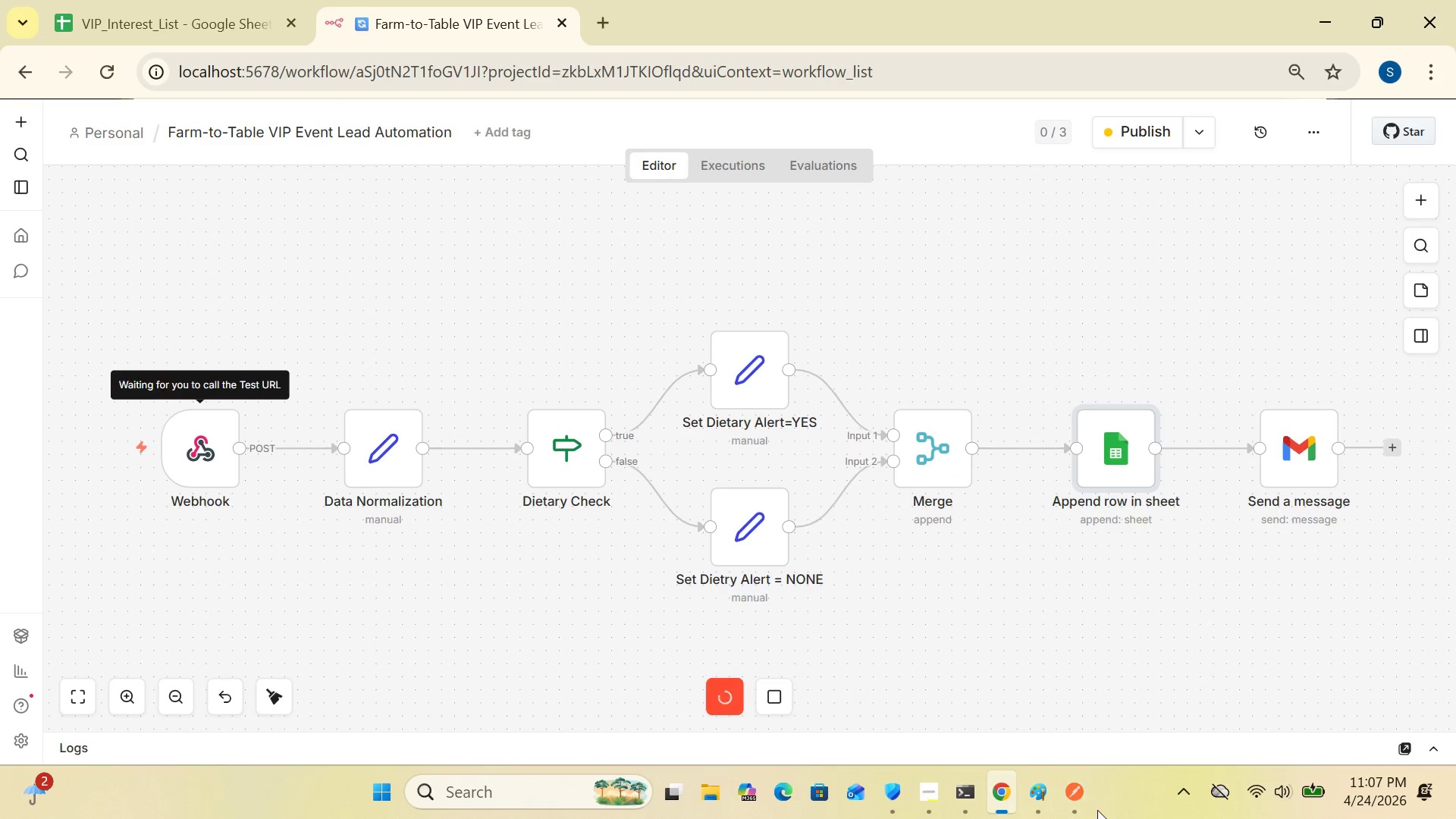 
left_click([1076, 802])
 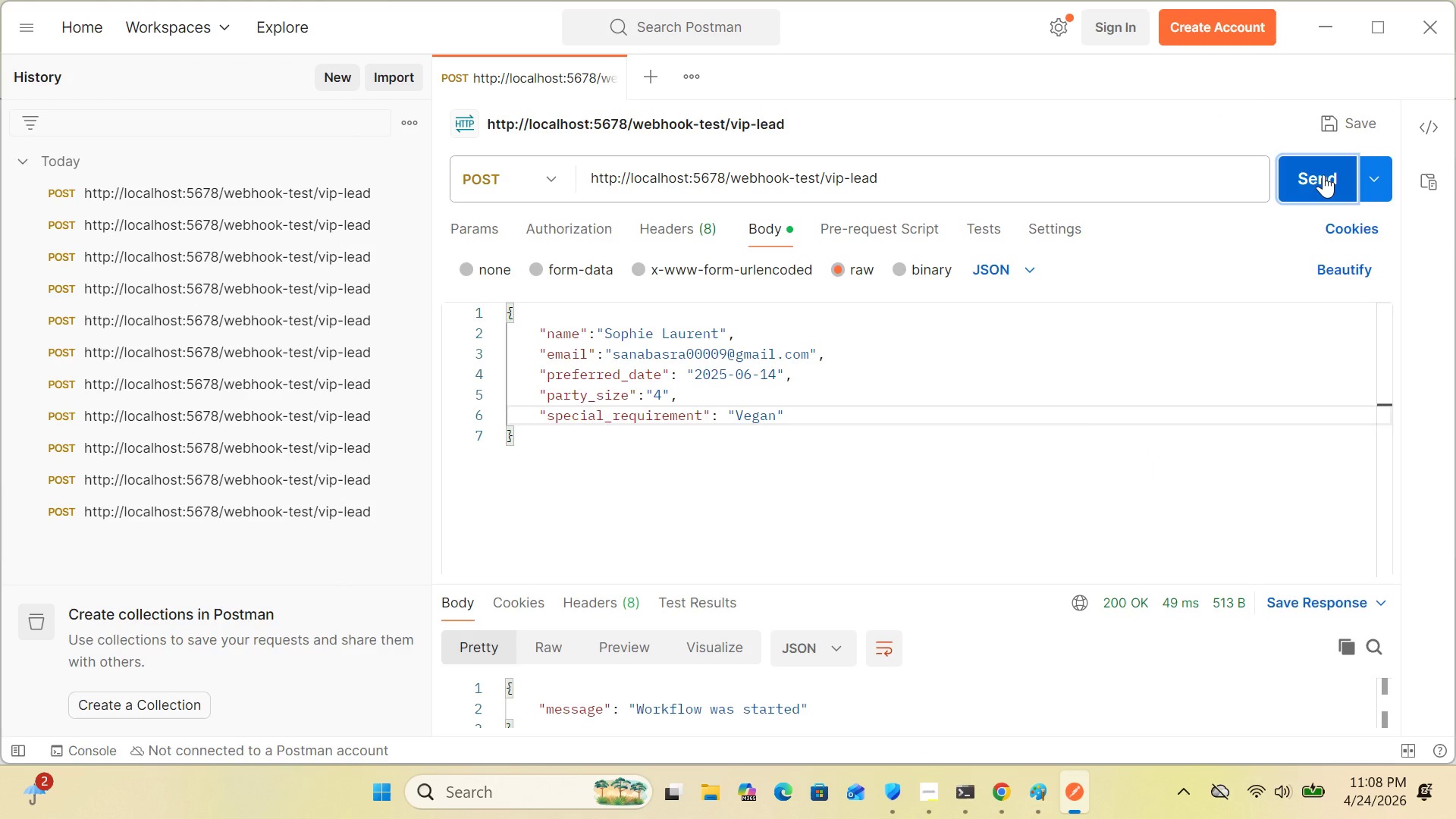 
left_click([1323, 174])
 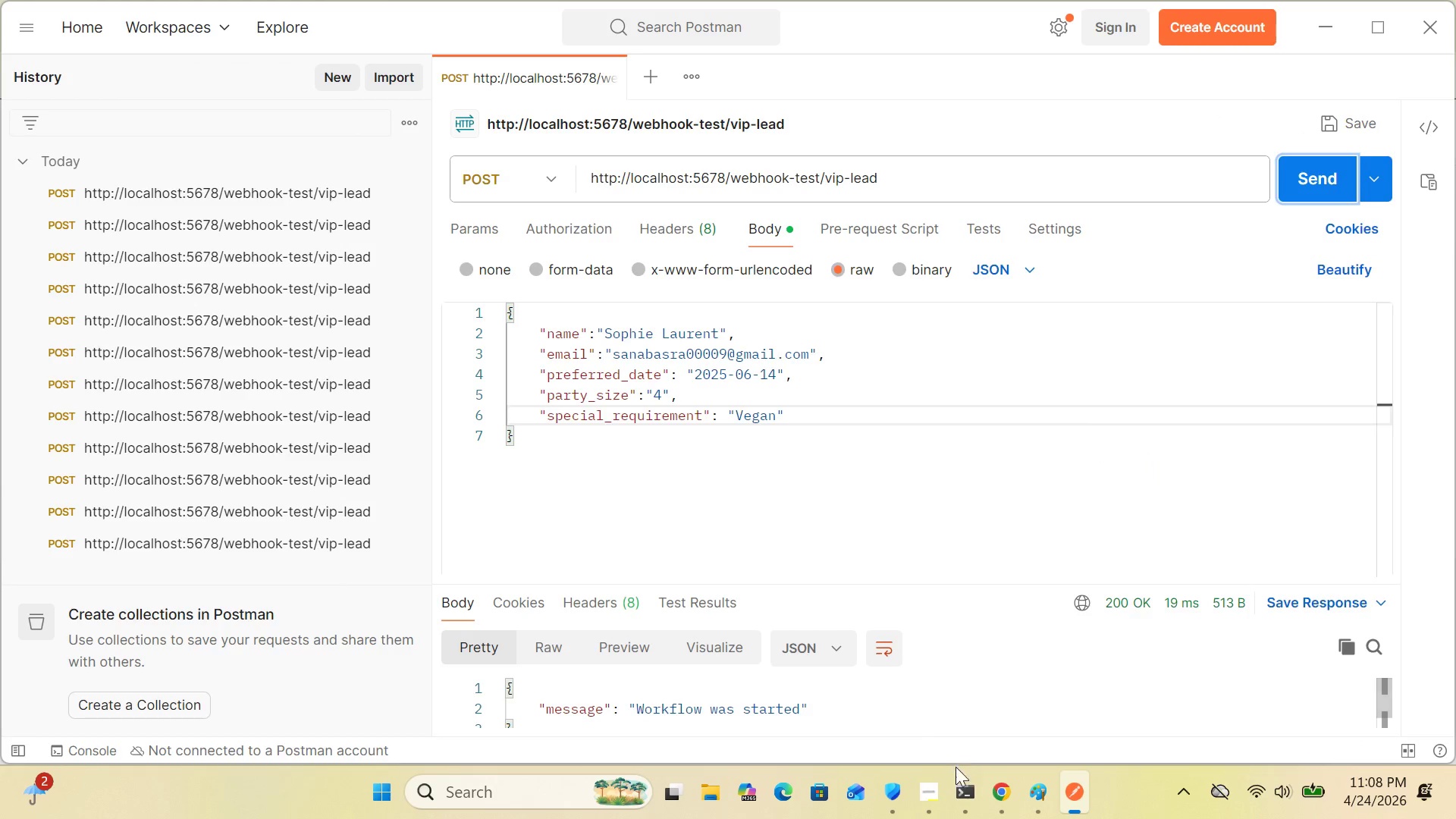 
left_click([999, 790])
 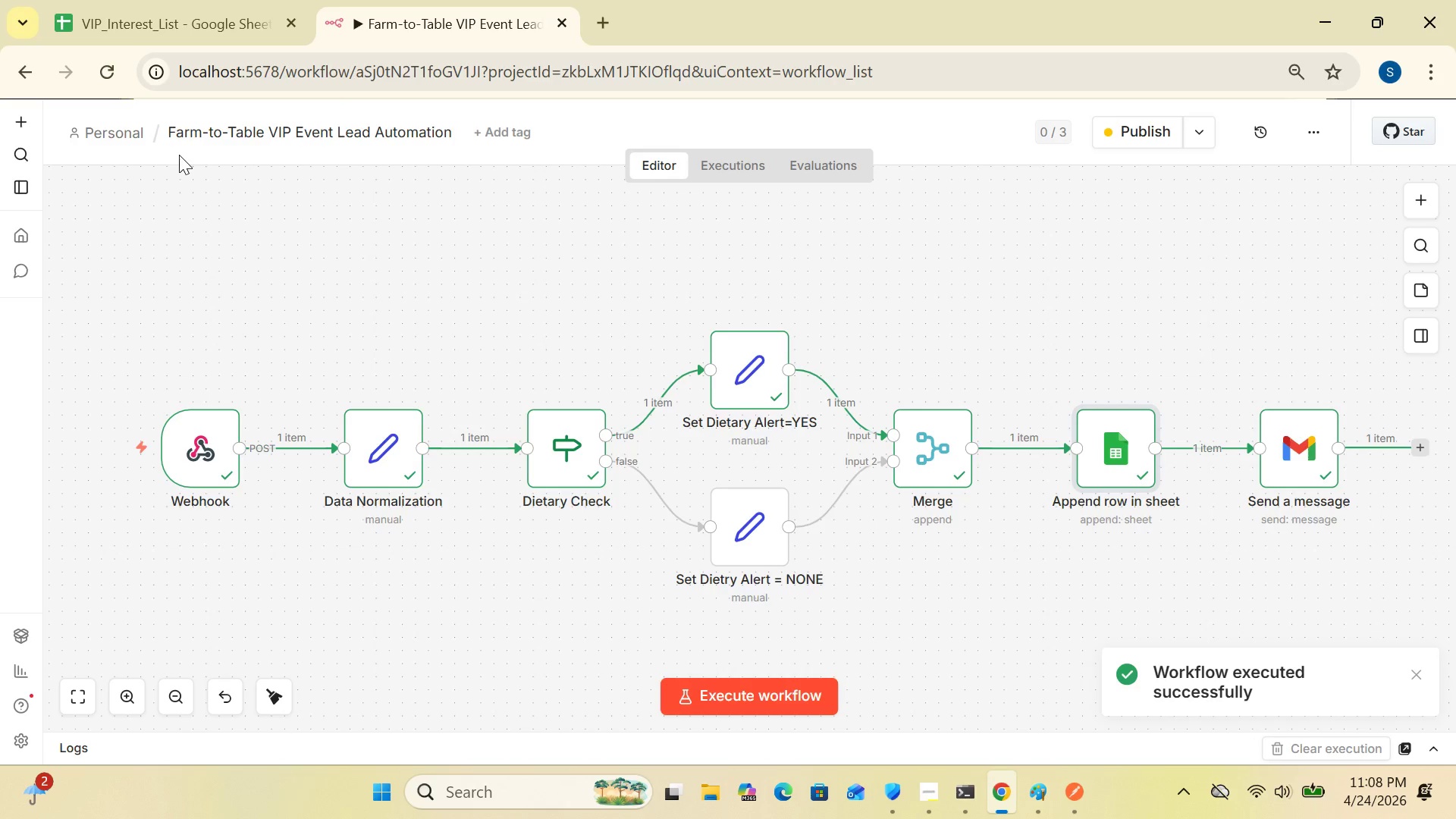 
left_click([177, 21])
 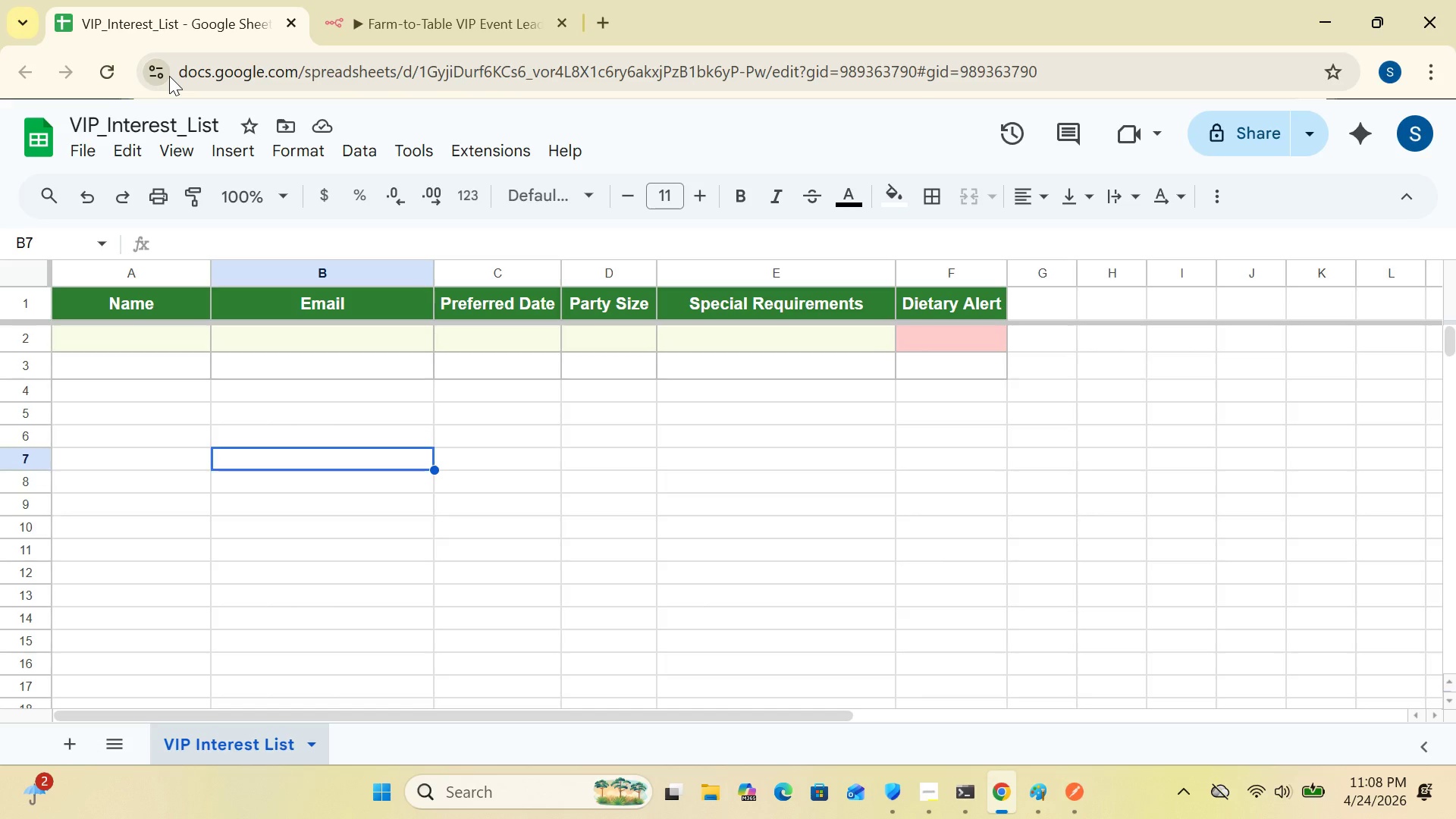 
wait(19.22)
 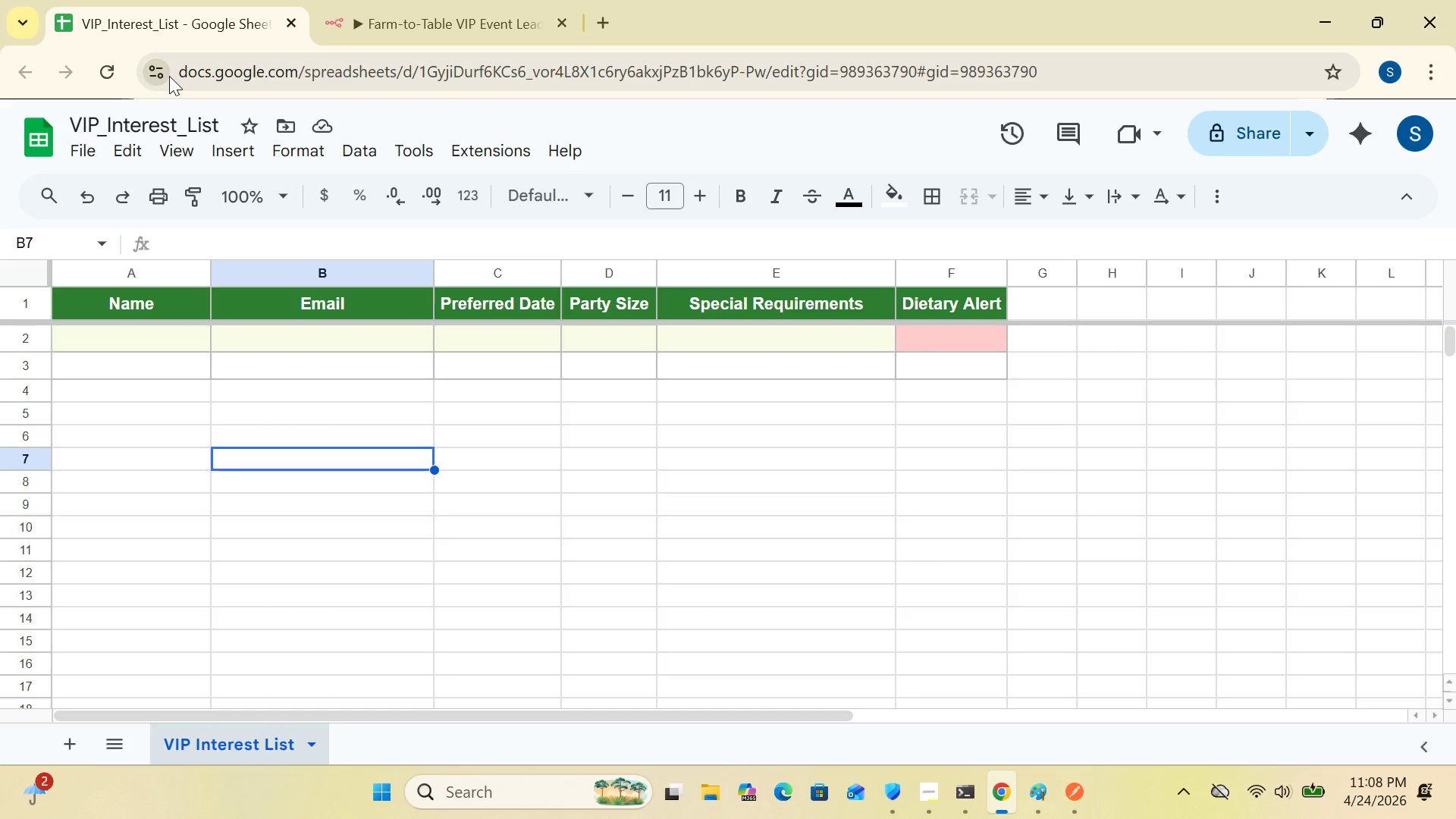 
left_click([1010, 793])
 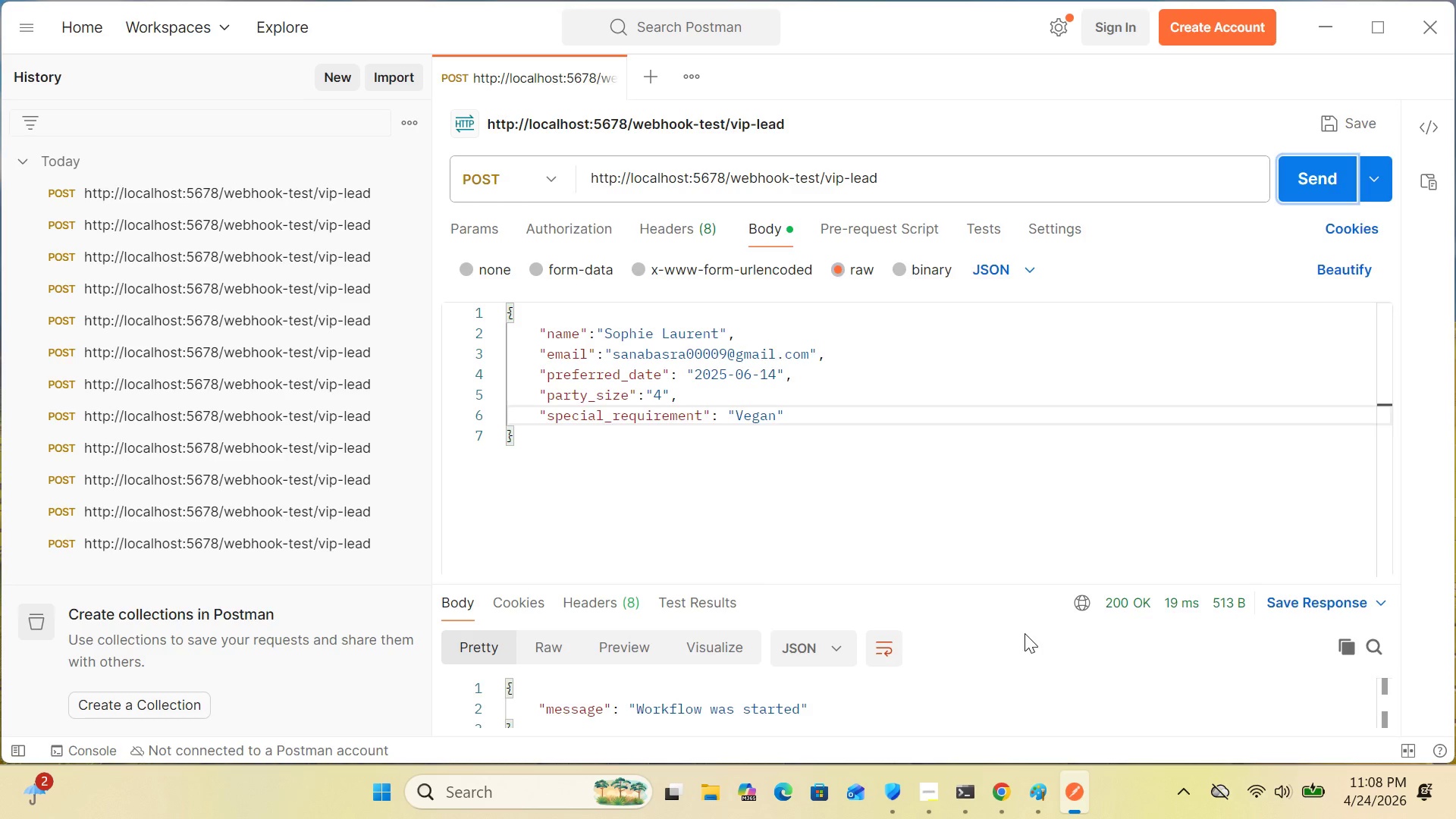 
left_click([997, 799])
 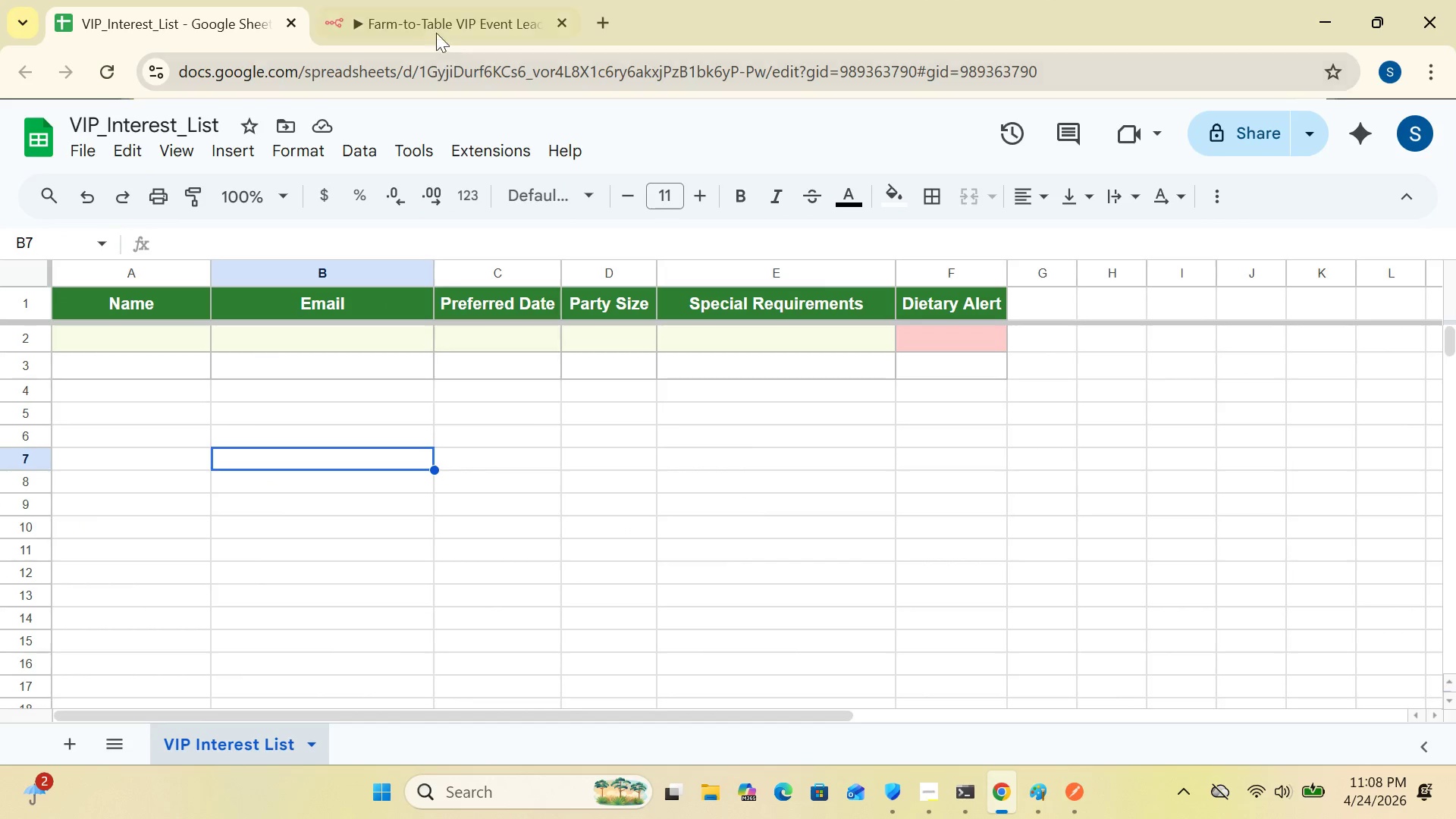 
left_click([436, 25])
 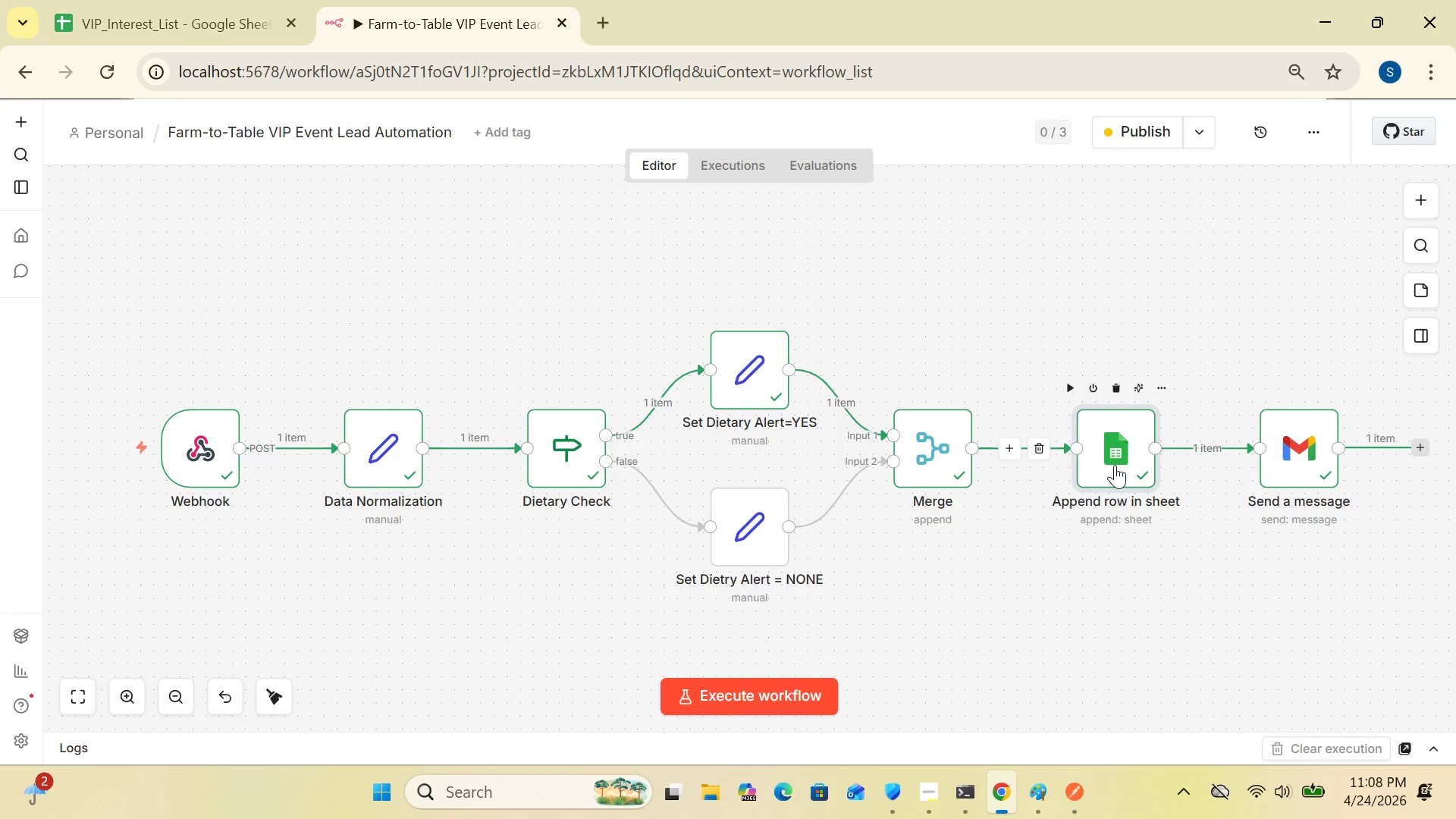 
wait(6.78)
 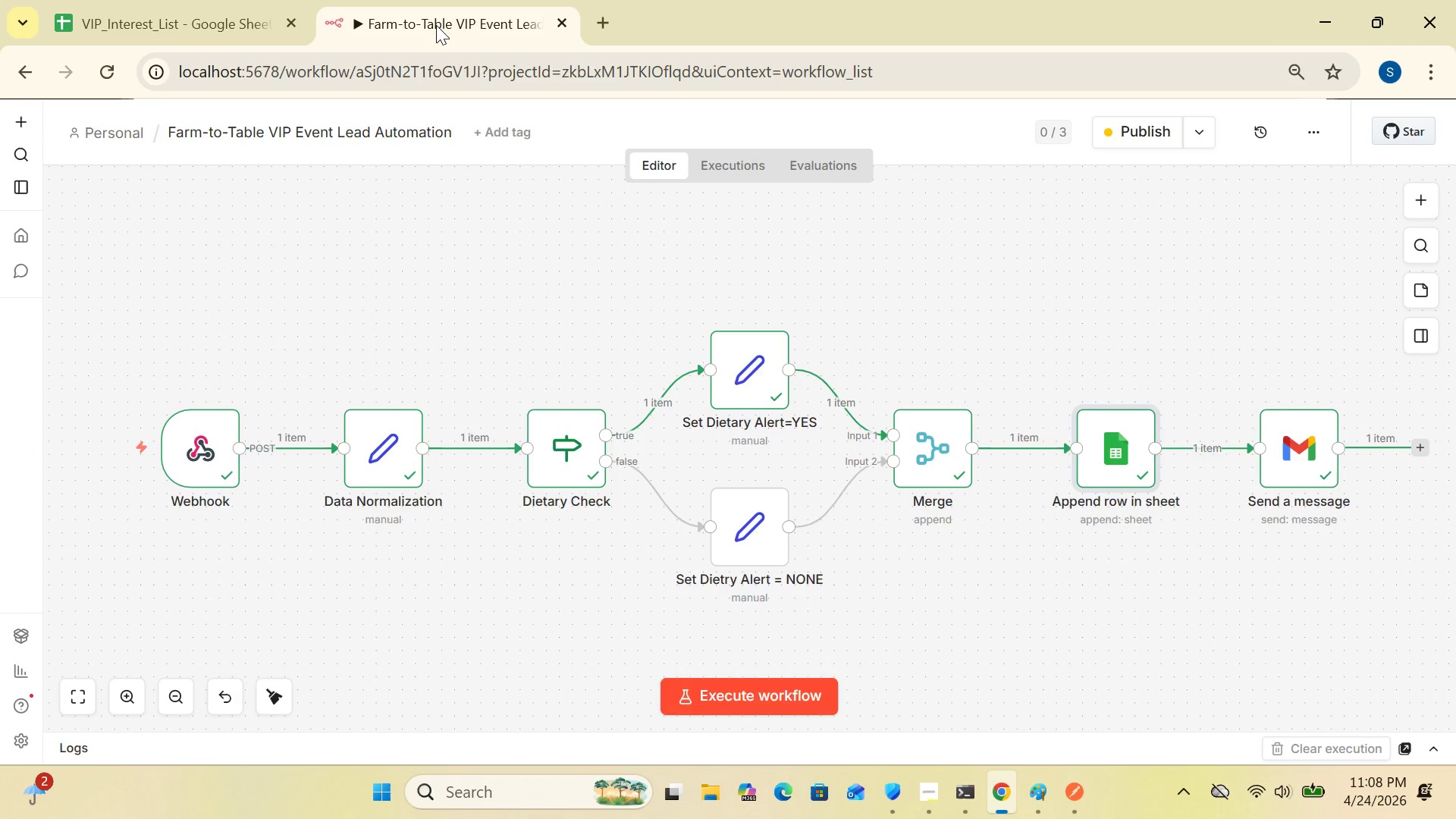 
double_click([1116, 465])
 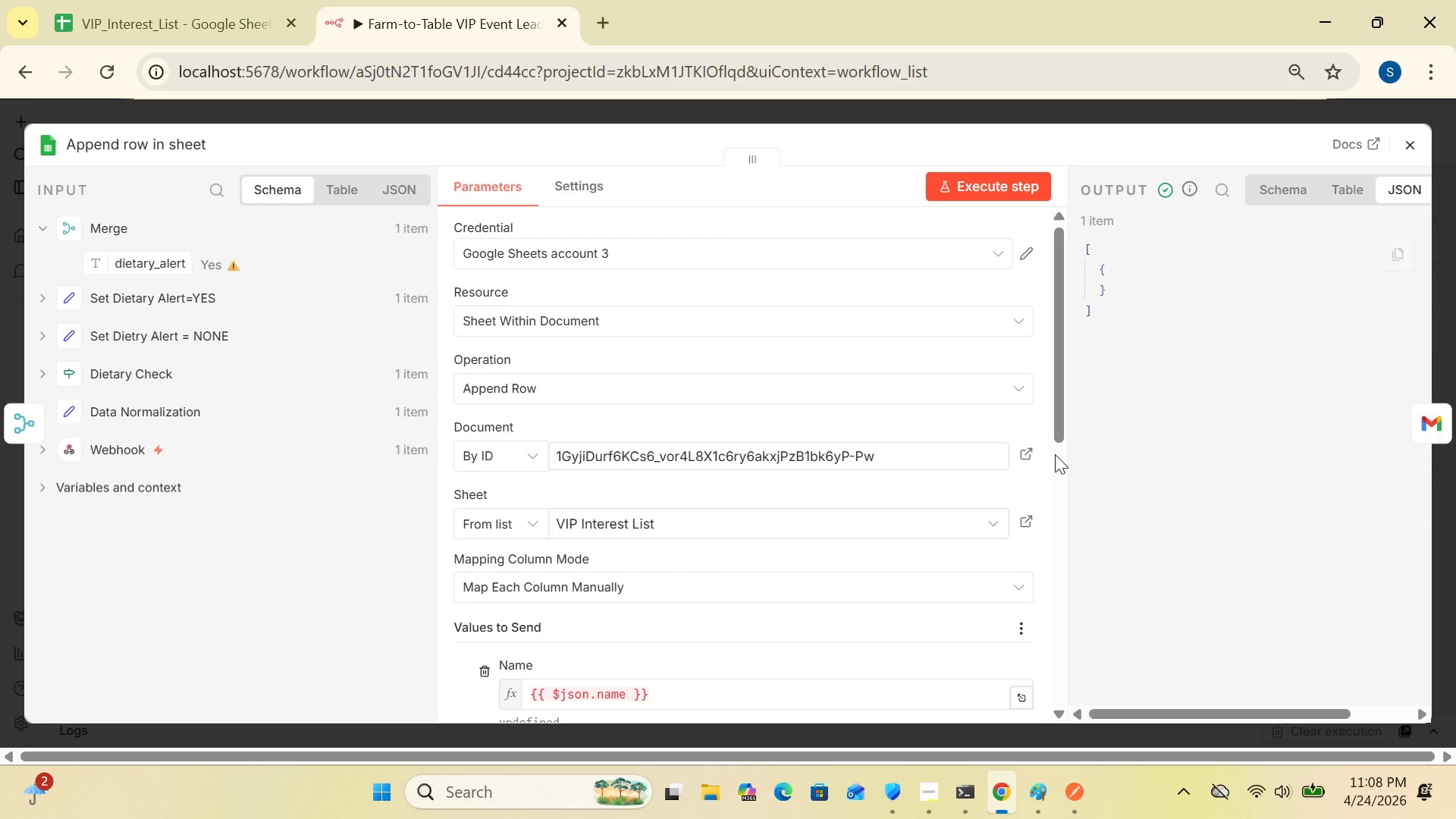 
left_click_drag(start_coordinate=[1058, 438], to_coordinate=[1062, 586])
 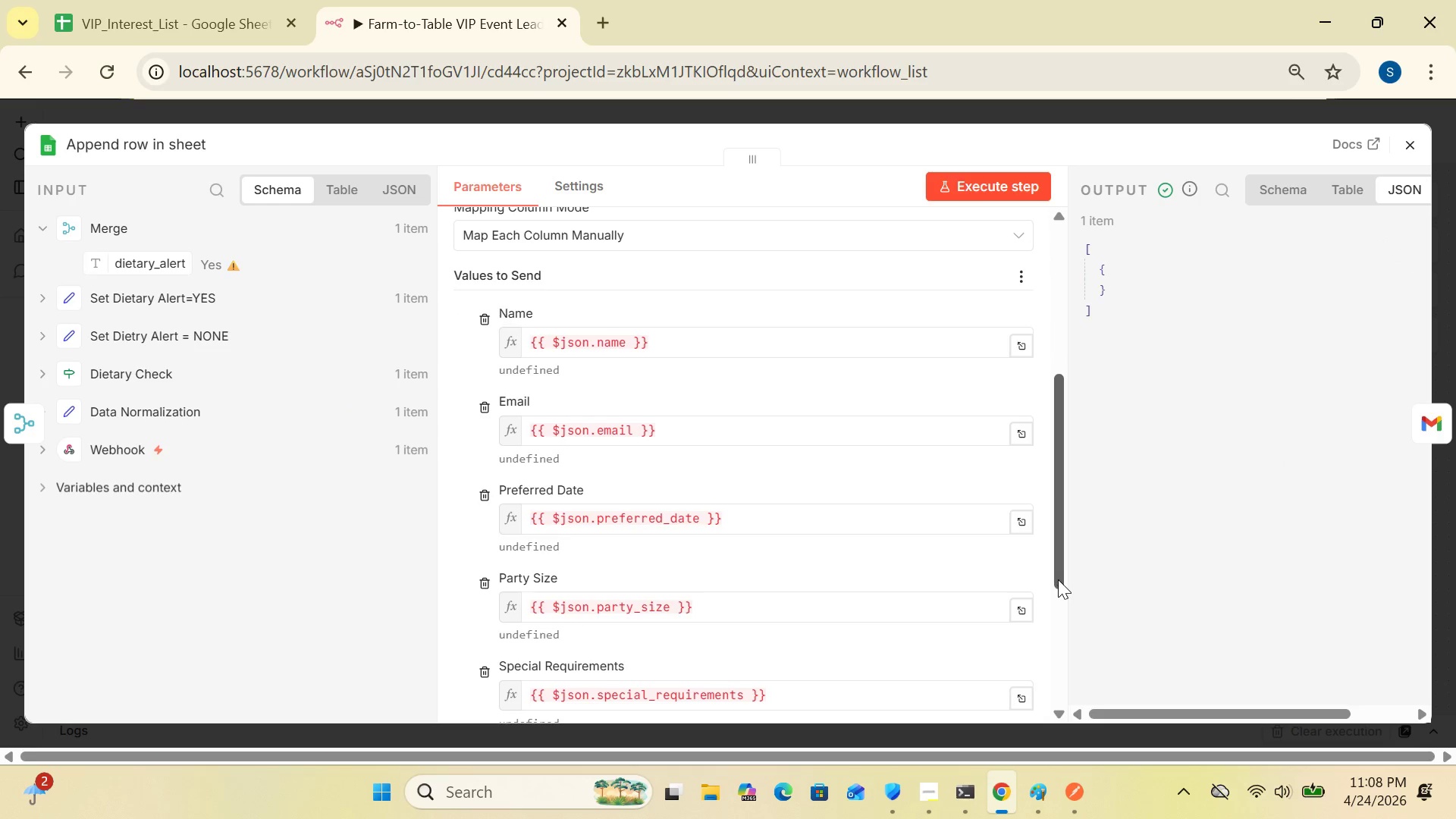 
left_click_drag(start_coordinate=[1058, 579], to_coordinate=[1059, 631])
 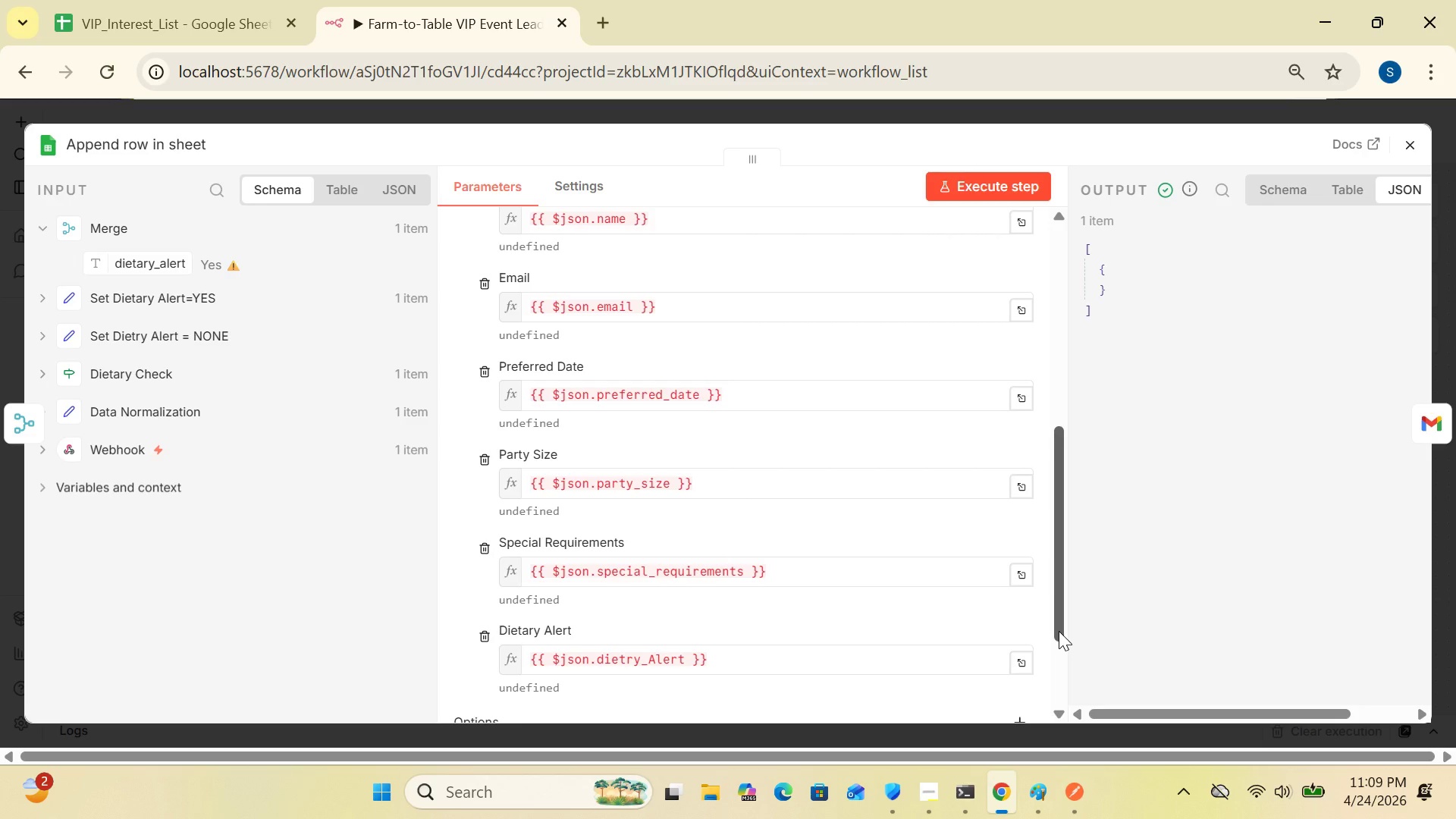 
wait(18.89)
 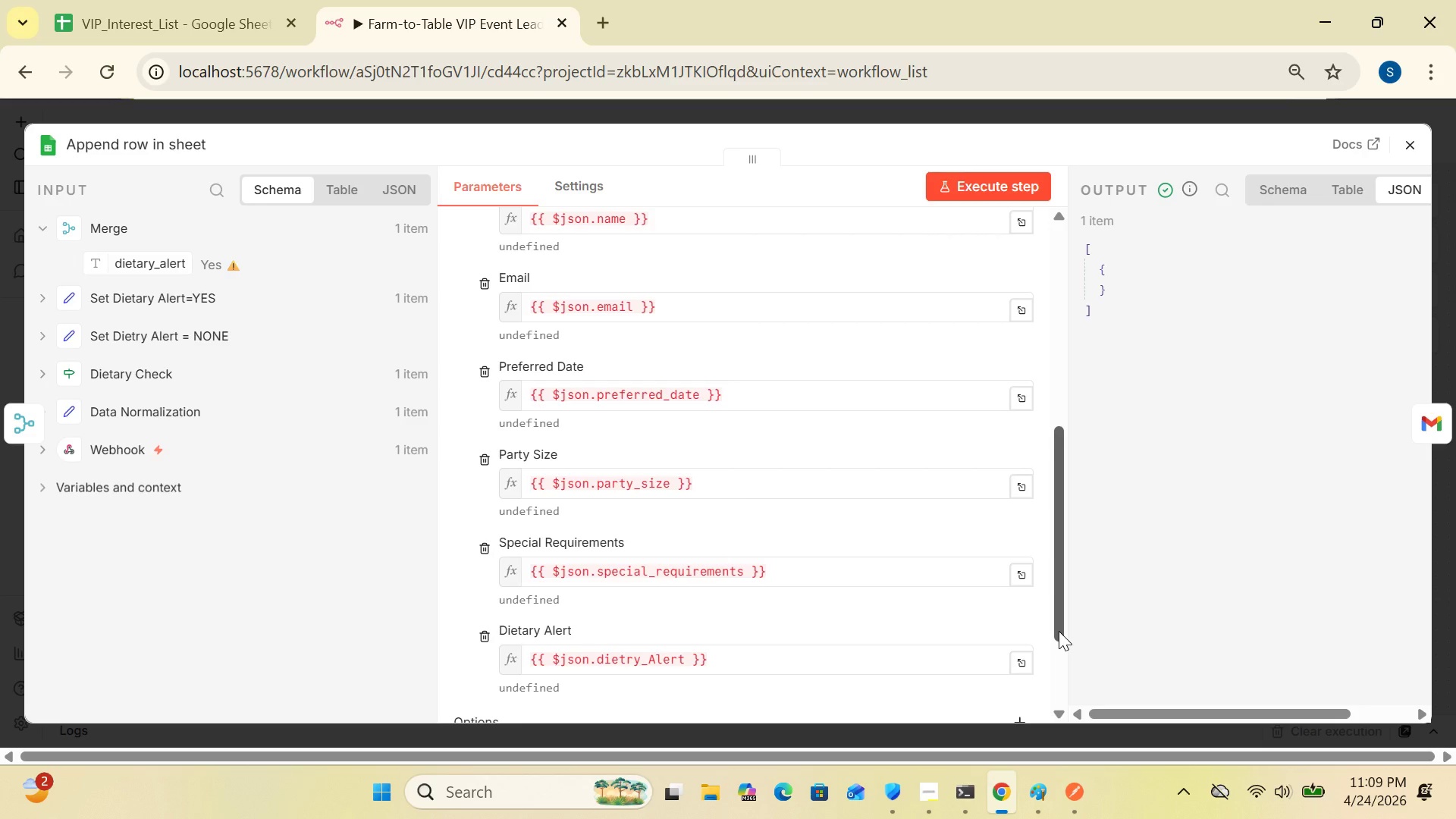 
left_click_drag(start_coordinate=[1057, 568], to_coordinate=[1058, 519])
 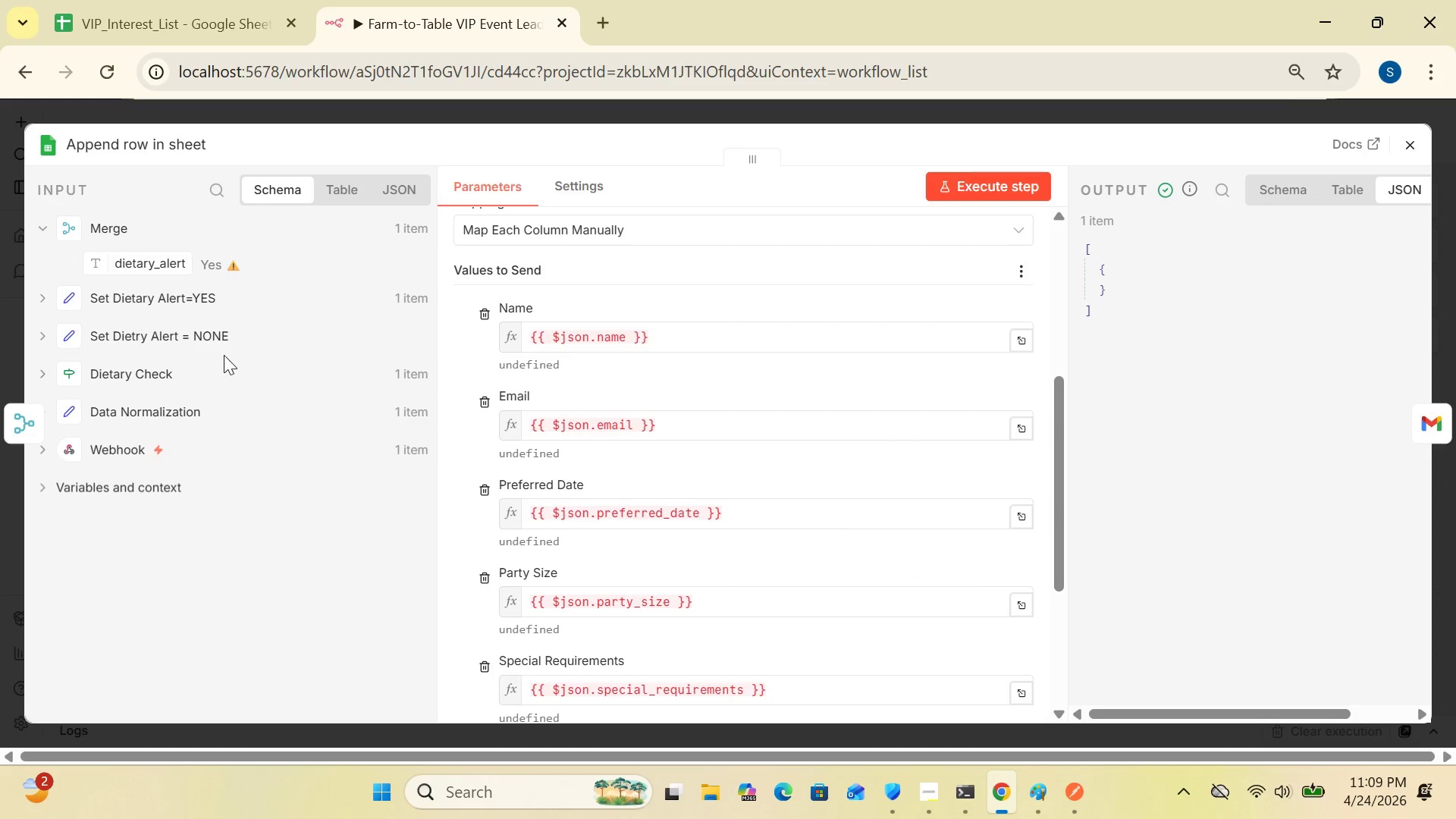 
wait(23.81)
 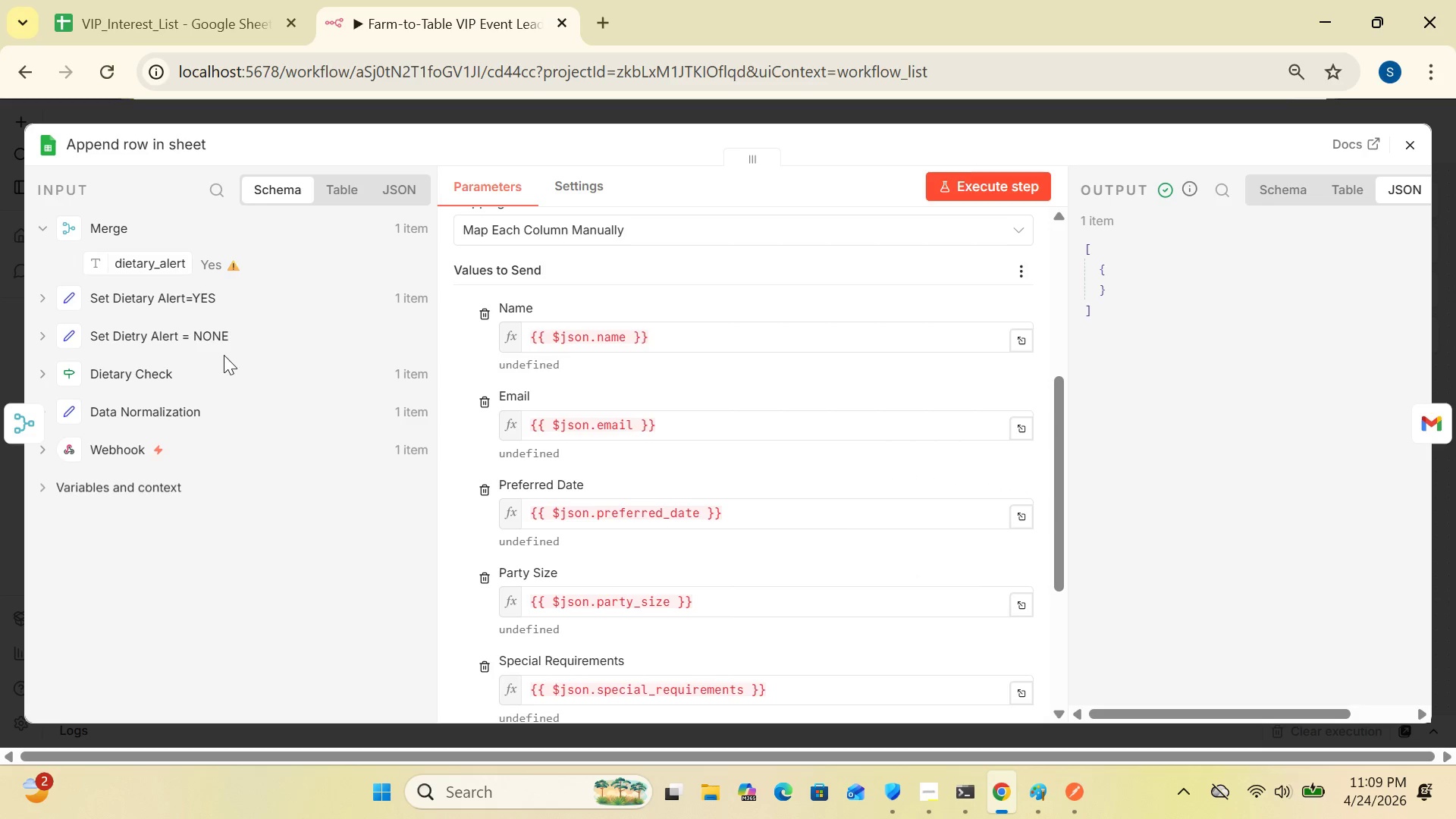 
left_click([71, 444])
 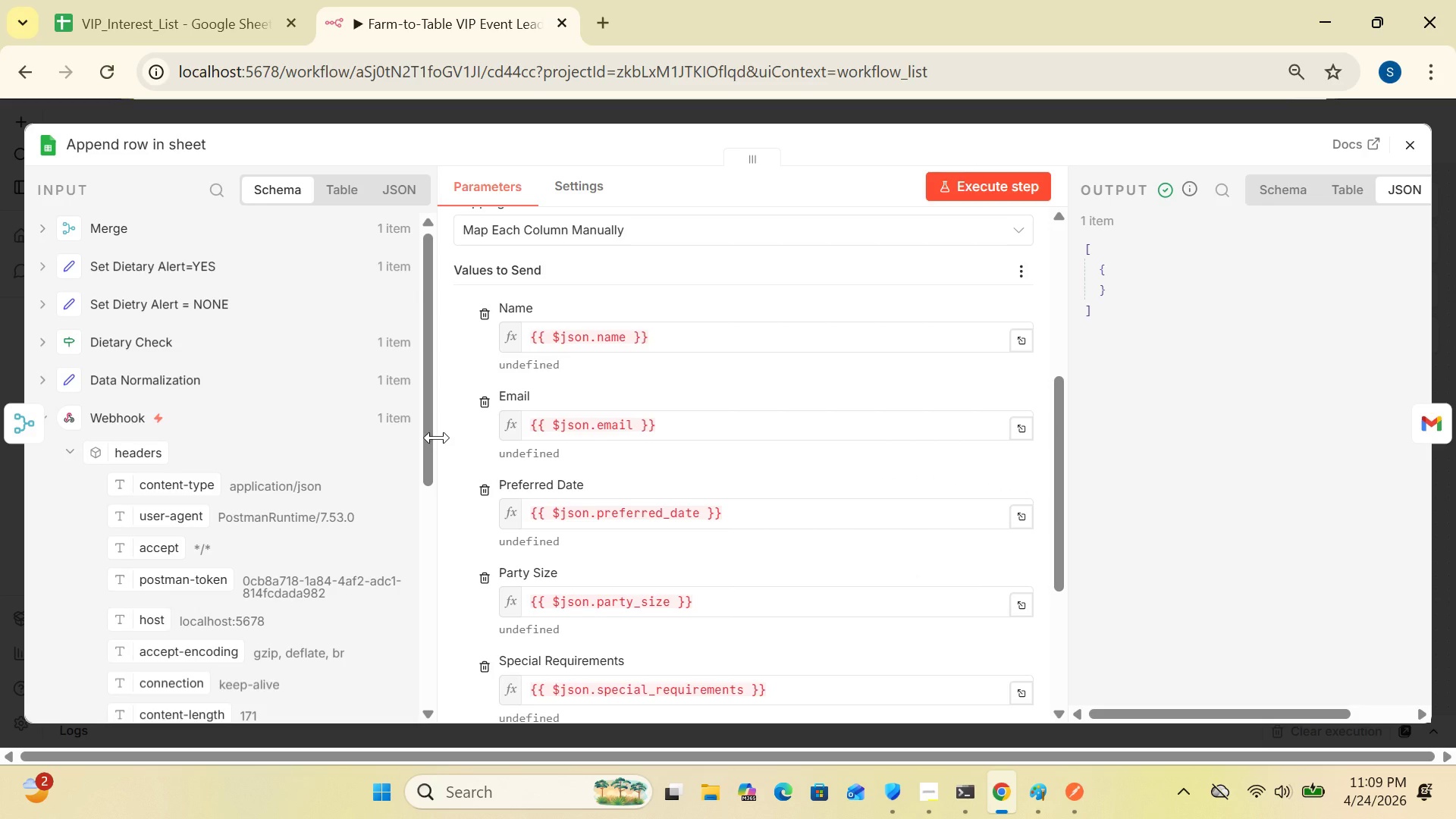 
wait(11.06)
 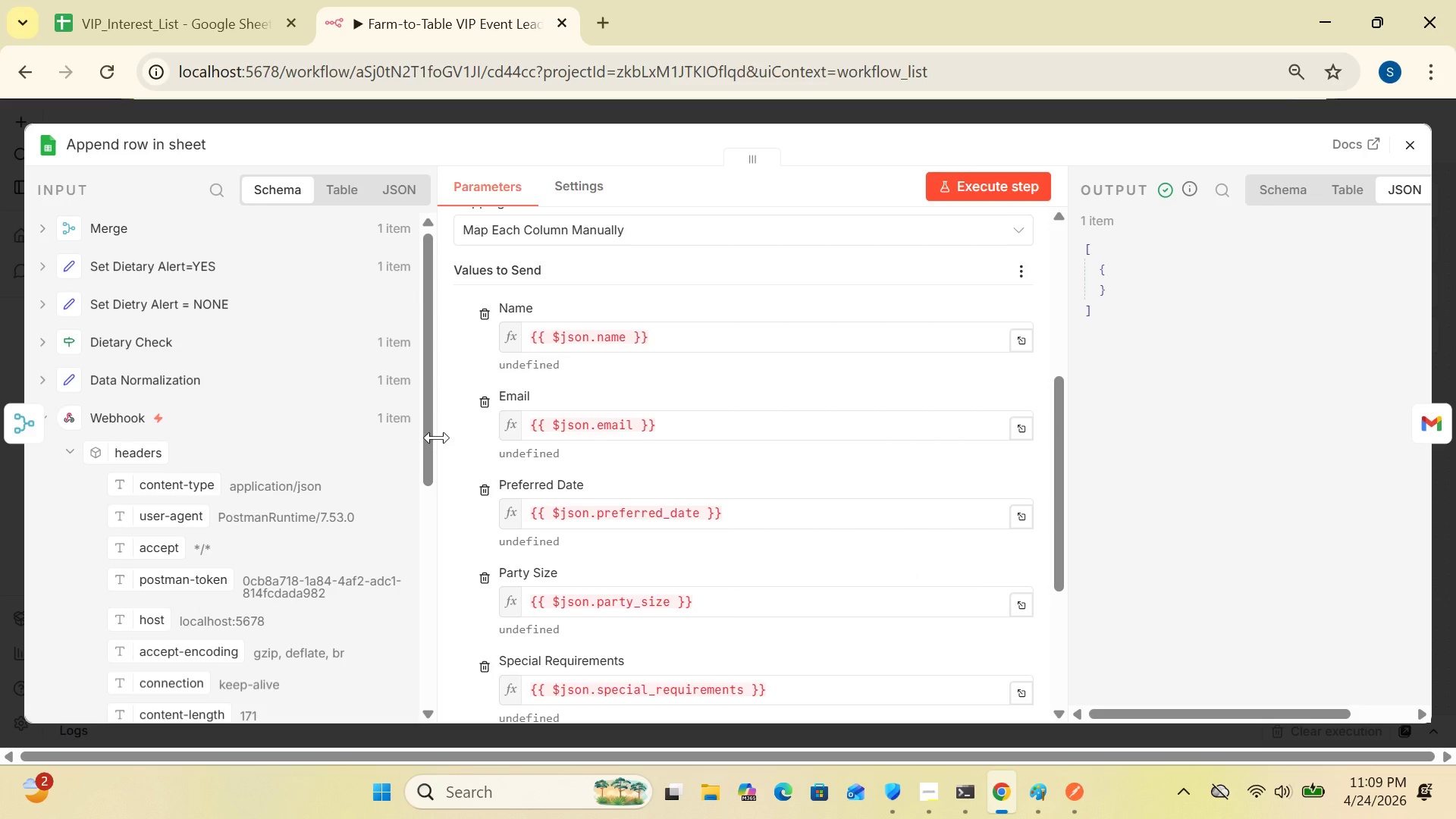 
left_click_drag(start_coordinate=[427, 418], to_coordinate=[425, 410])
 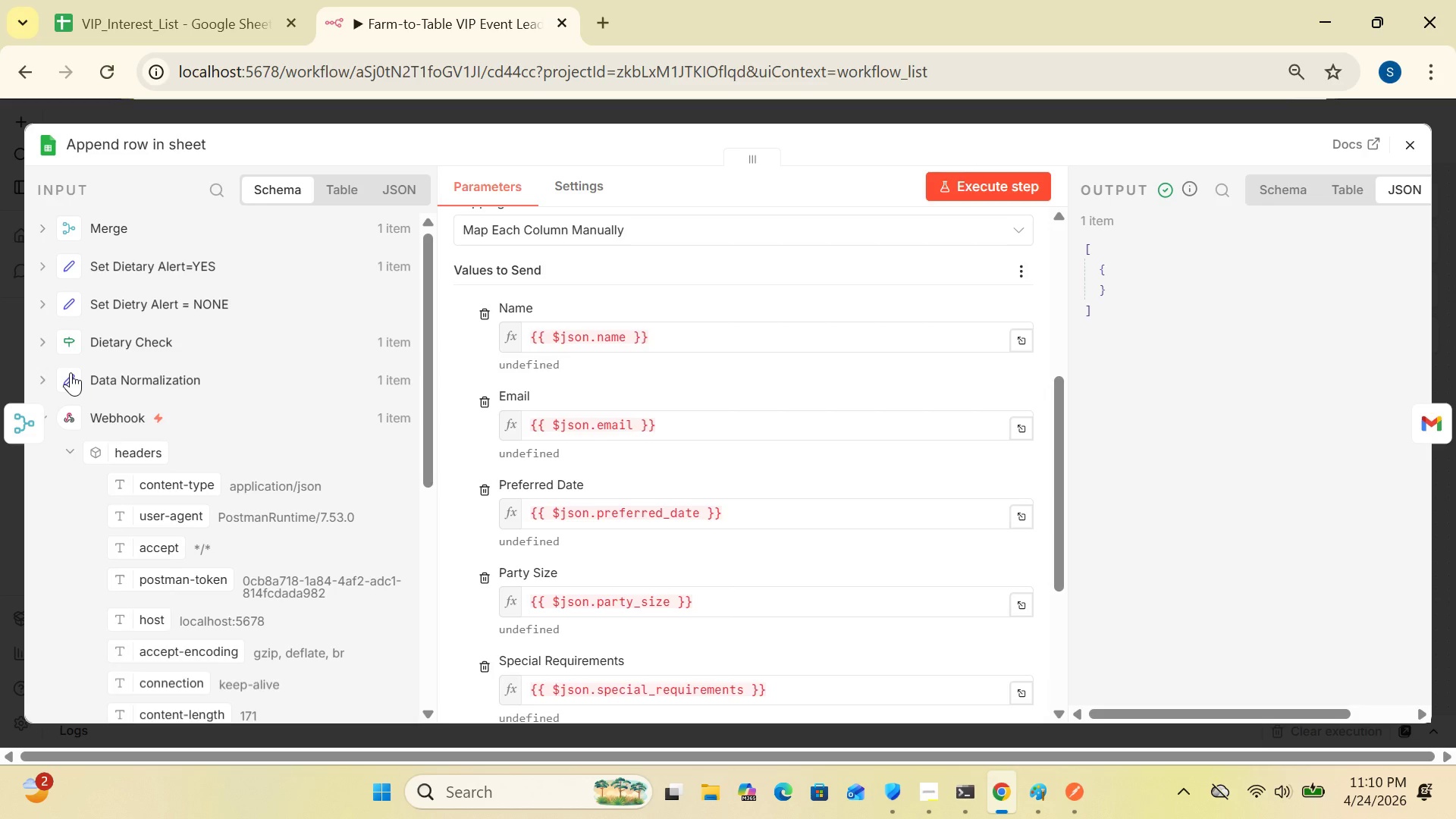 
left_click([71, 372])
 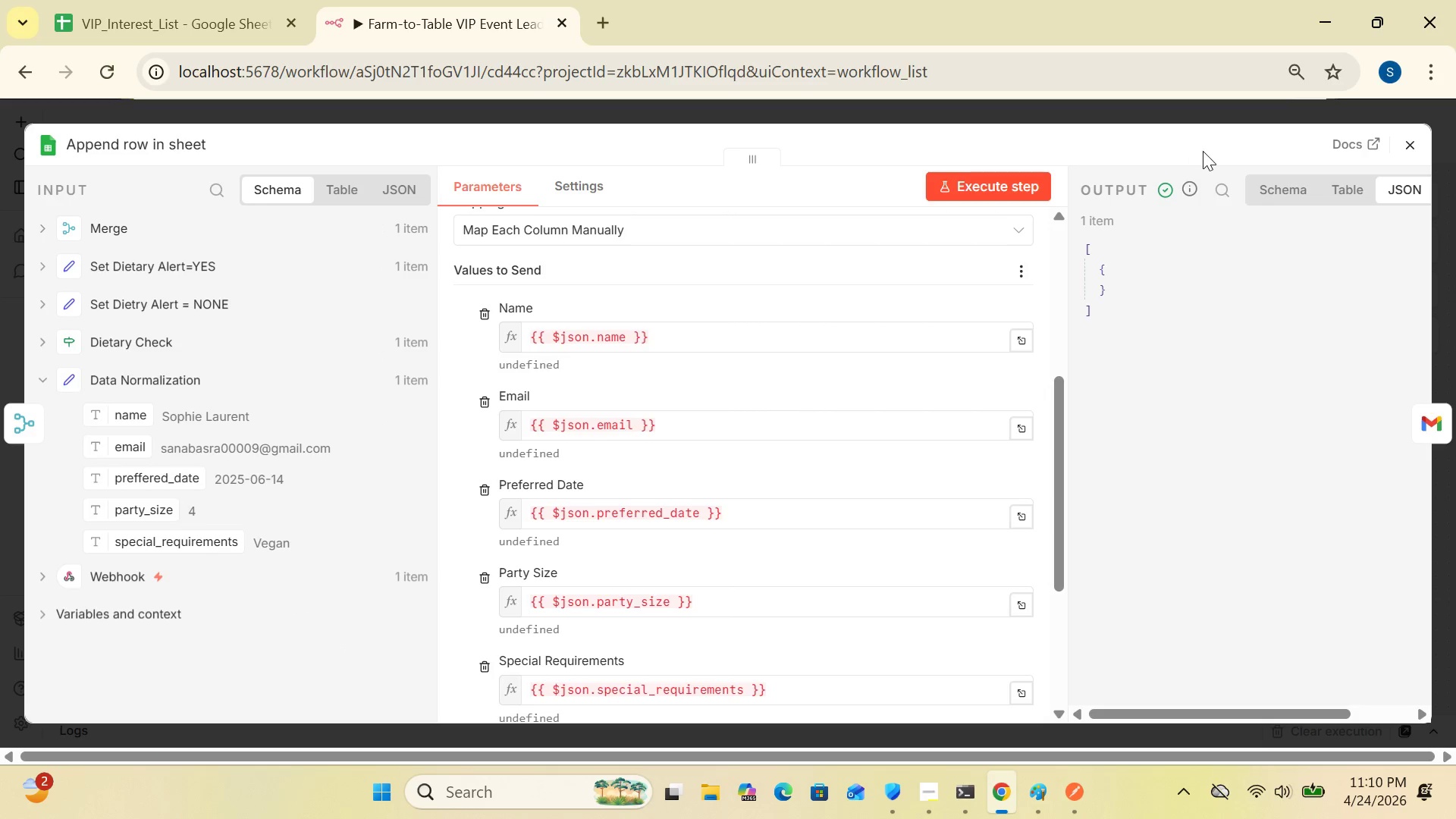 
wait(5.11)
 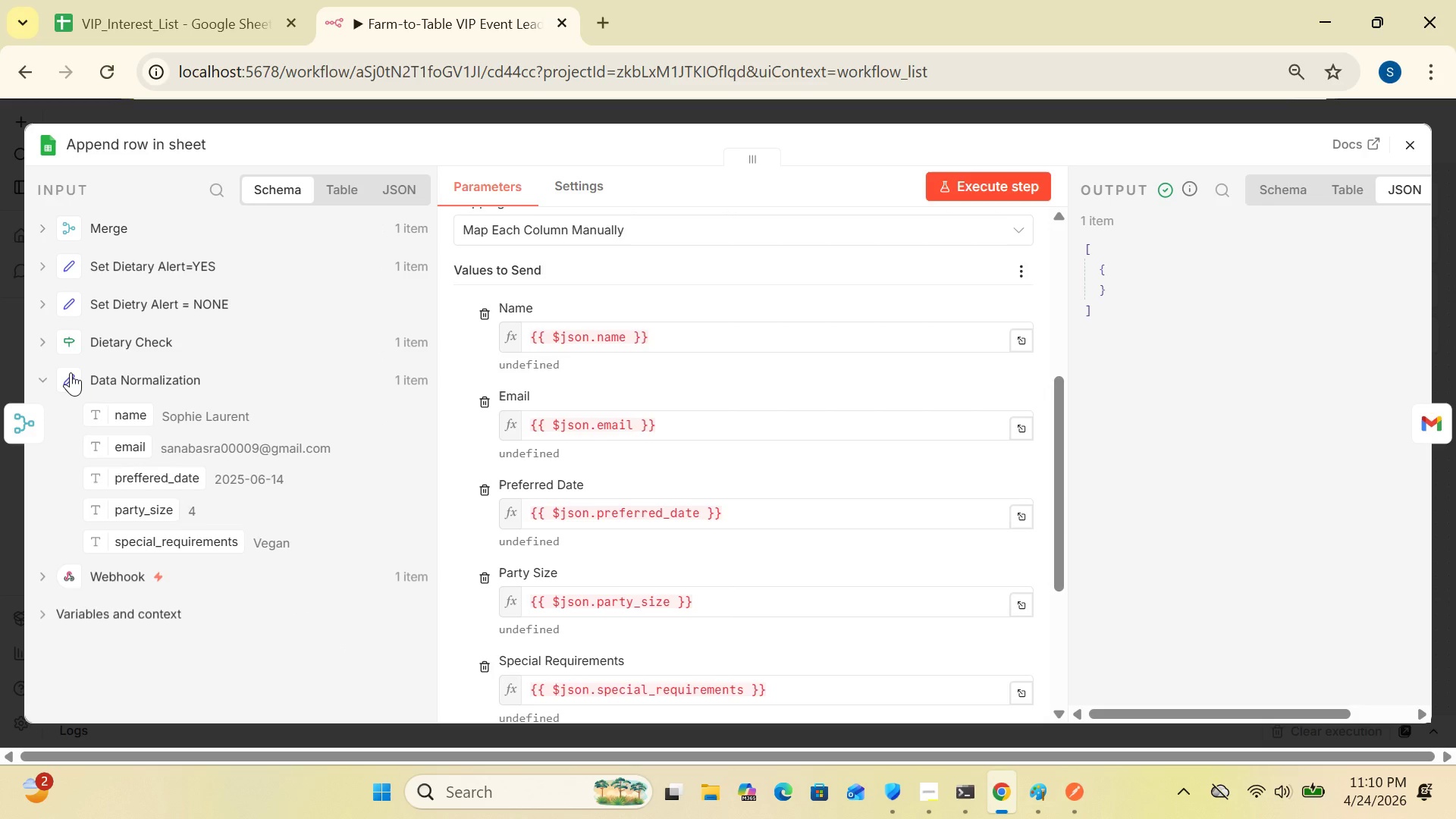 
left_click([1414, 139])
 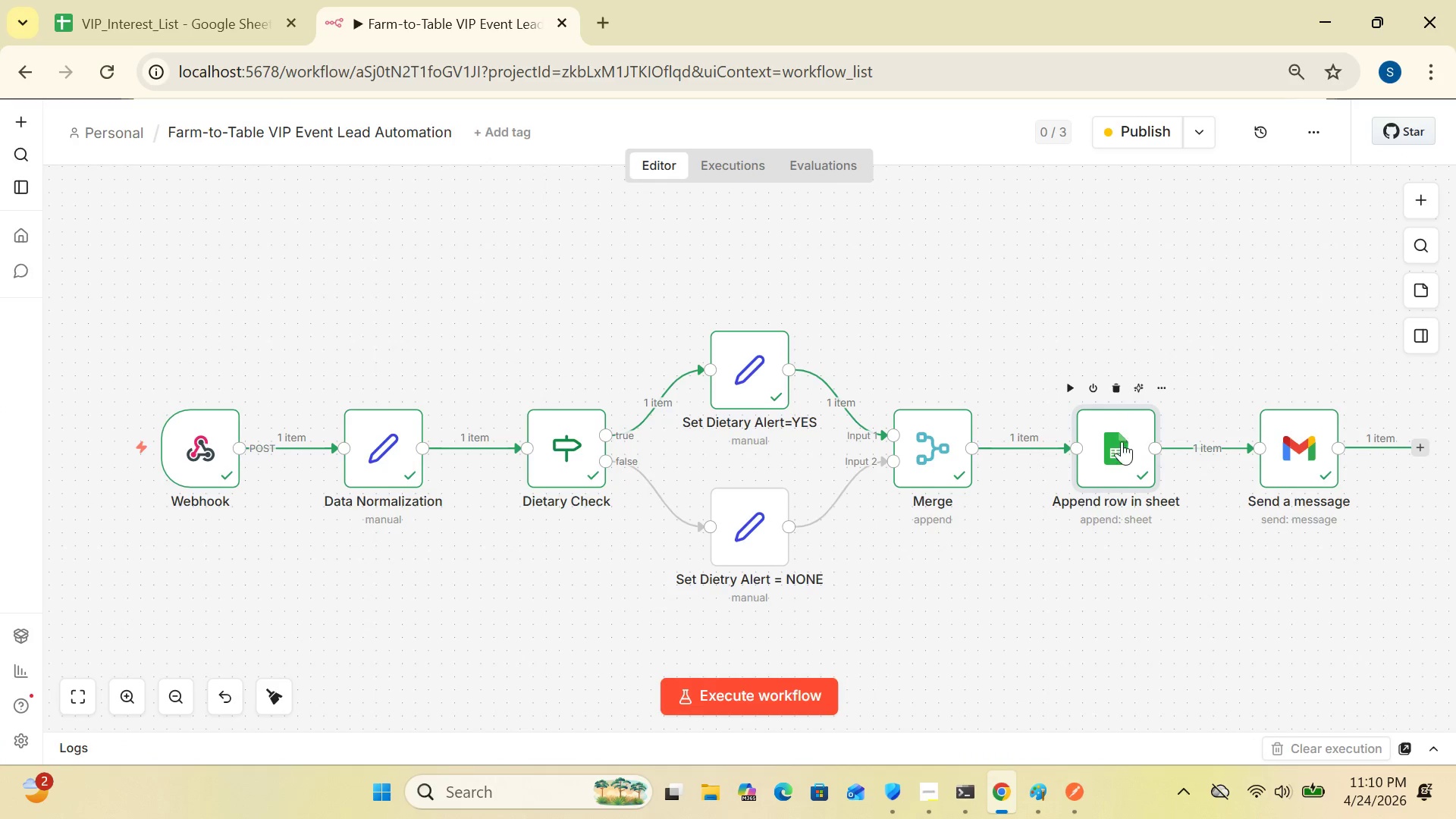 
double_click([1120, 444])
 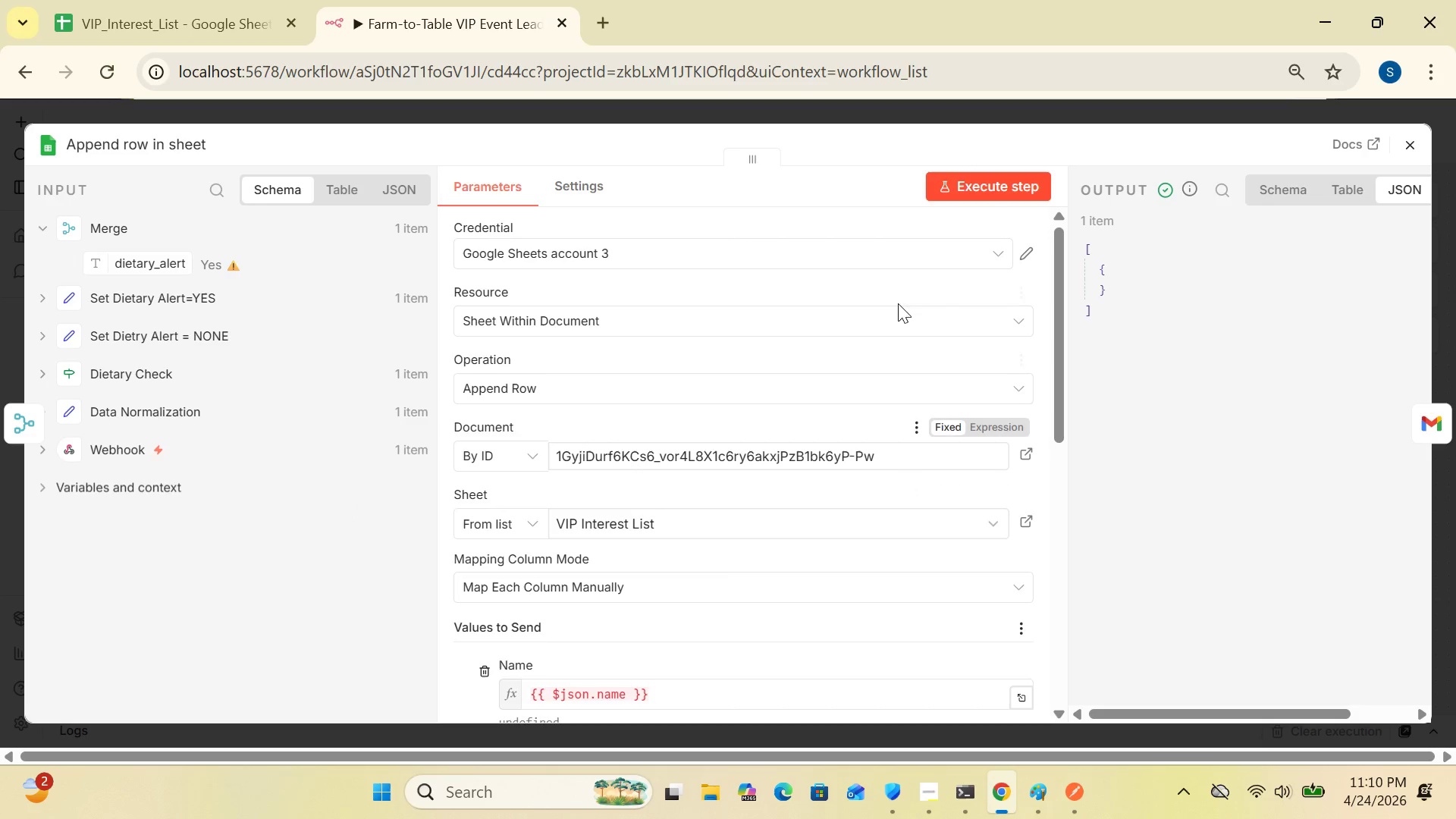 
wait(6.91)
 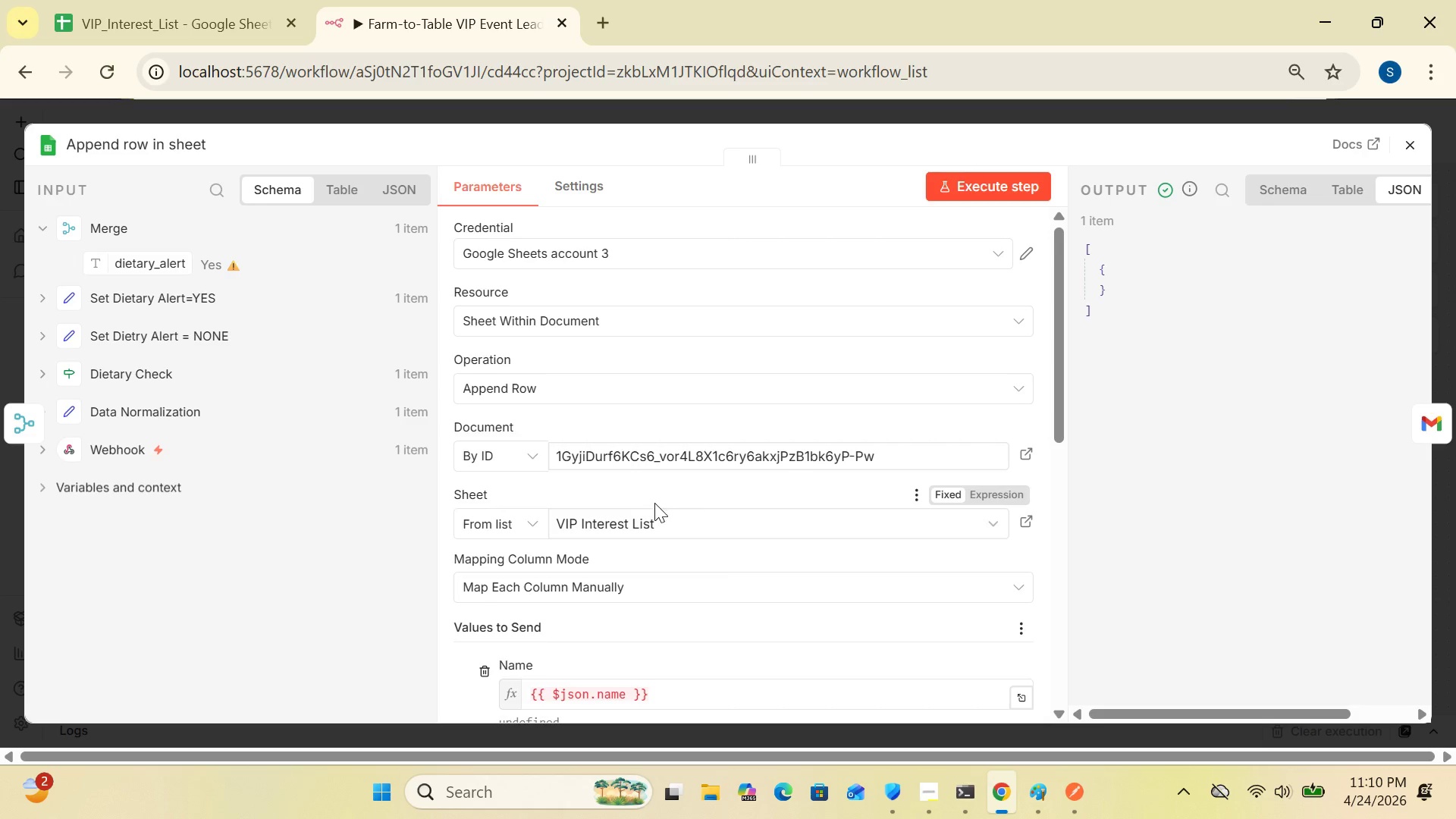 
left_click([1395, 143])
 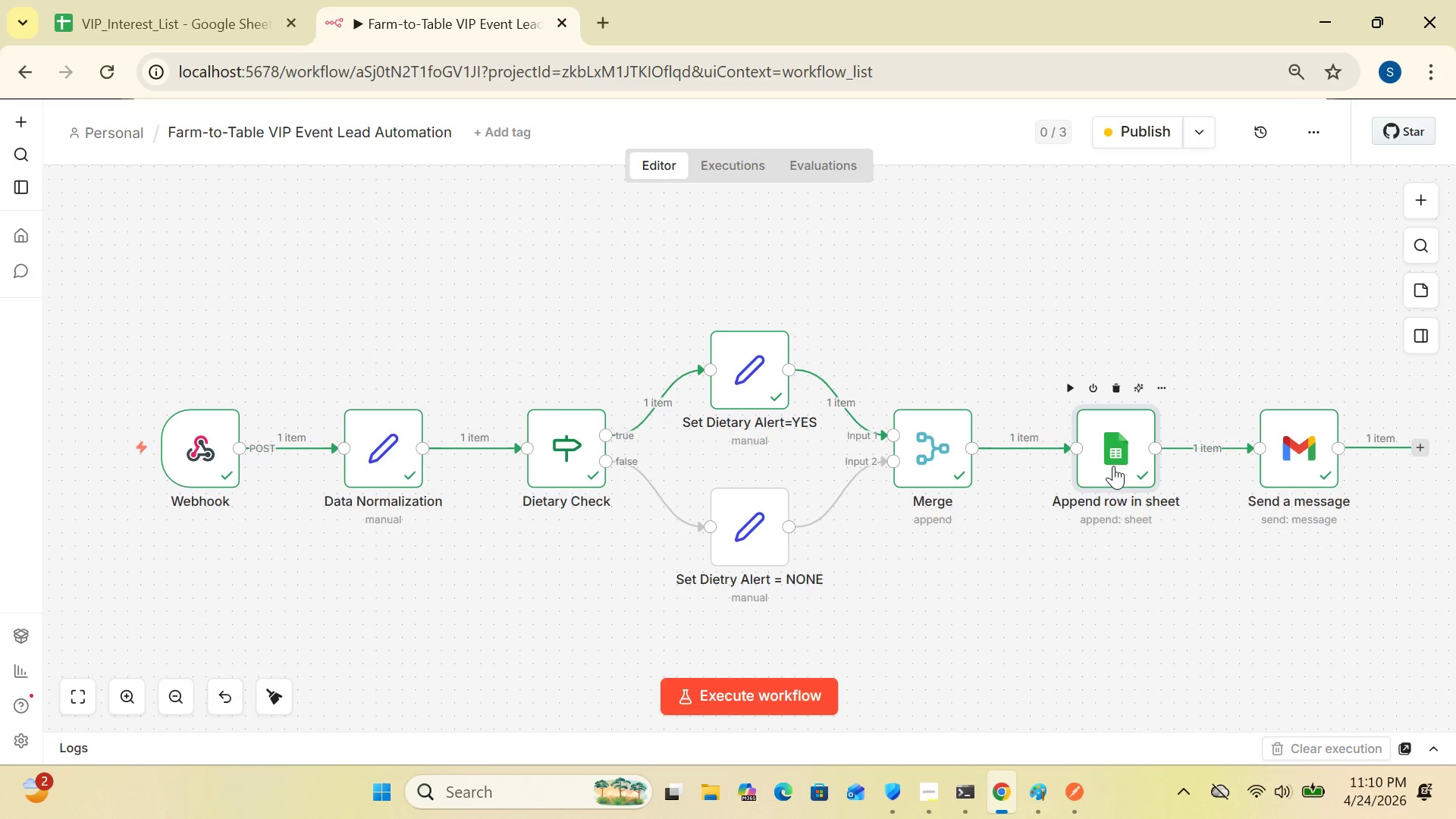 
double_click([1113, 466])
 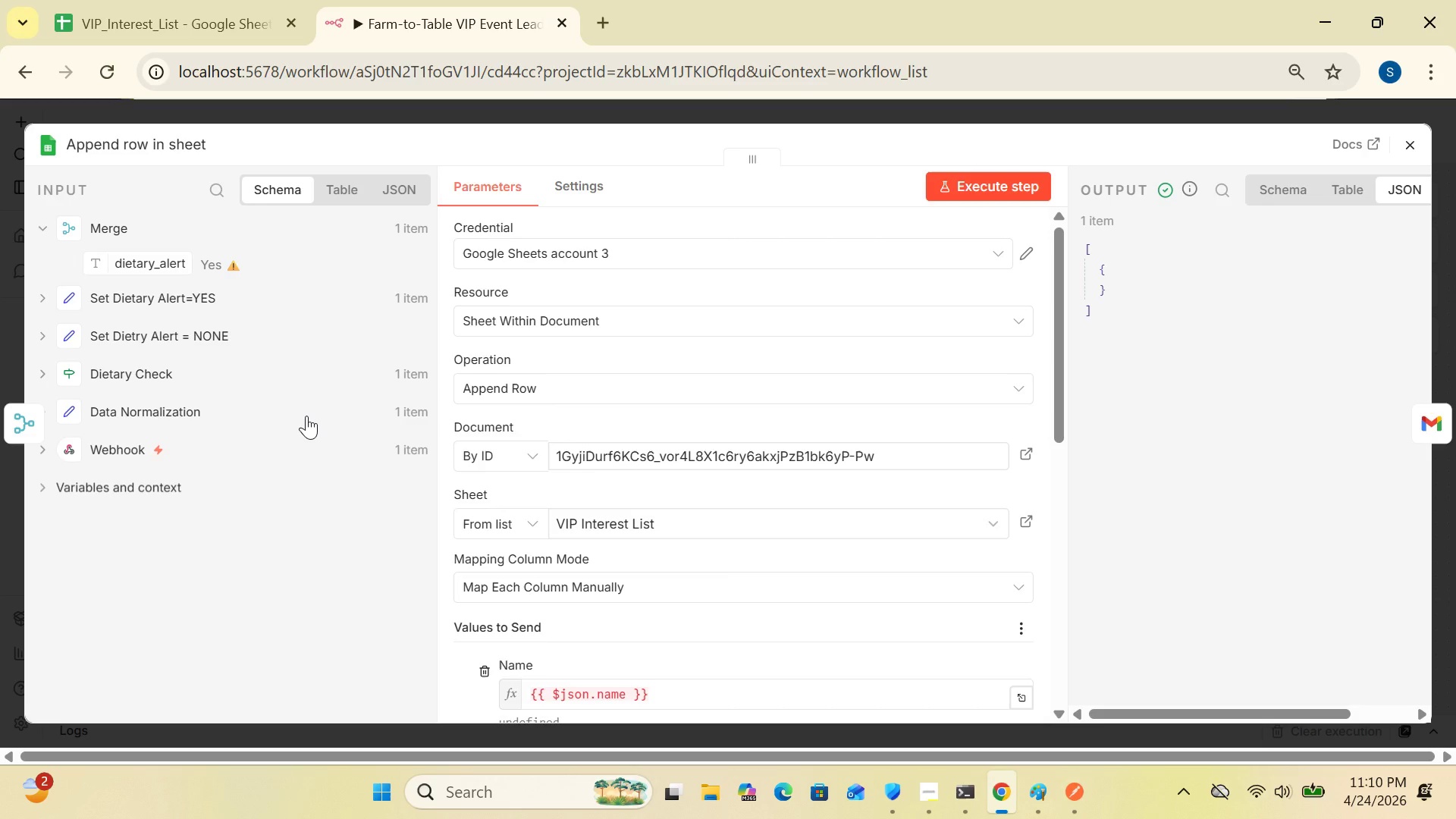 
wait(21.59)
 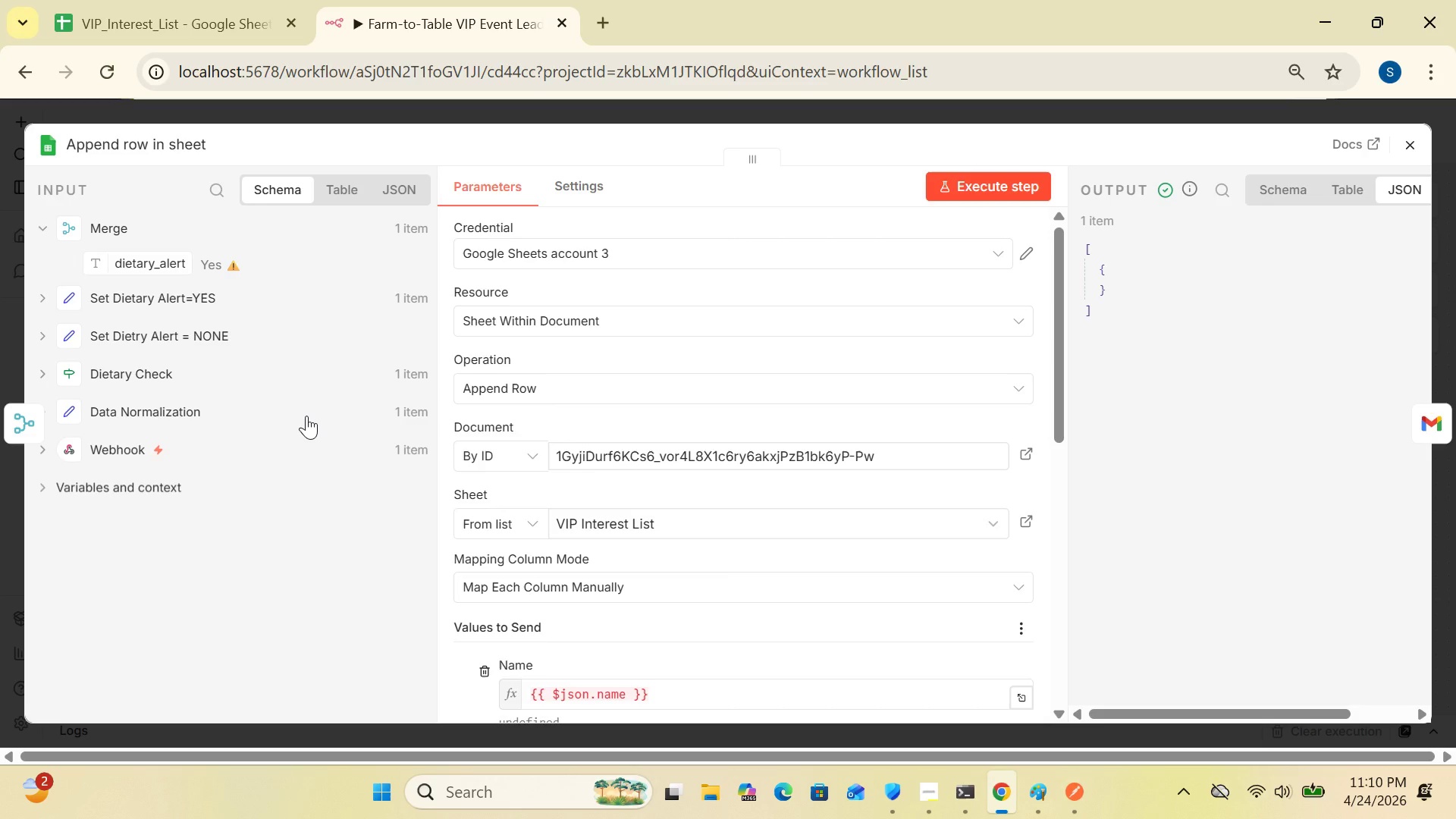 
left_click_drag(start_coordinate=[1059, 406], to_coordinate=[1043, 367])
 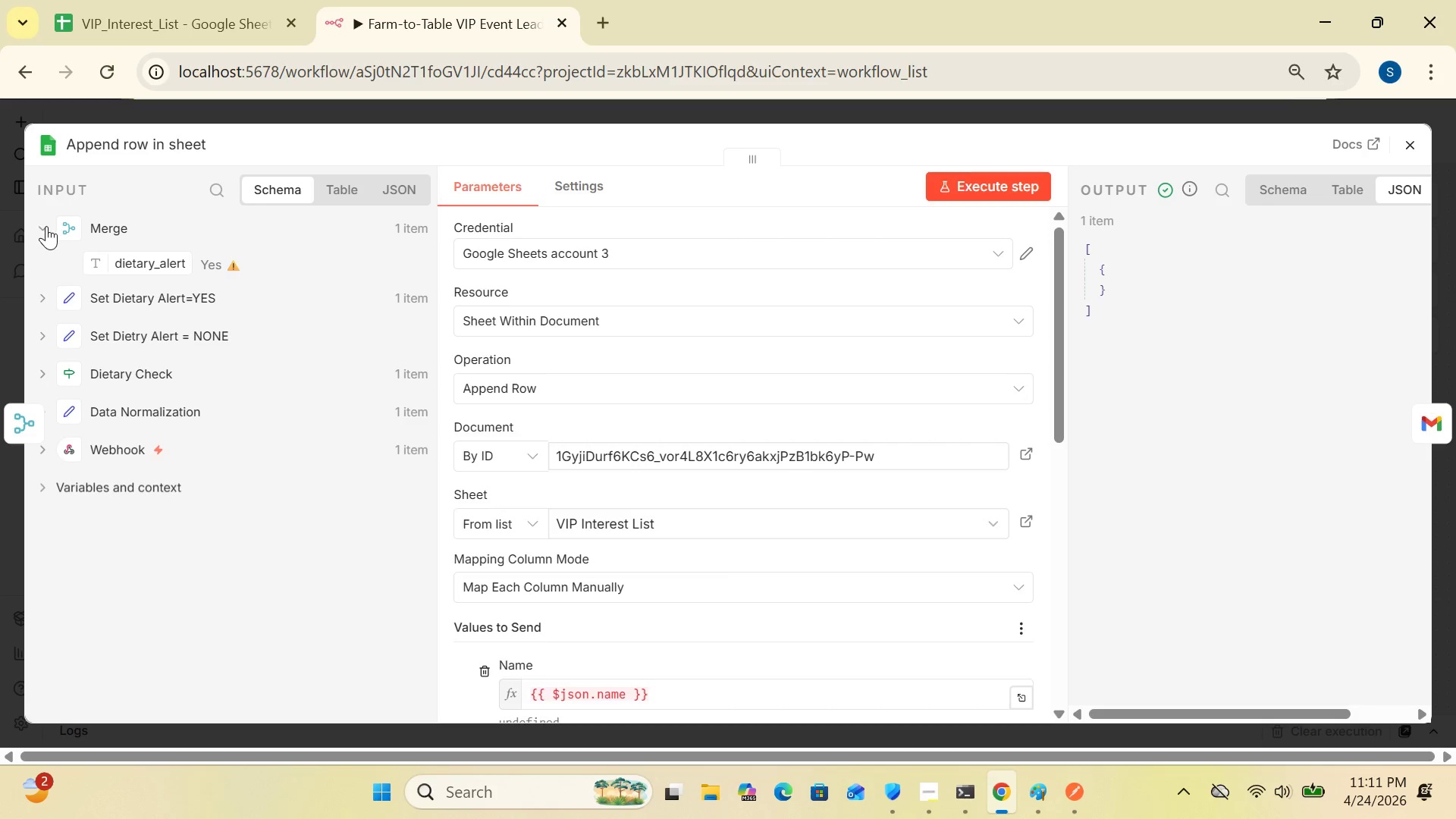 
left_click([41, 222])
 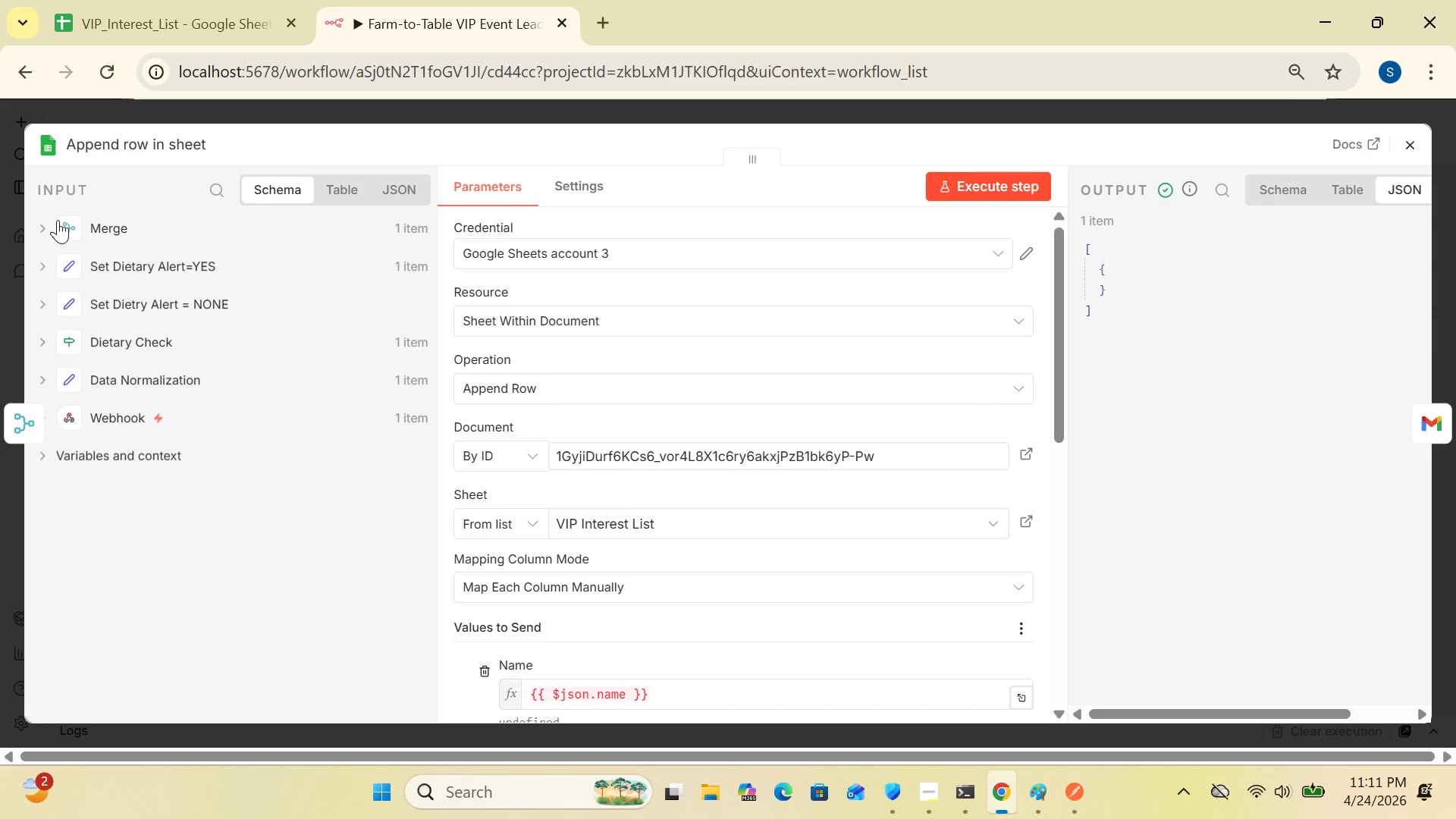 
left_click([63, 220])
 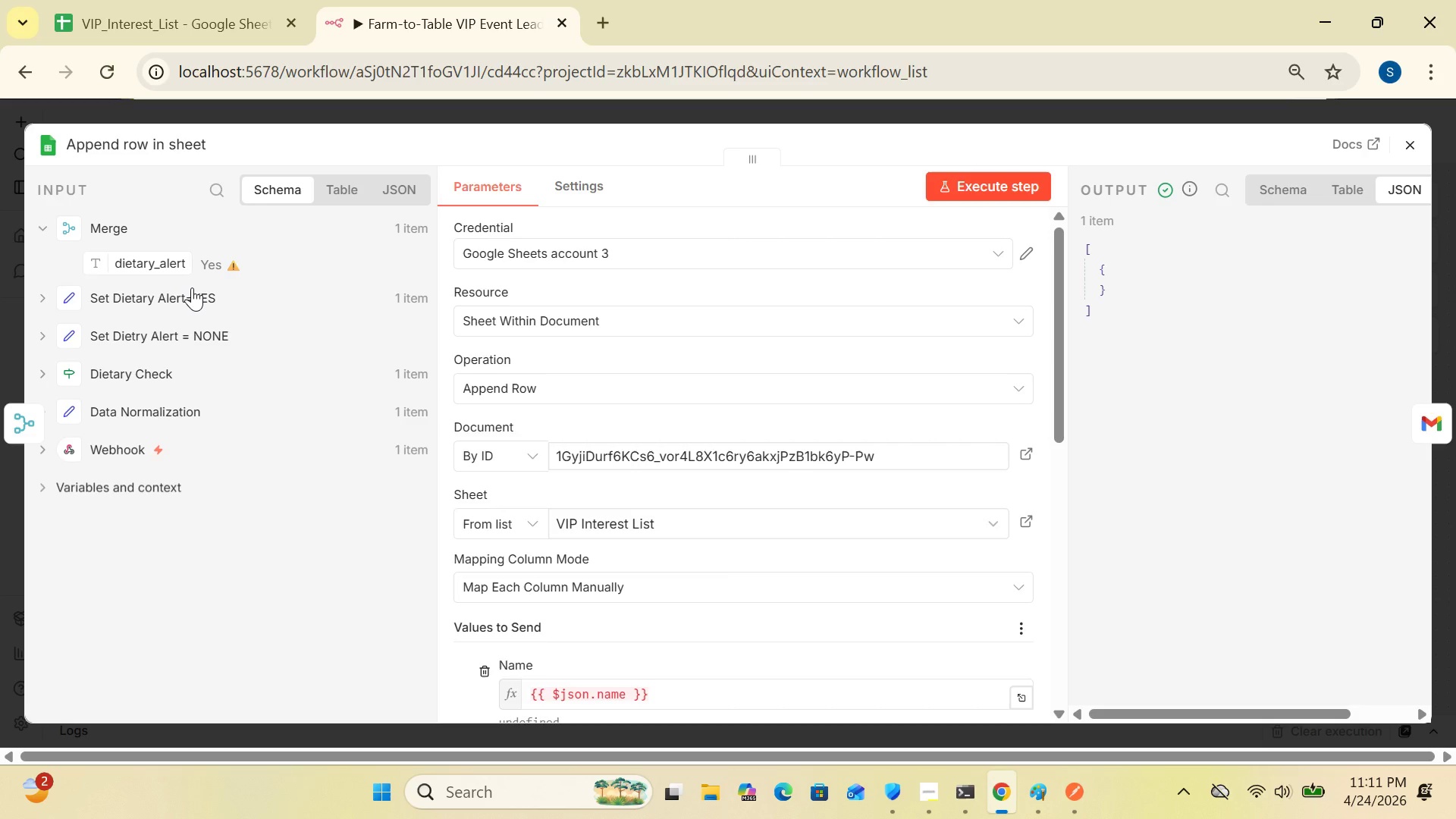 
wait(10.58)
 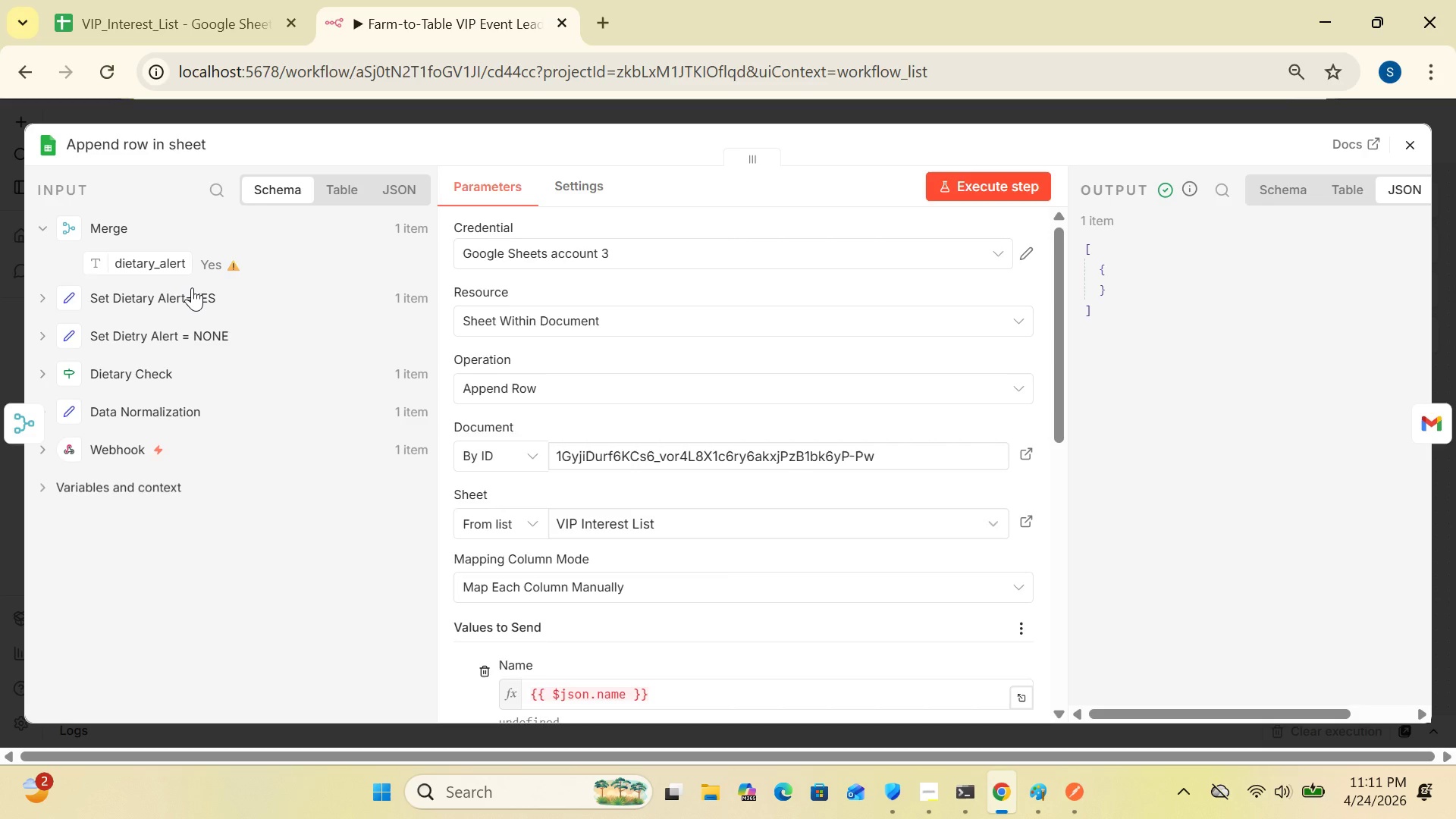 
left_click([68, 290])
 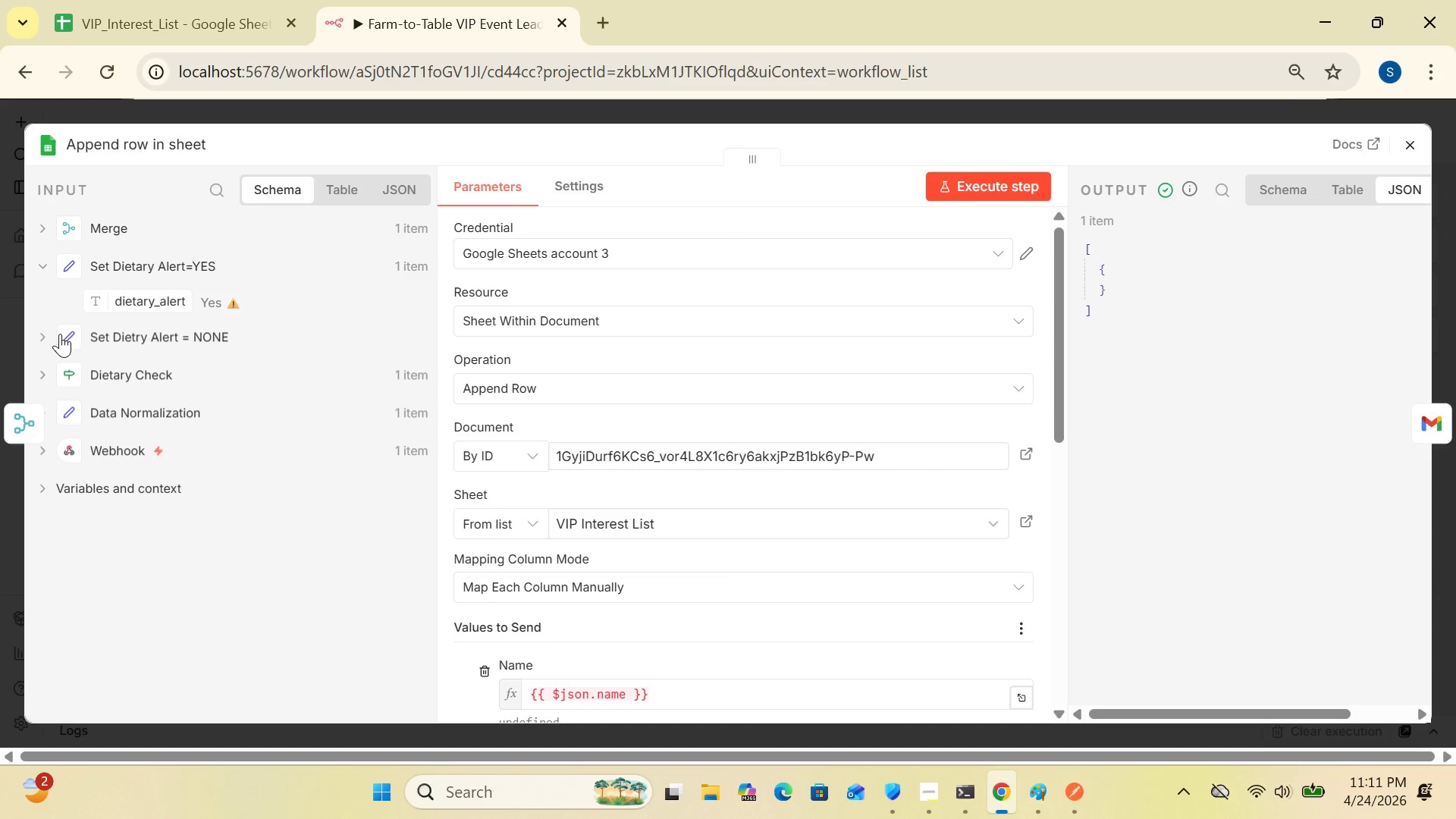 
left_click([60, 334])
 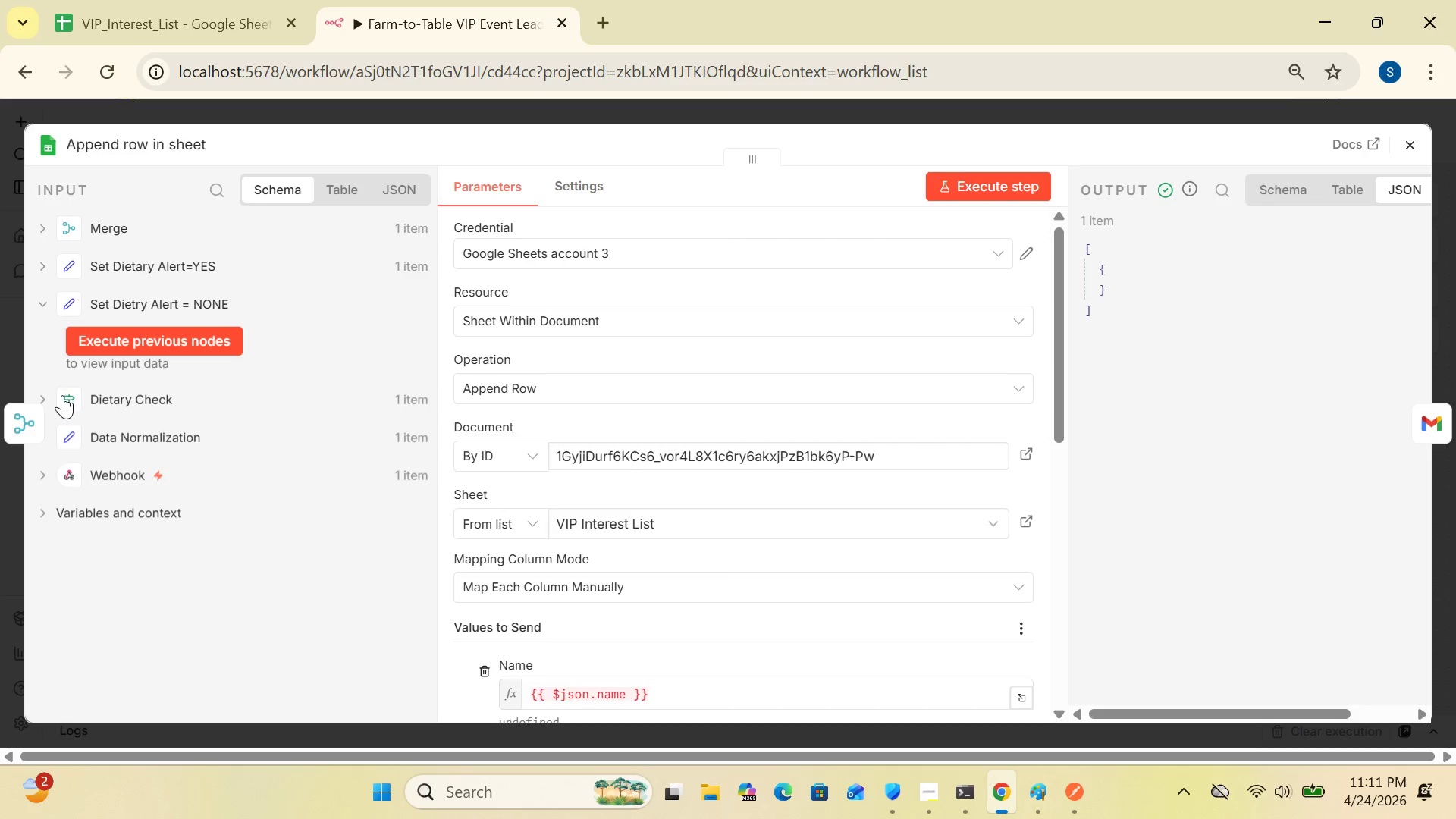 
left_click([62, 395])
 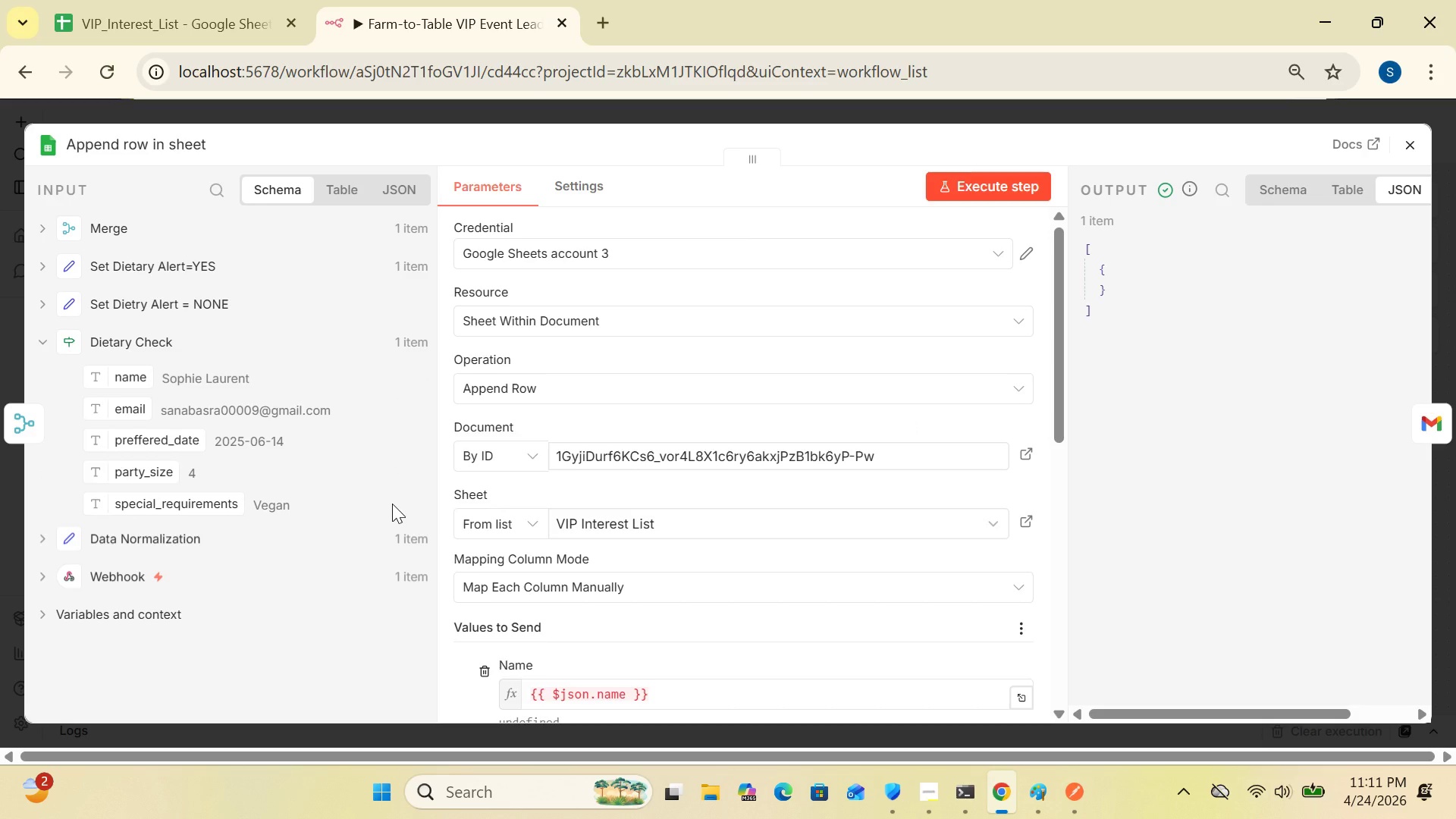 
wait(9.14)
 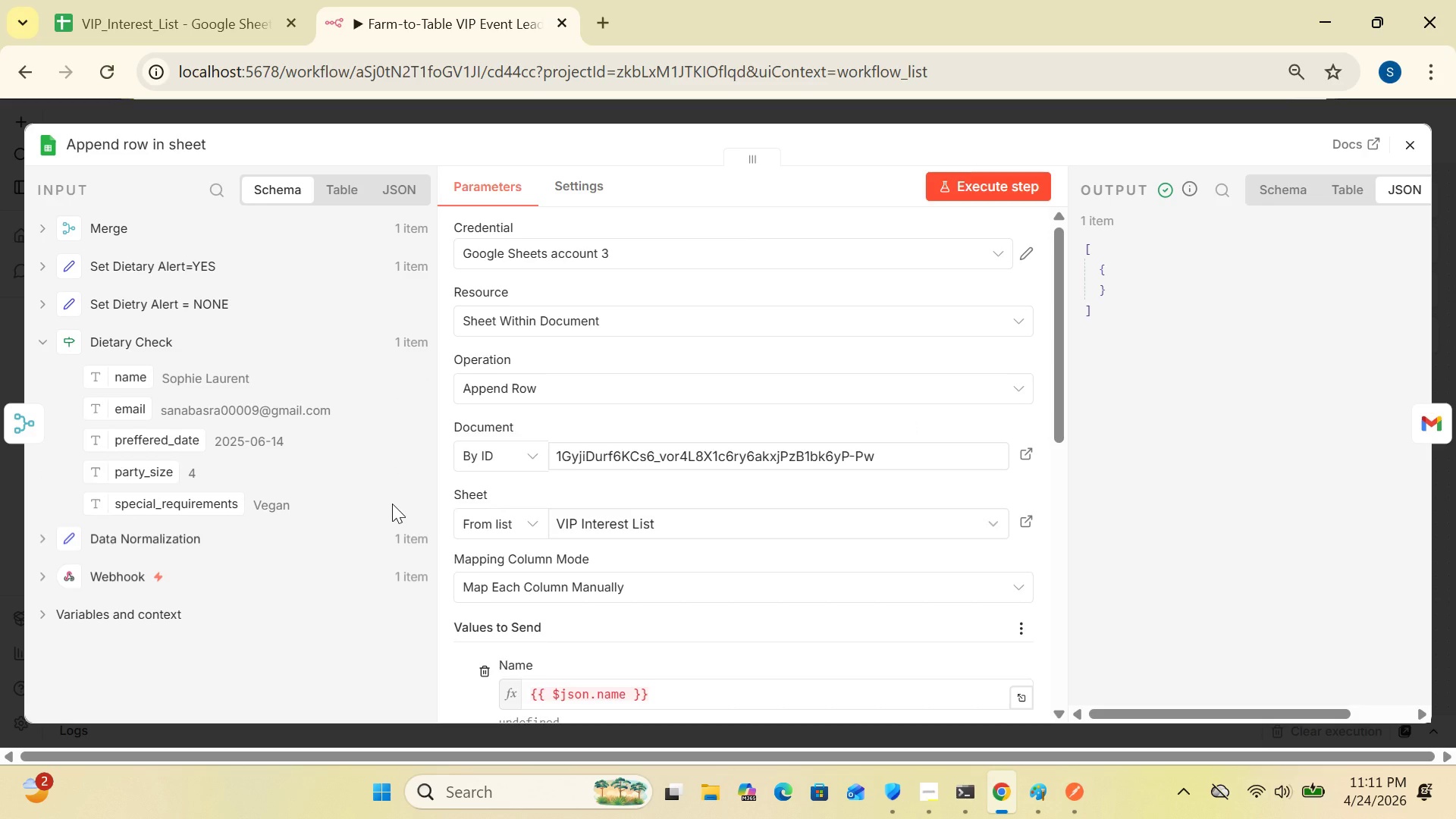 
left_click_drag(start_coordinate=[1053, 427], to_coordinate=[1067, 524])
 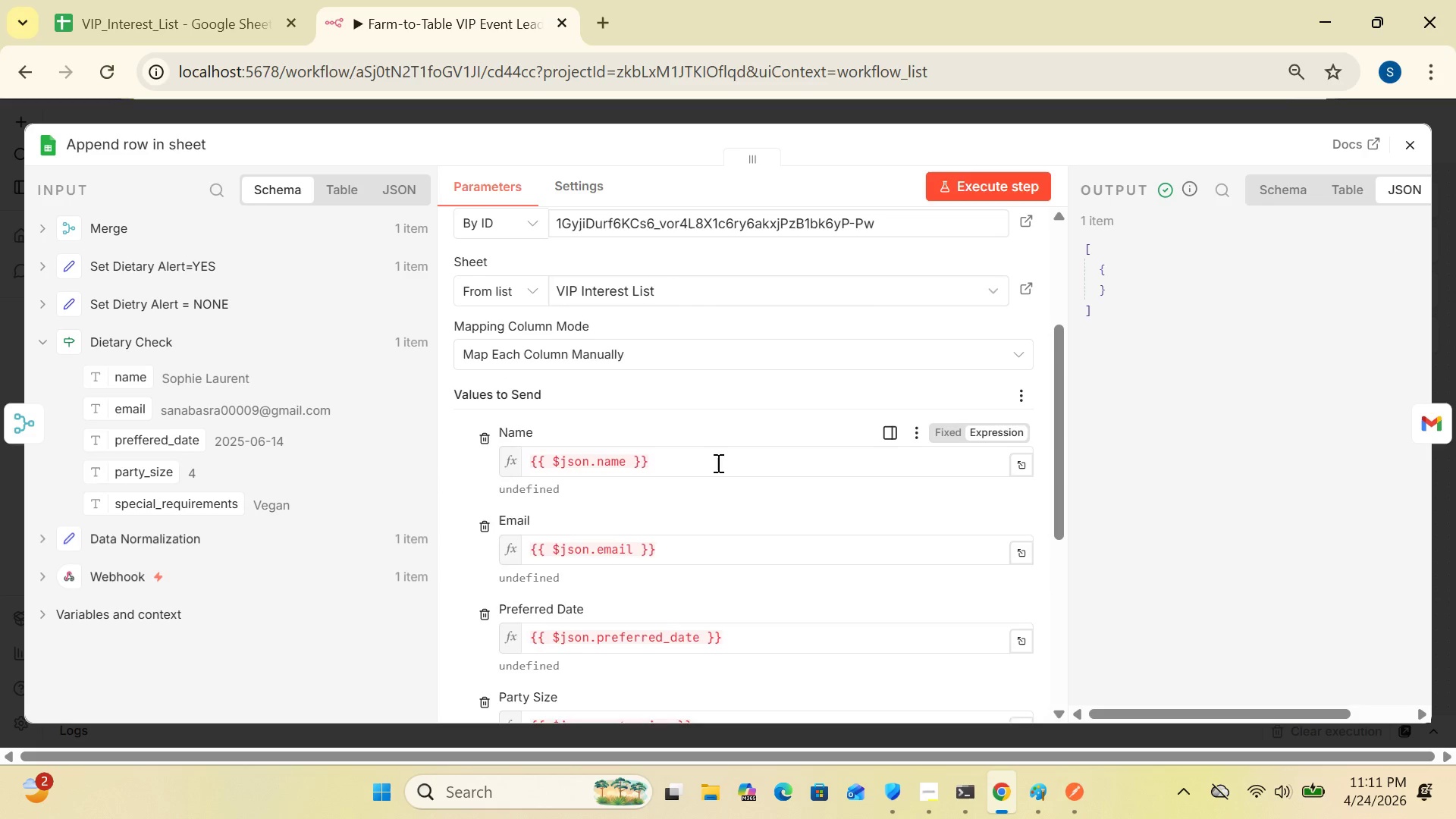 
left_click([717, 463])
 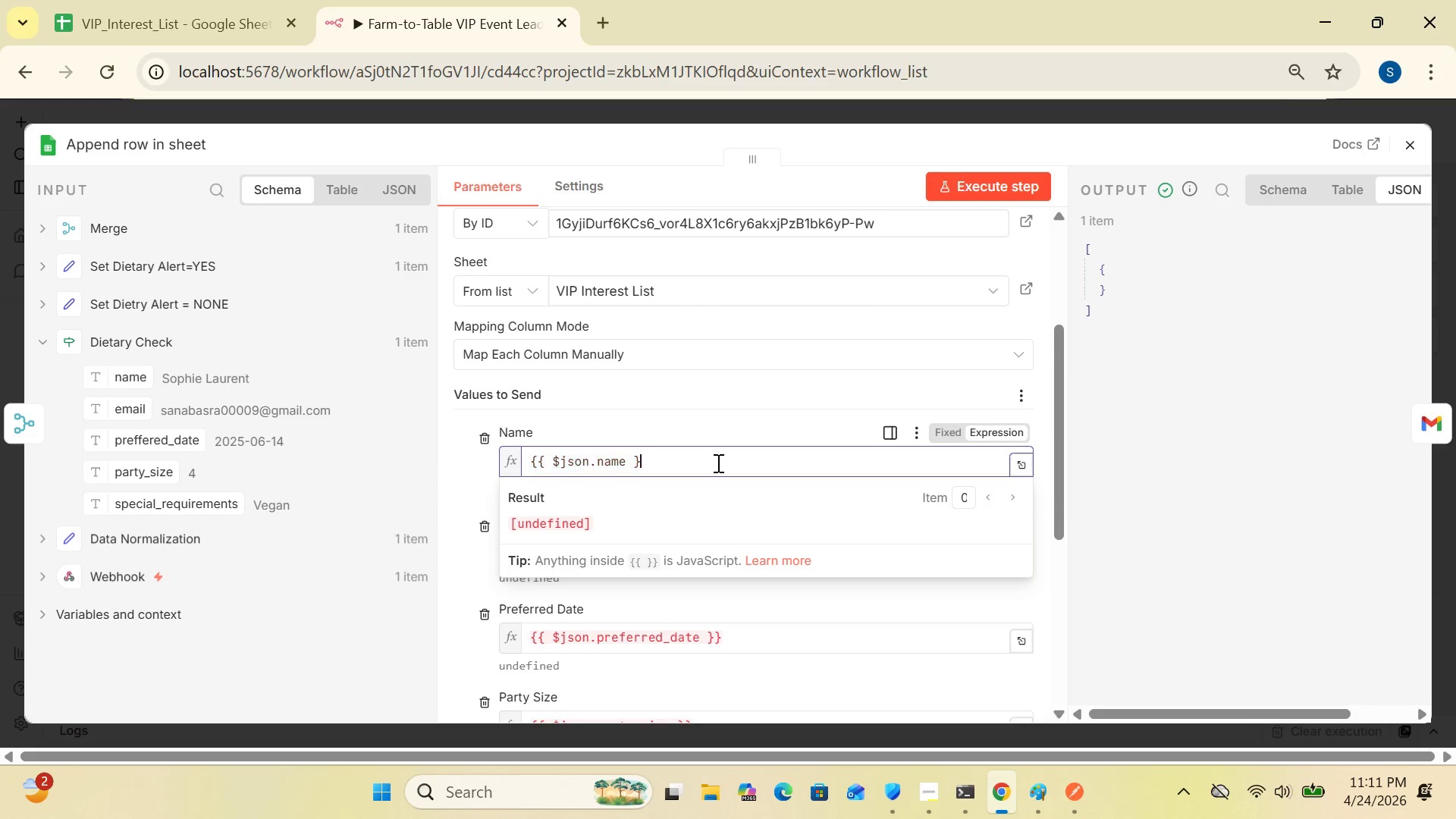 
hold_key(key=Backspace, duration=1.06)
 